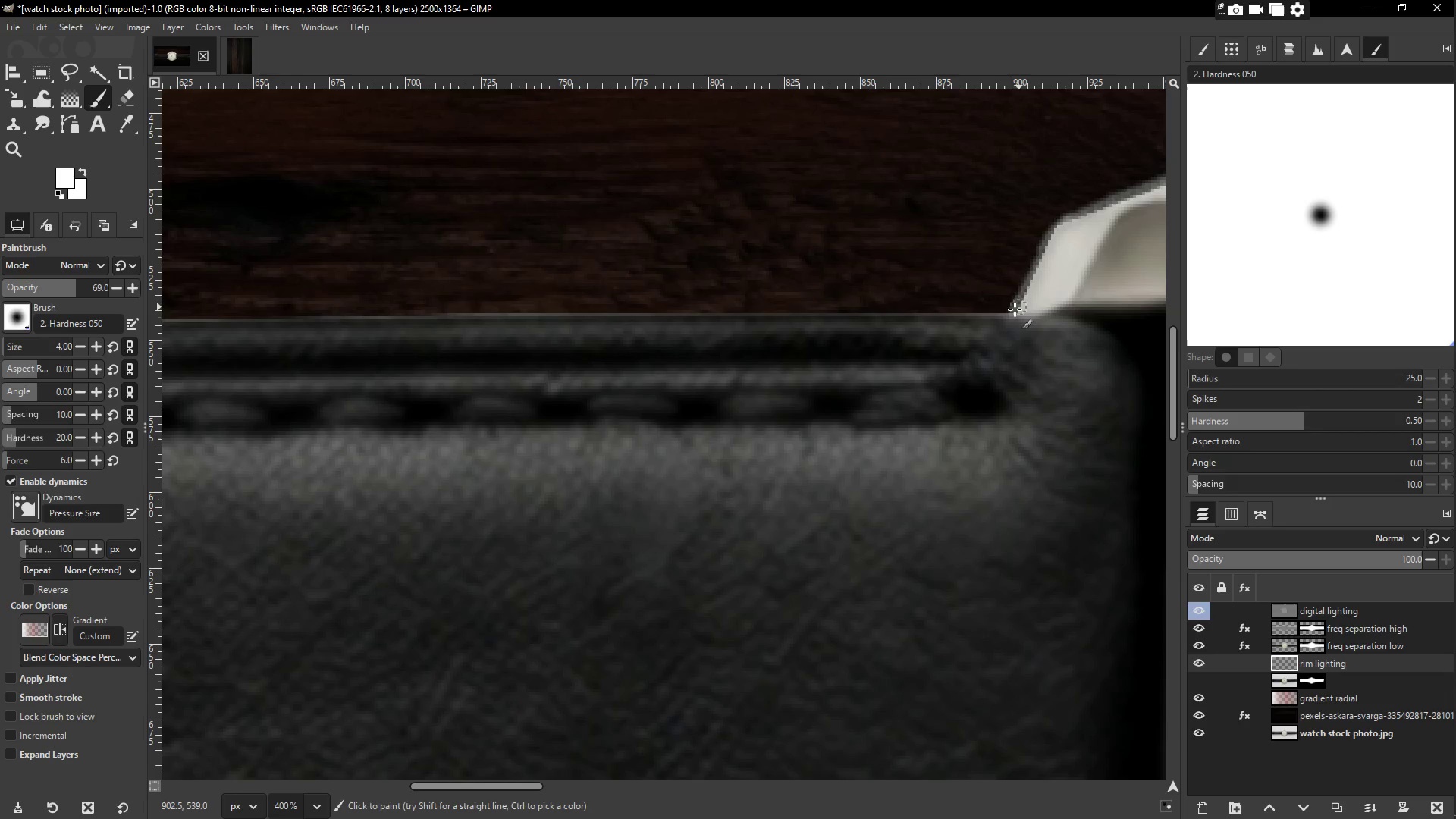 
left_click_drag(start_coordinate=[765, 378], to_coordinate=[1010, 319])
 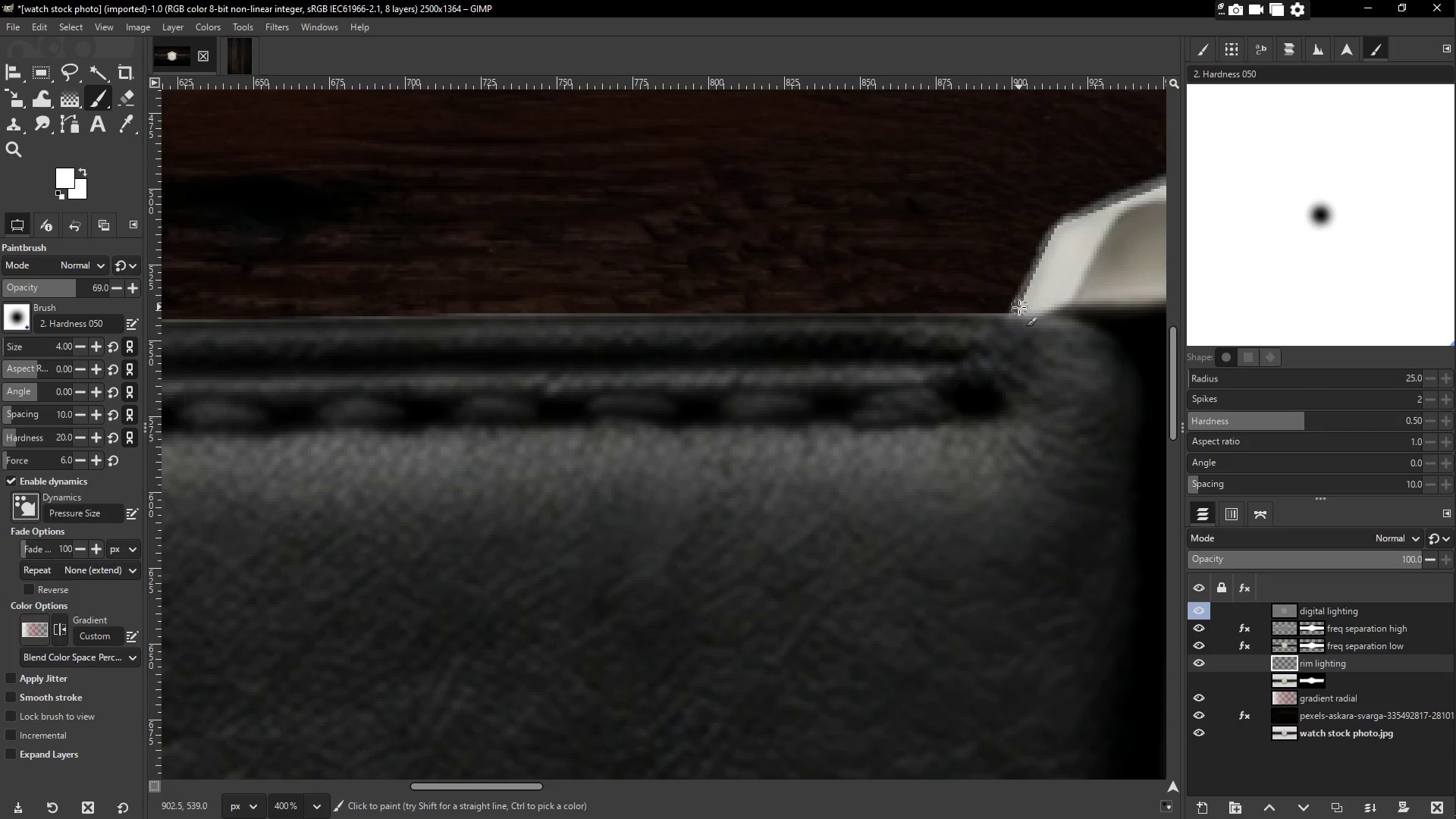 
left_click_drag(start_coordinate=[1019, 307], to_coordinate=[1009, 308])
 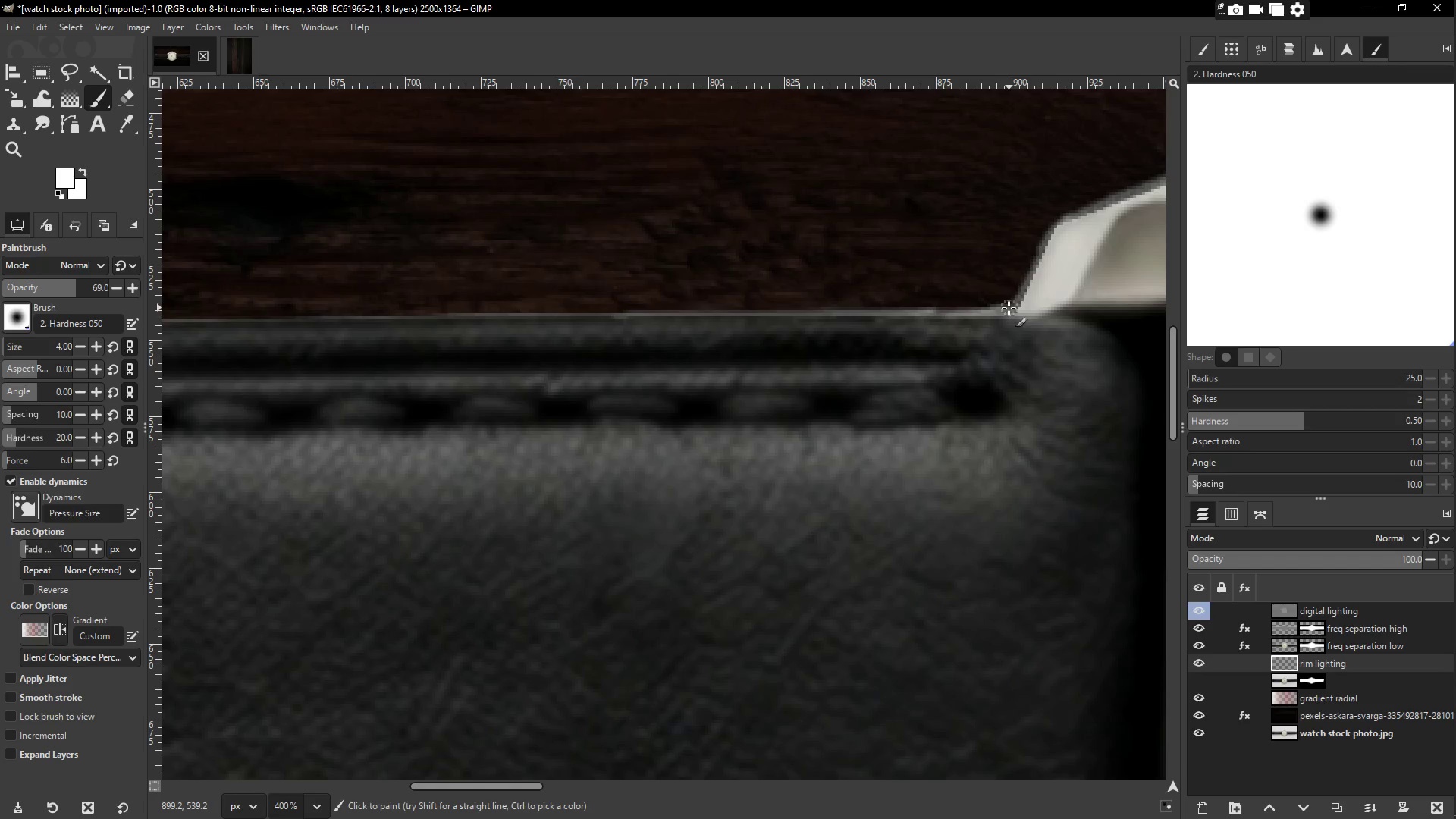 
hold_key(key=Space, duration=1.3)
 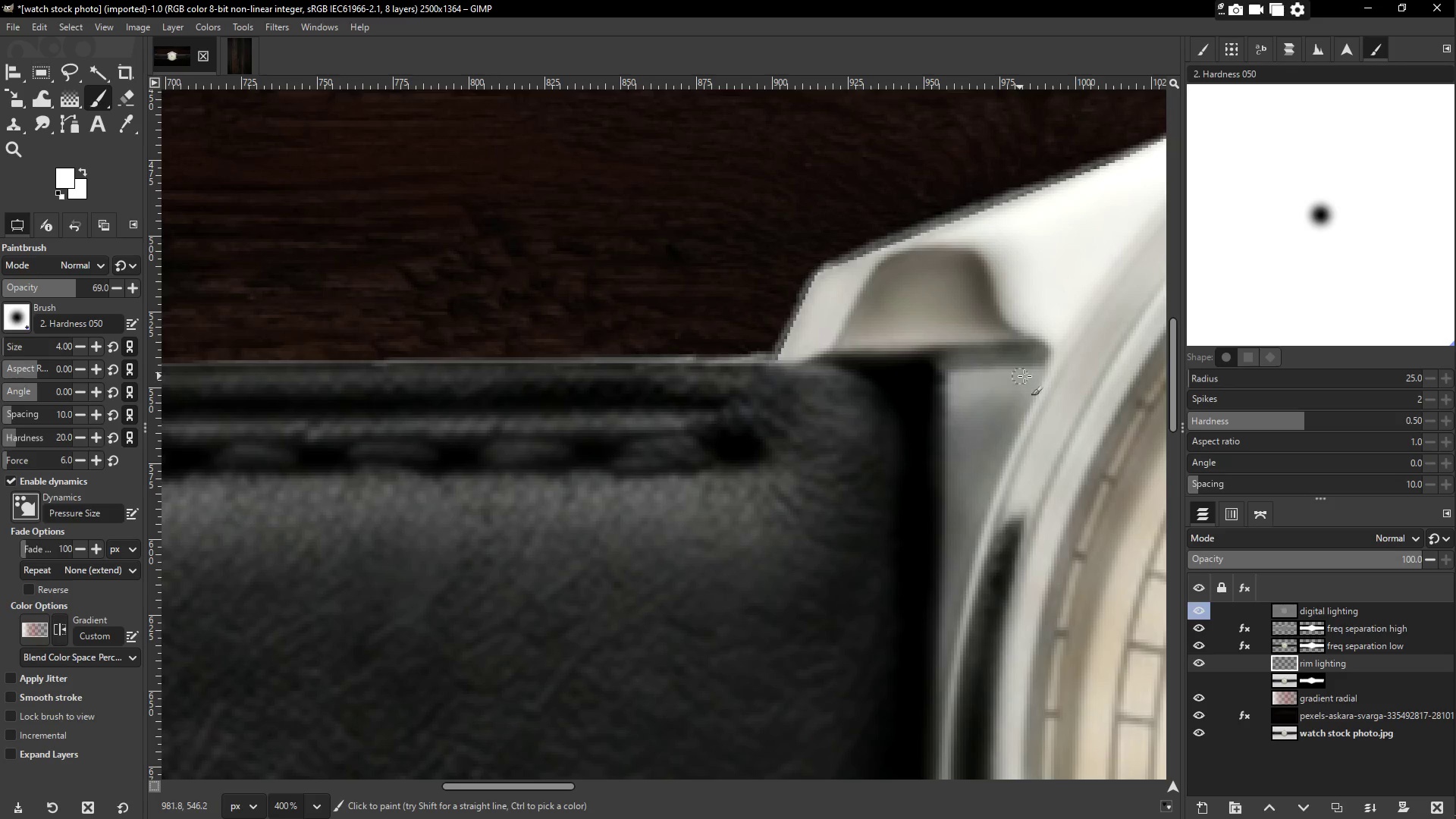 
left_click_drag(start_coordinate=[916, 324], to_coordinate=[1034, 322])
 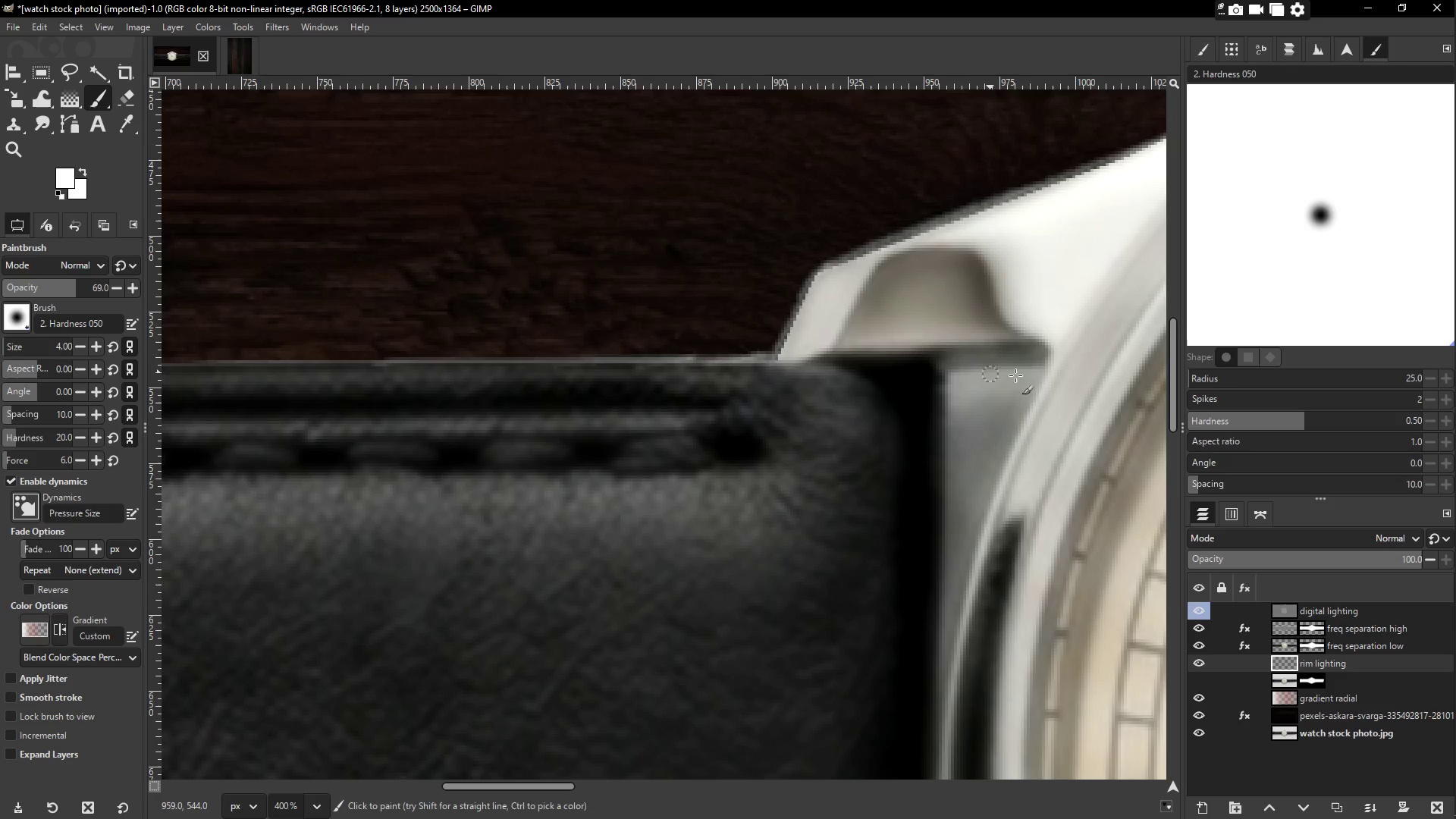 
hold_key(key=Space, duration=0.91)
 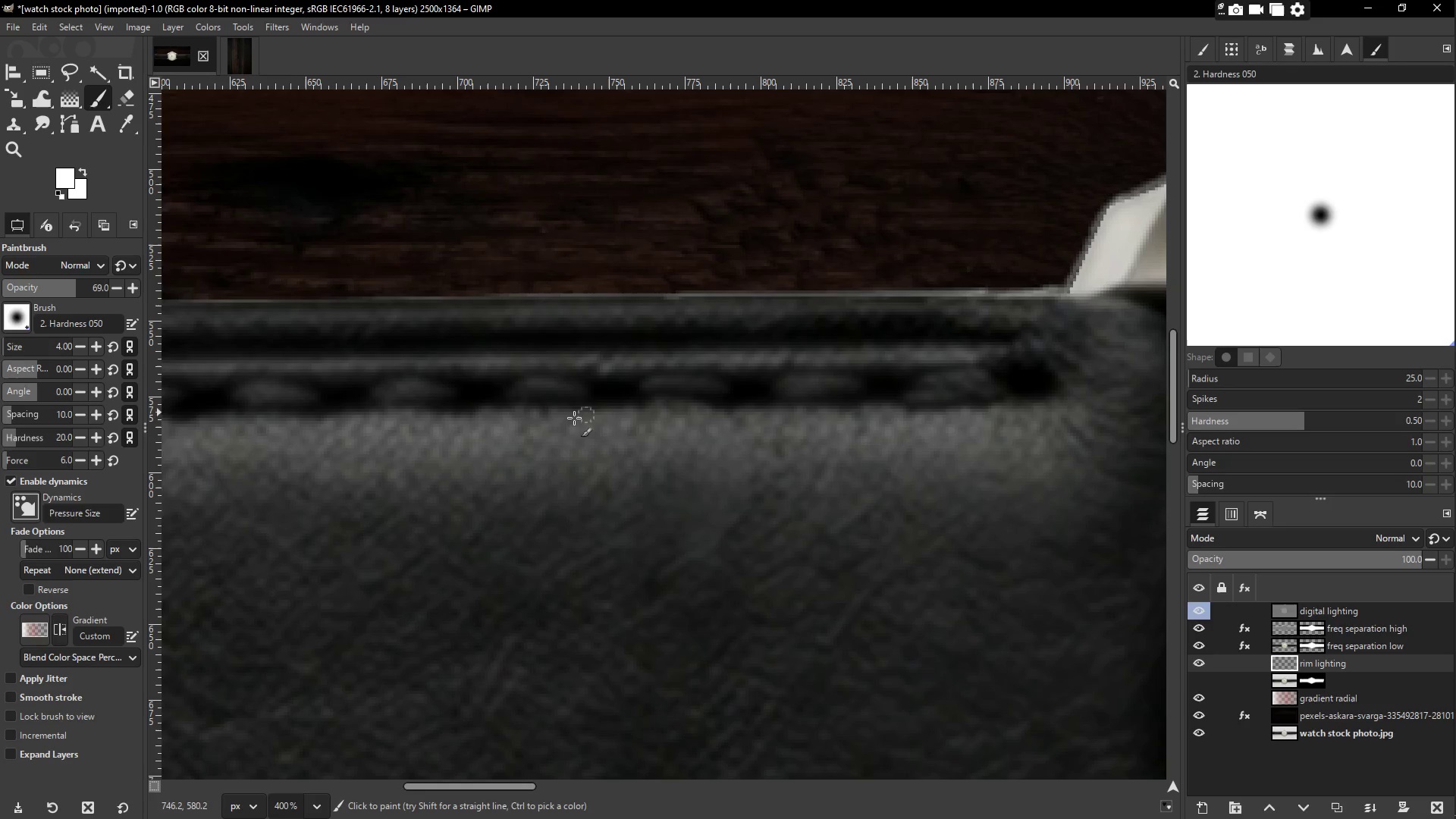 
hold_key(key=Space, duration=0.7)
 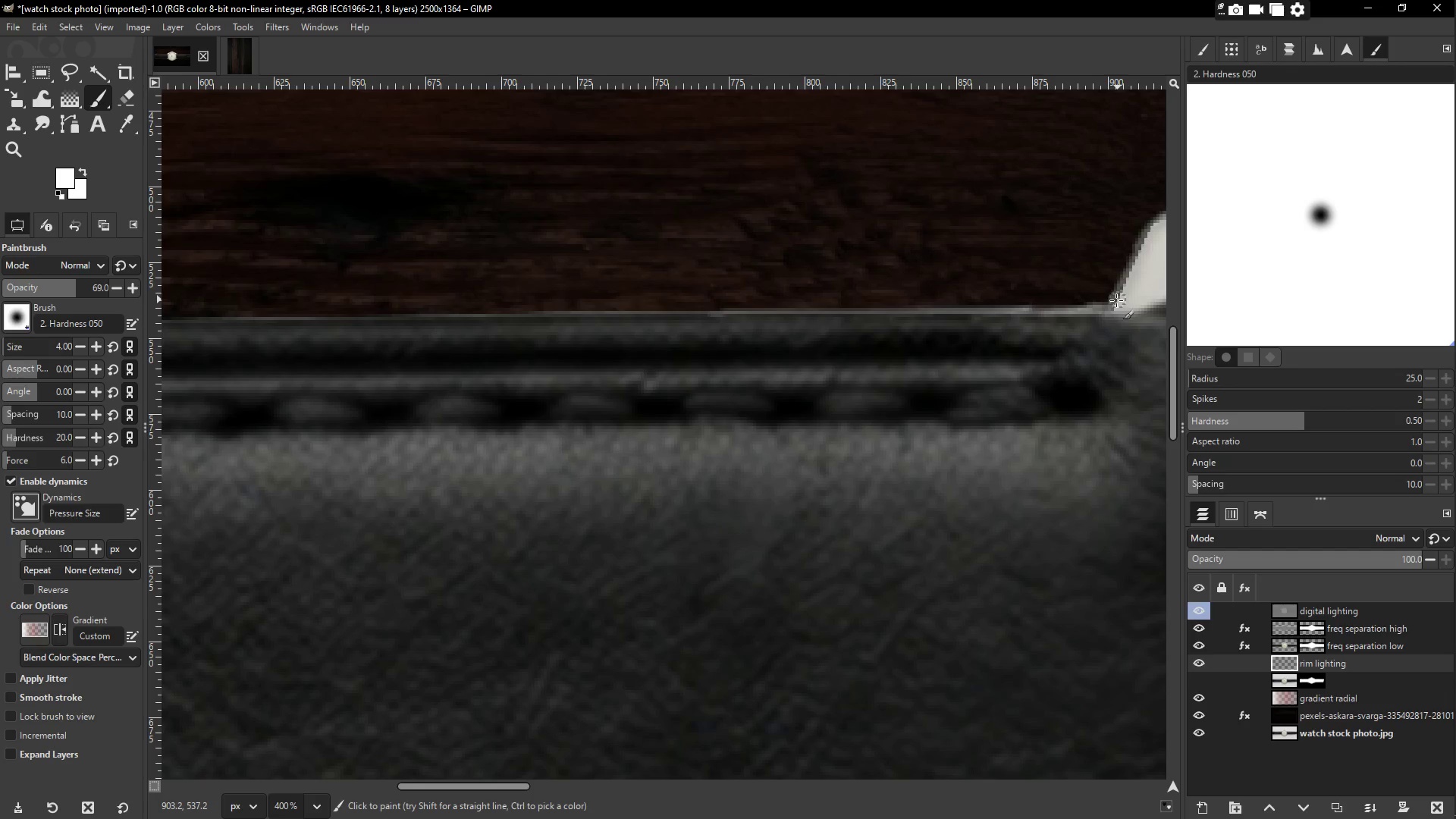 
left_click_drag(start_coordinate=[1108, 307], to_coordinate=[468, 319])
 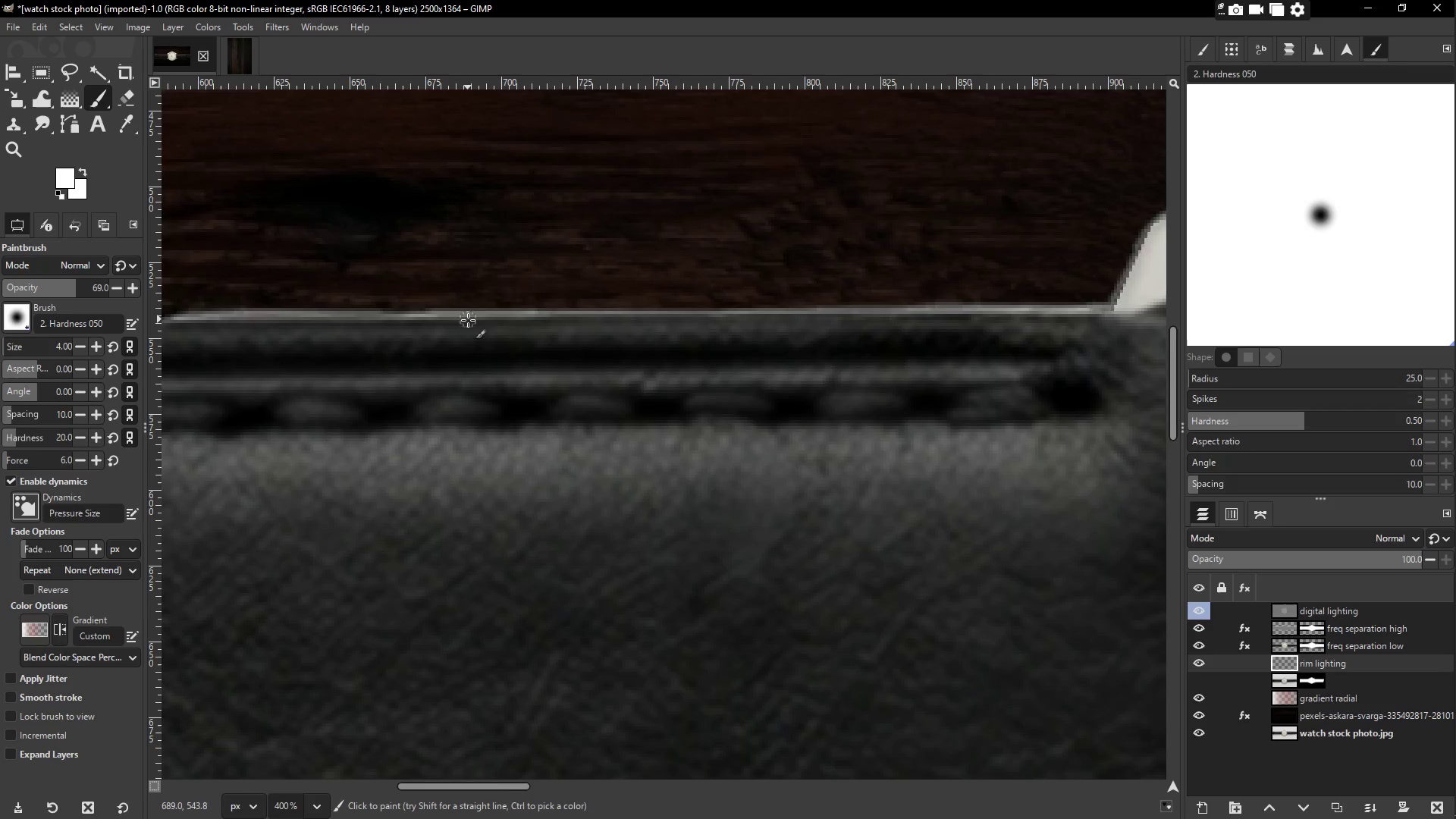 
hold_key(key=Space, duration=0.7)
 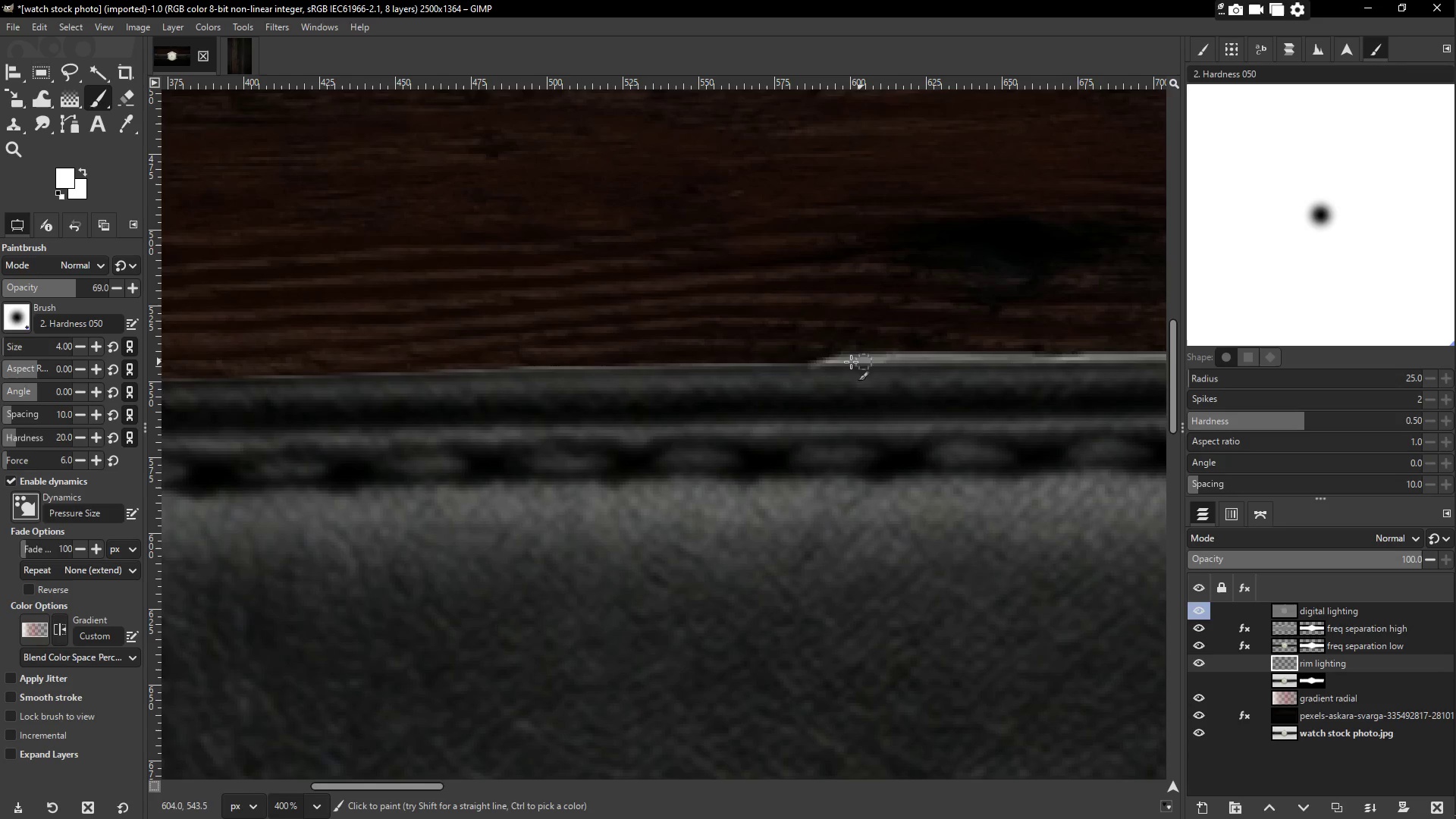 
left_click_drag(start_coordinate=[717, 358], to_coordinate=[1118, 367])
 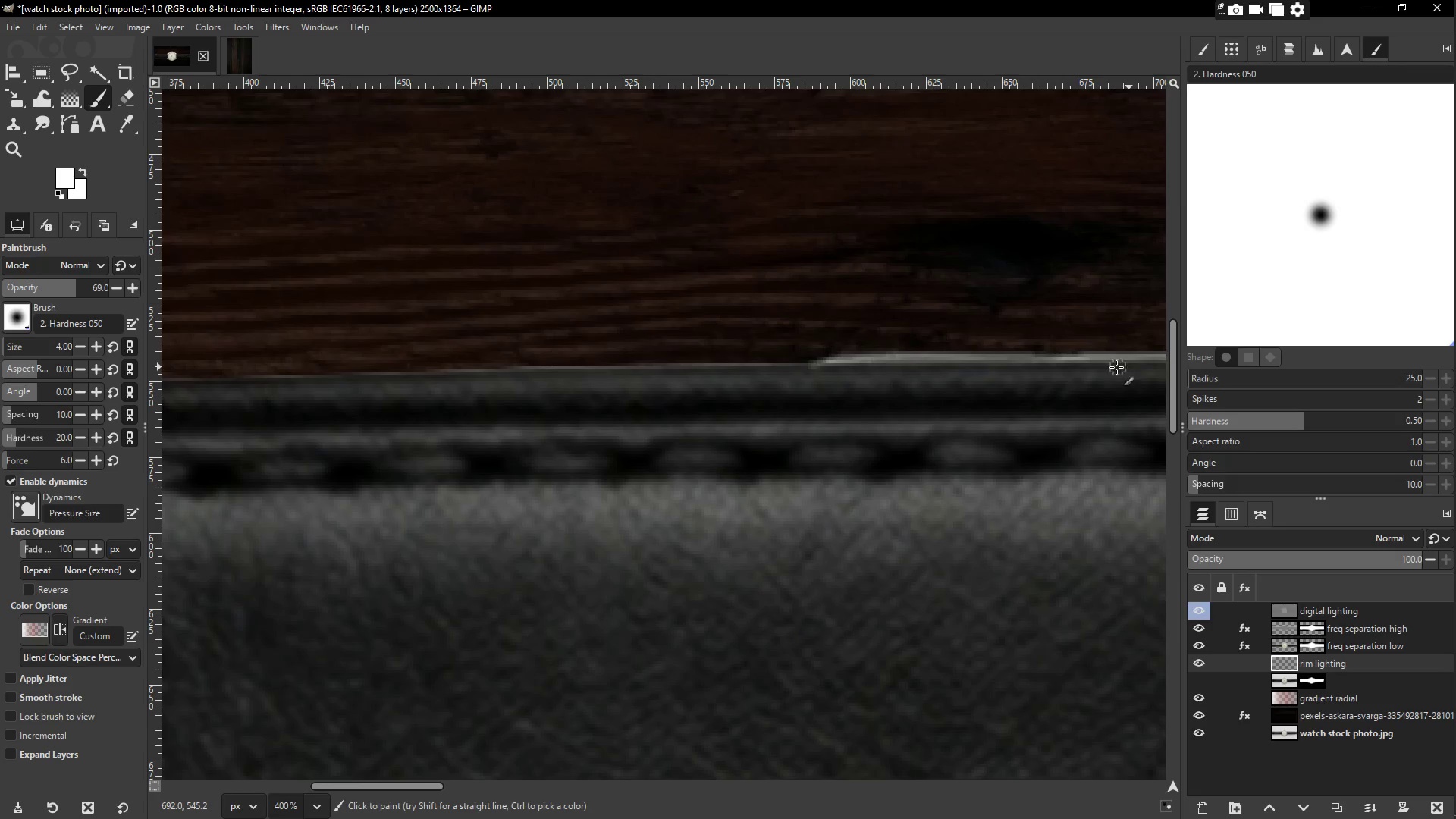 
hold_key(key=Space, duration=5.78)
 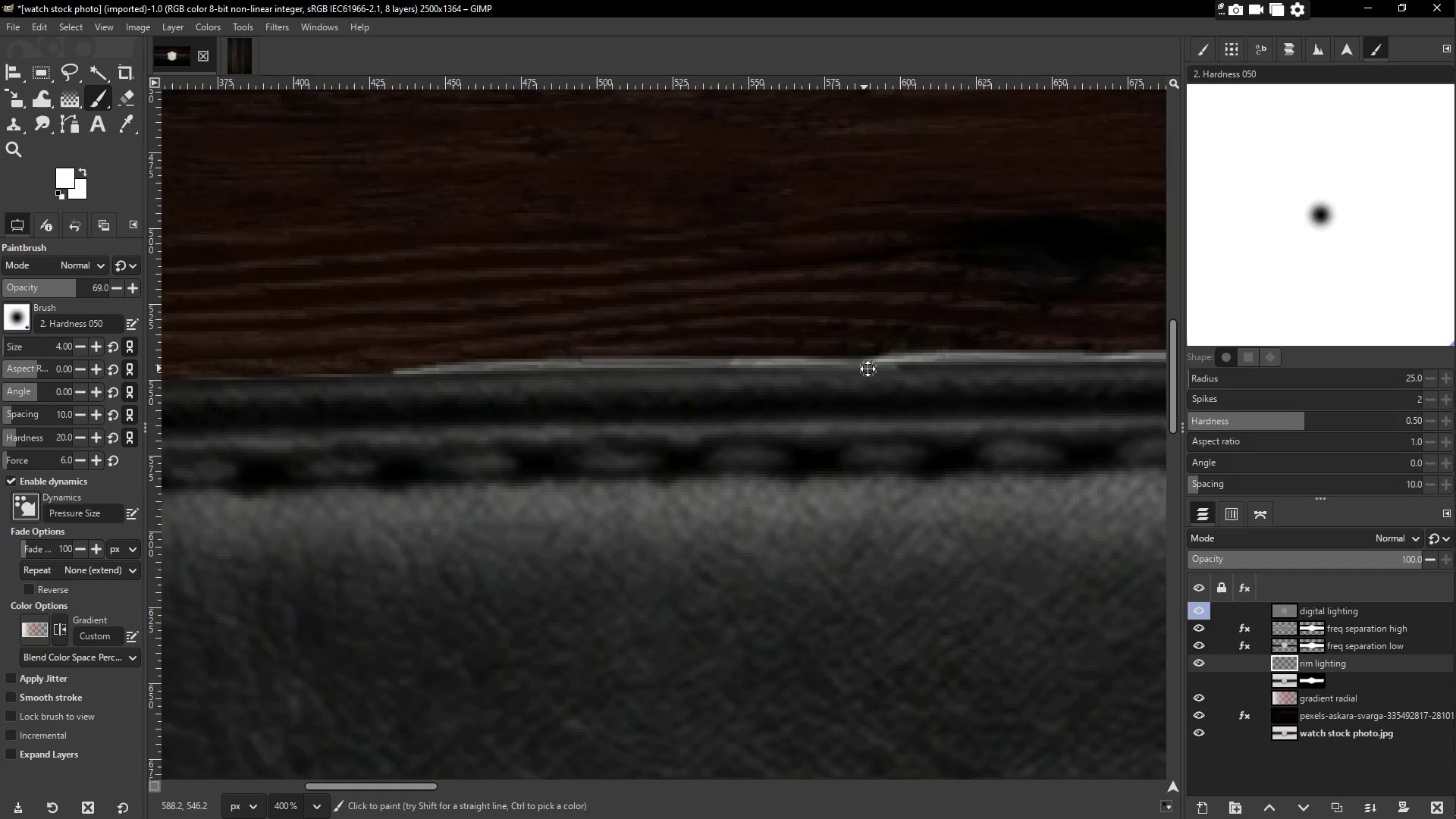 
left_click_drag(start_coordinate=[884, 362], to_coordinate=[814, 369])
 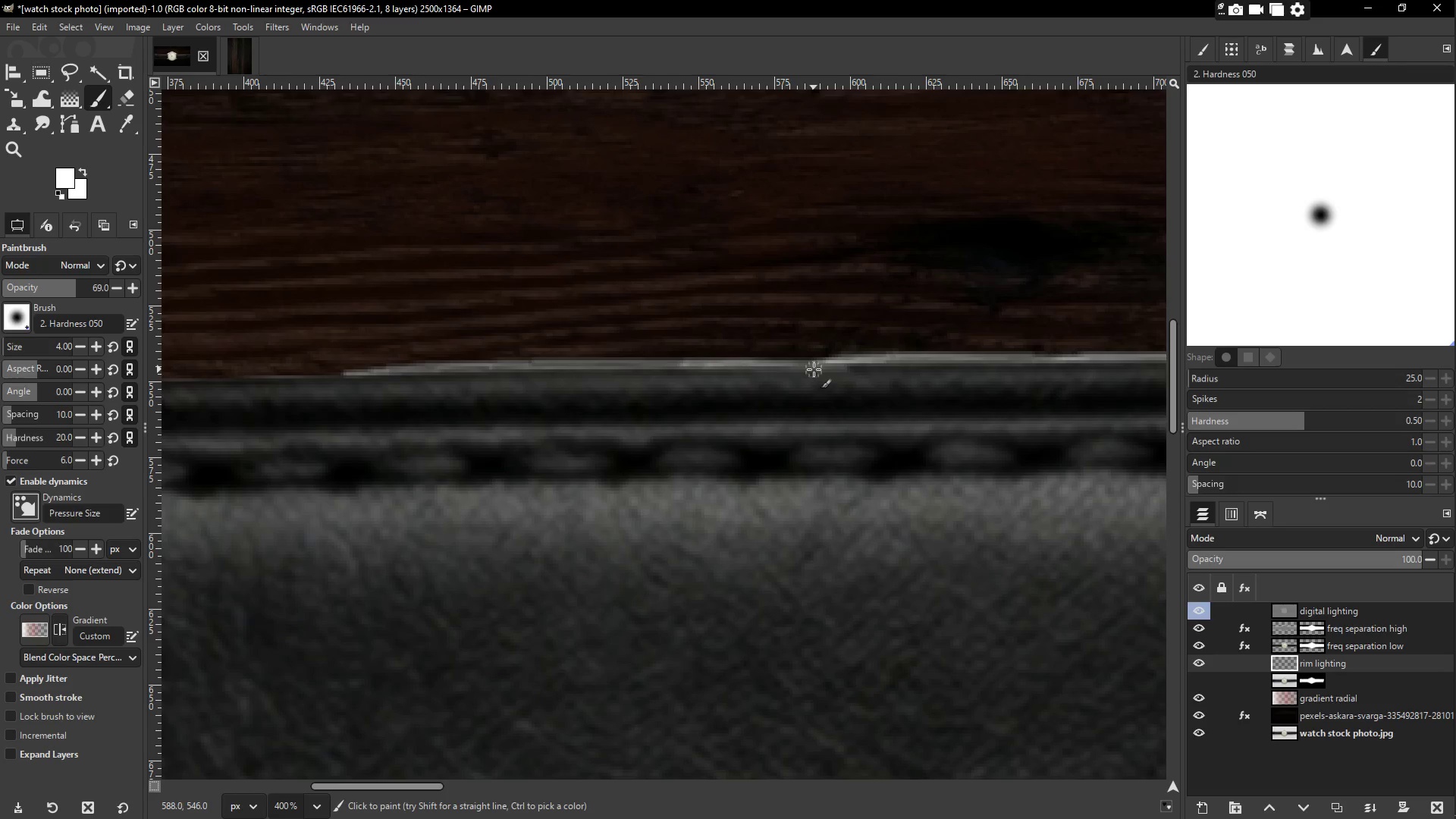 
hold_key(key=Space, duration=1.25)
 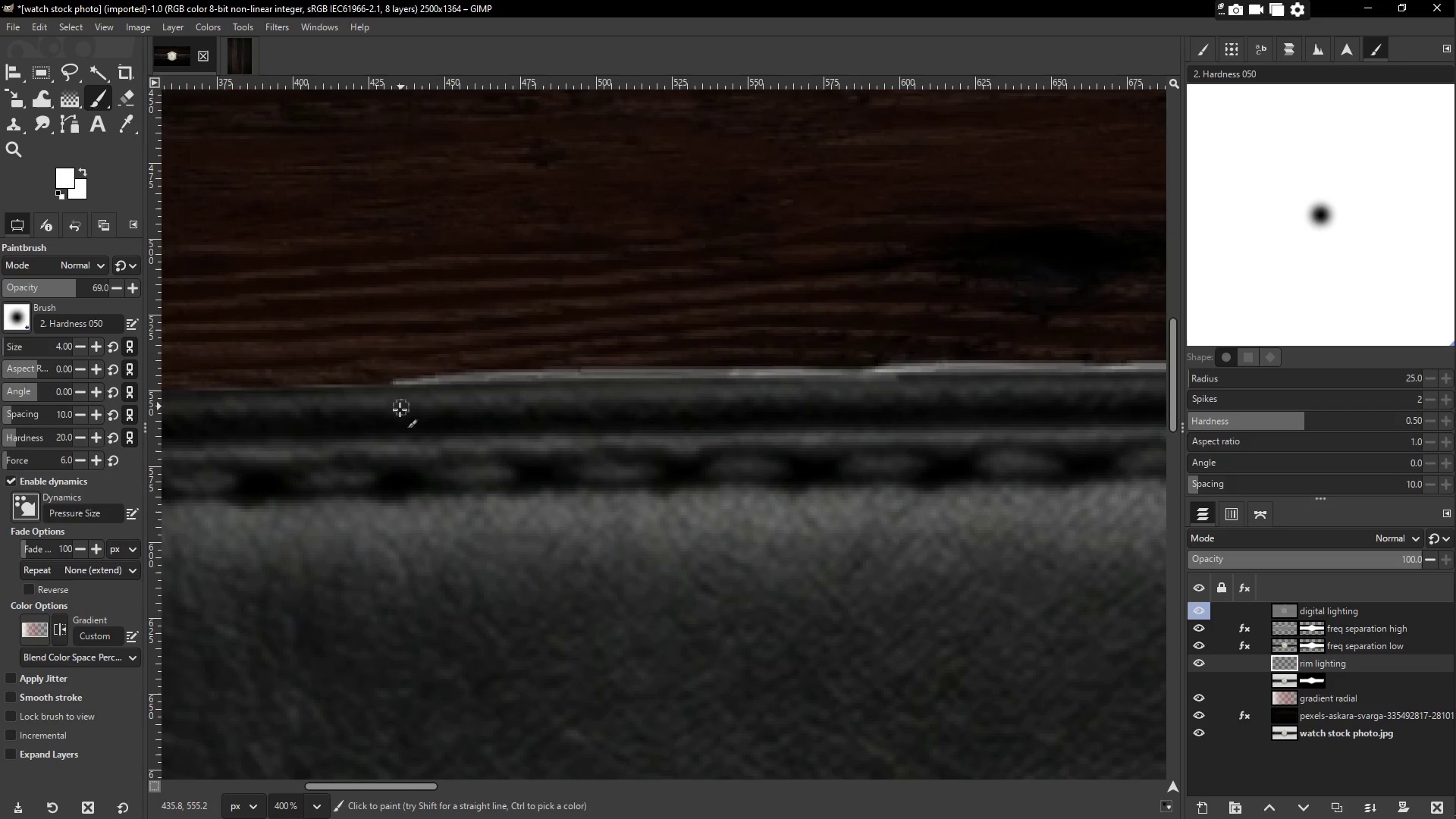 
left_click_drag(start_coordinate=[847, 373], to_coordinate=[921, 374])
 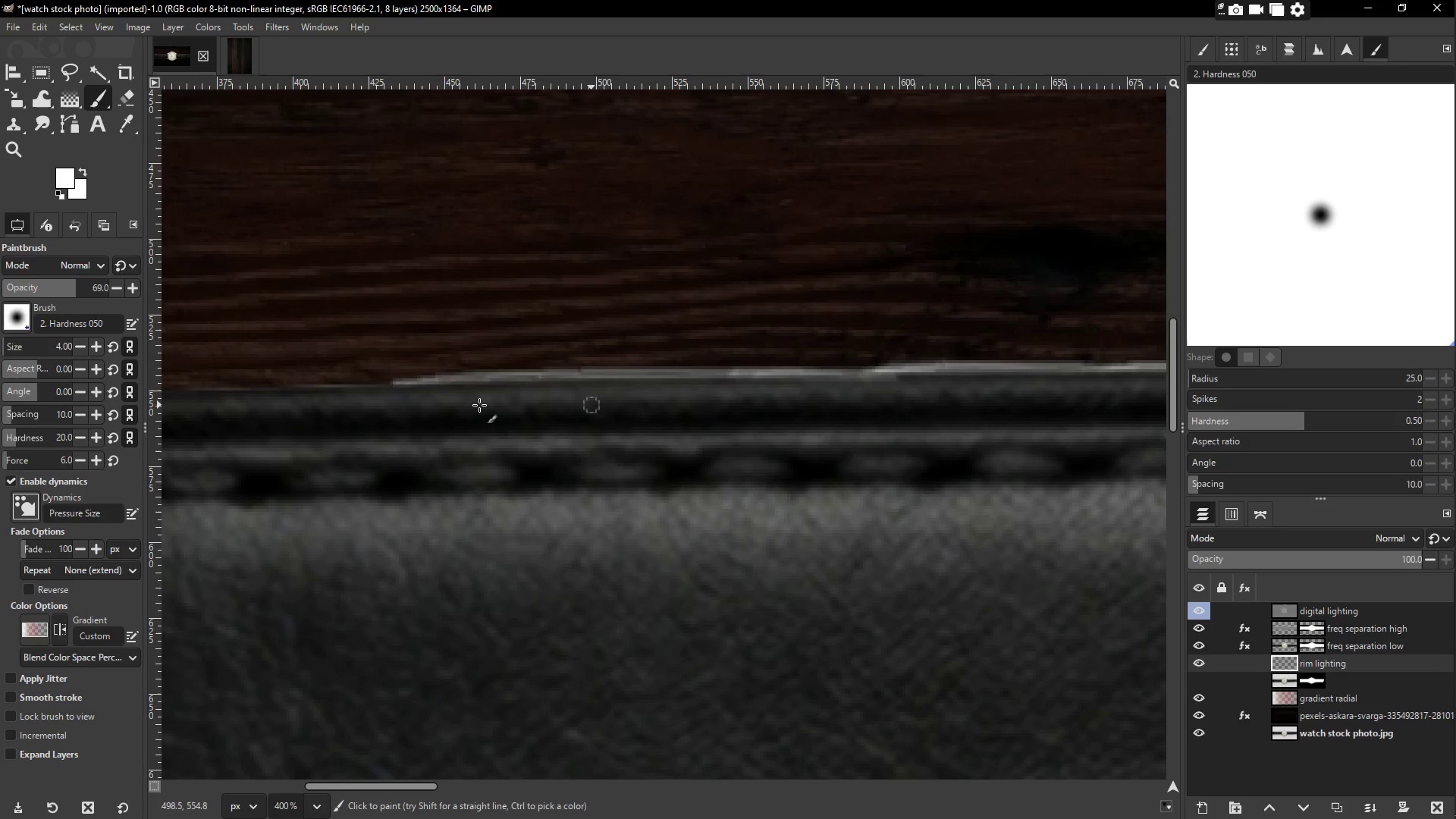 
hold_key(key=Space, duration=0.62)
 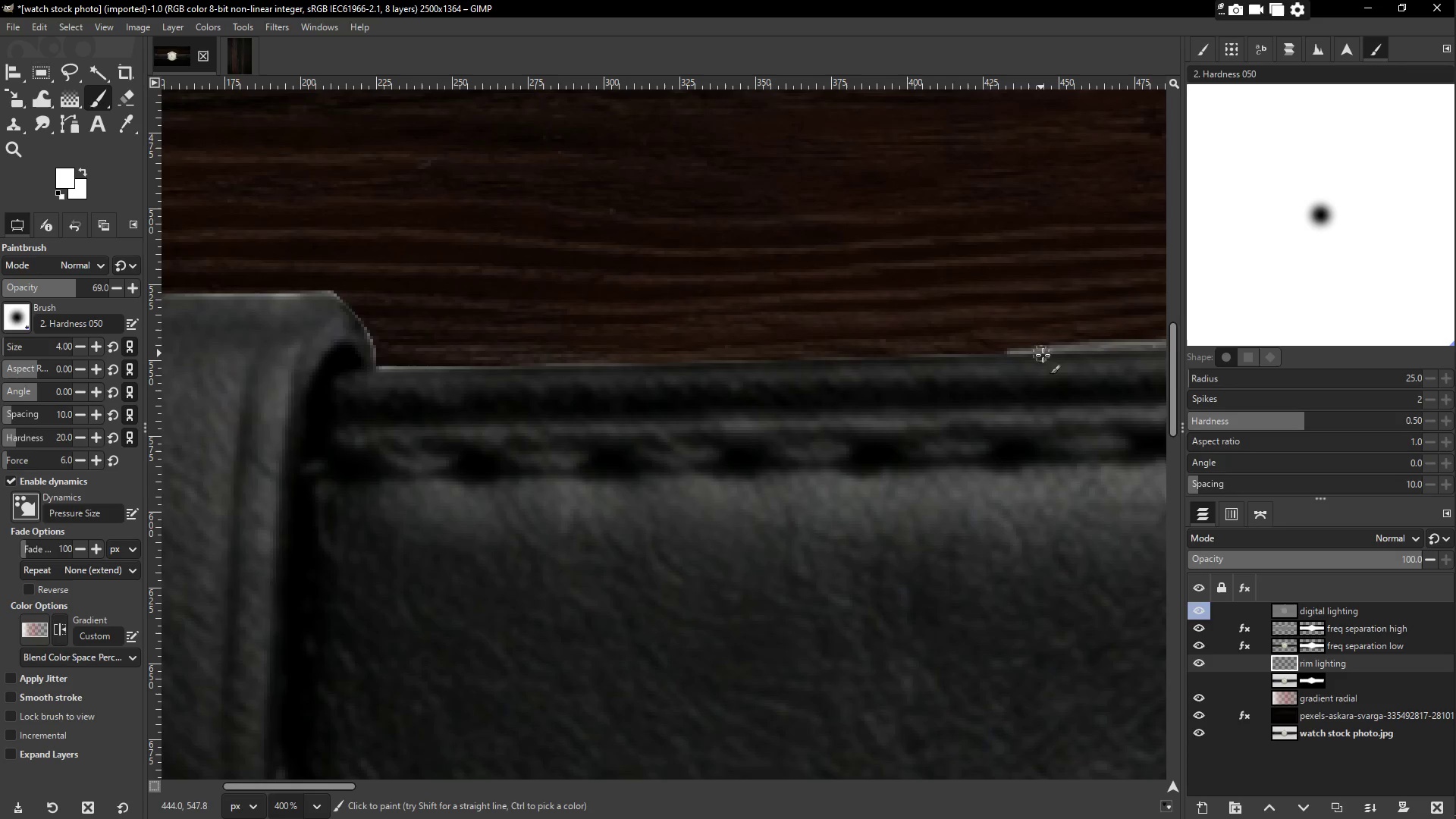 
left_click_drag(start_coordinate=[377, 429], to_coordinate=[992, 398])
 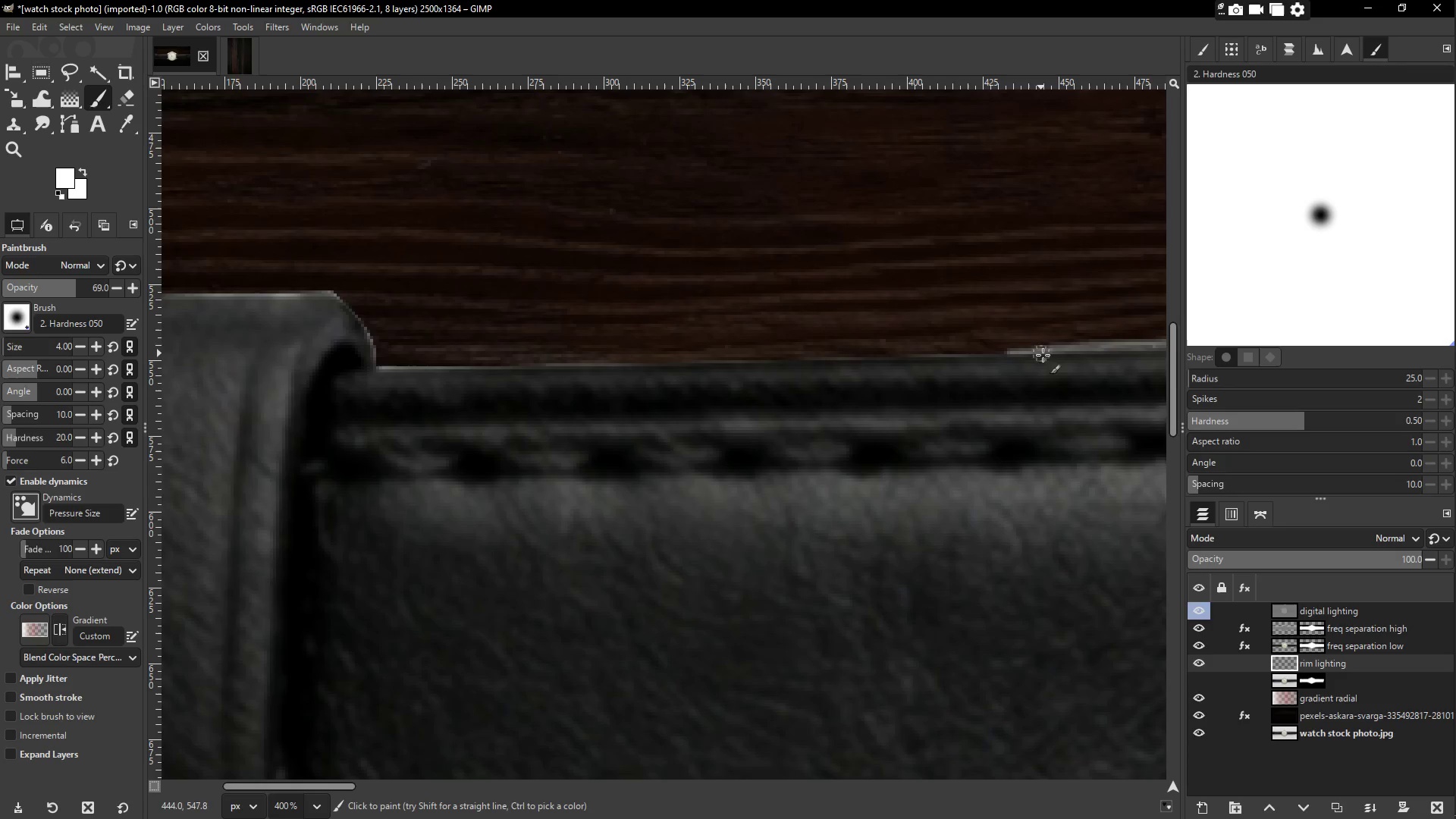 
left_click_drag(start_coordinate=[1054, 354], to_coordinate=[529, 368])
 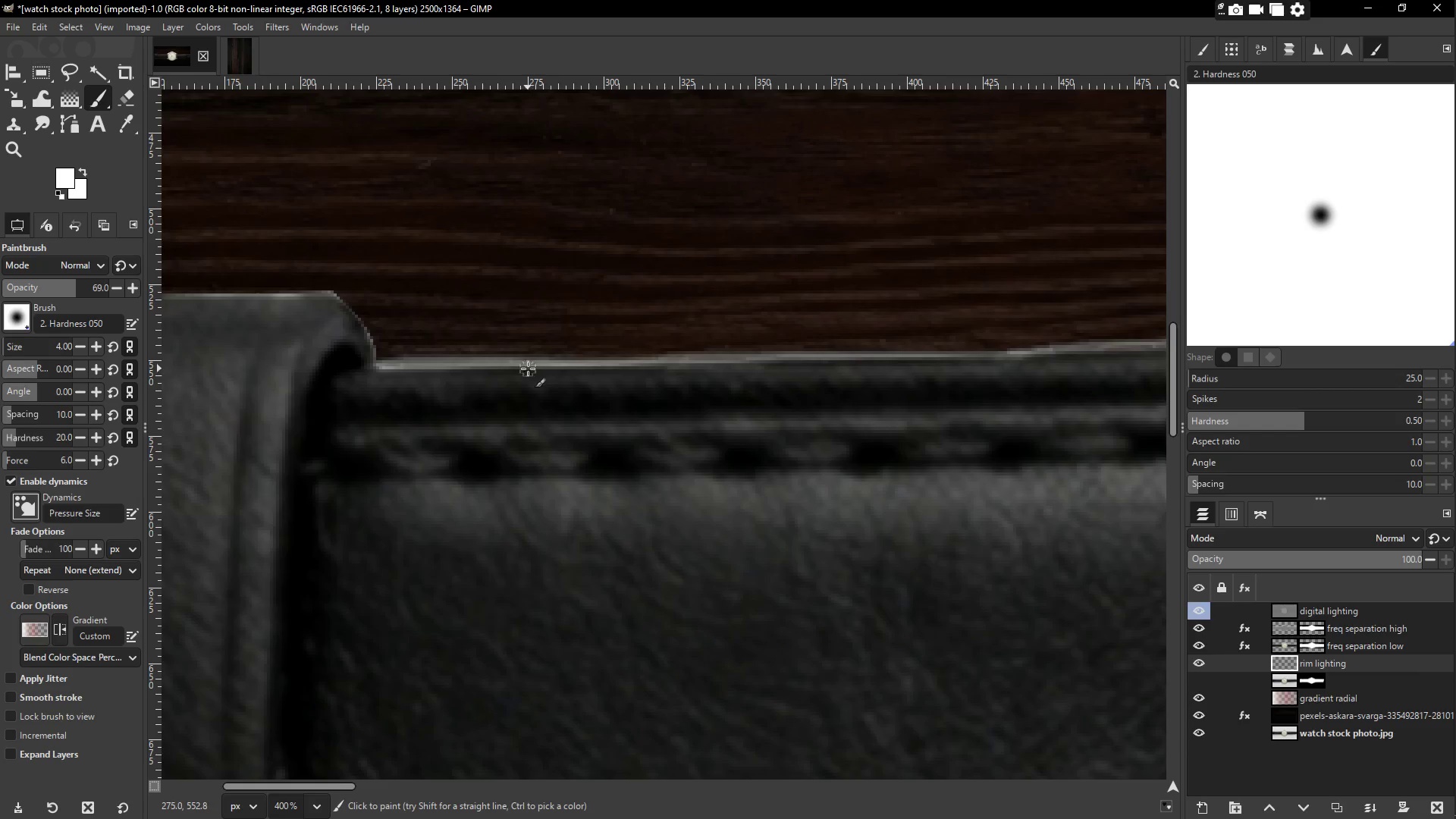 
hold_key(key=Space, duration=0.61)
 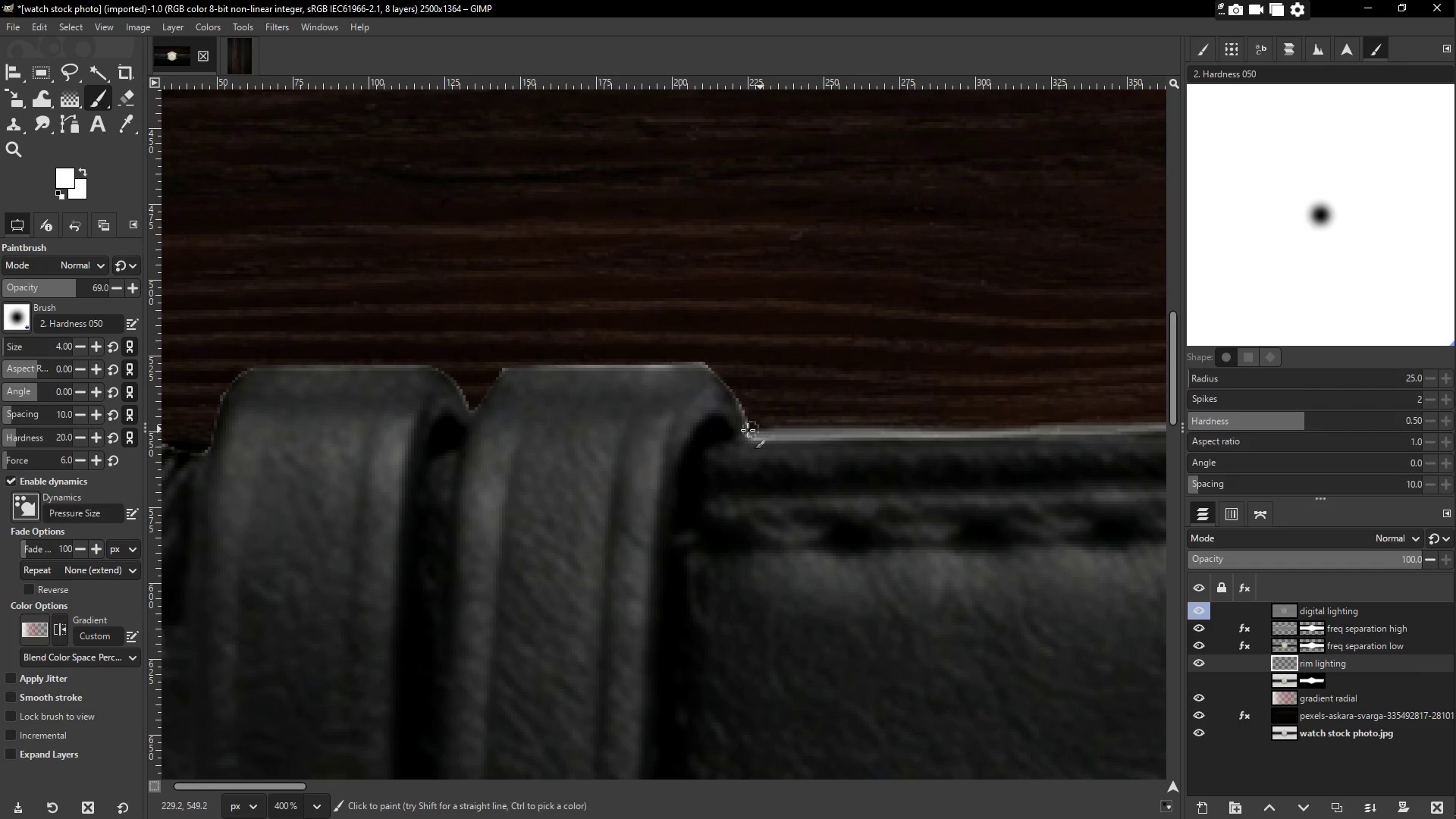 
left_click_drag(start_coordinate=[591, 400], to_coordinate=[902, 441])
 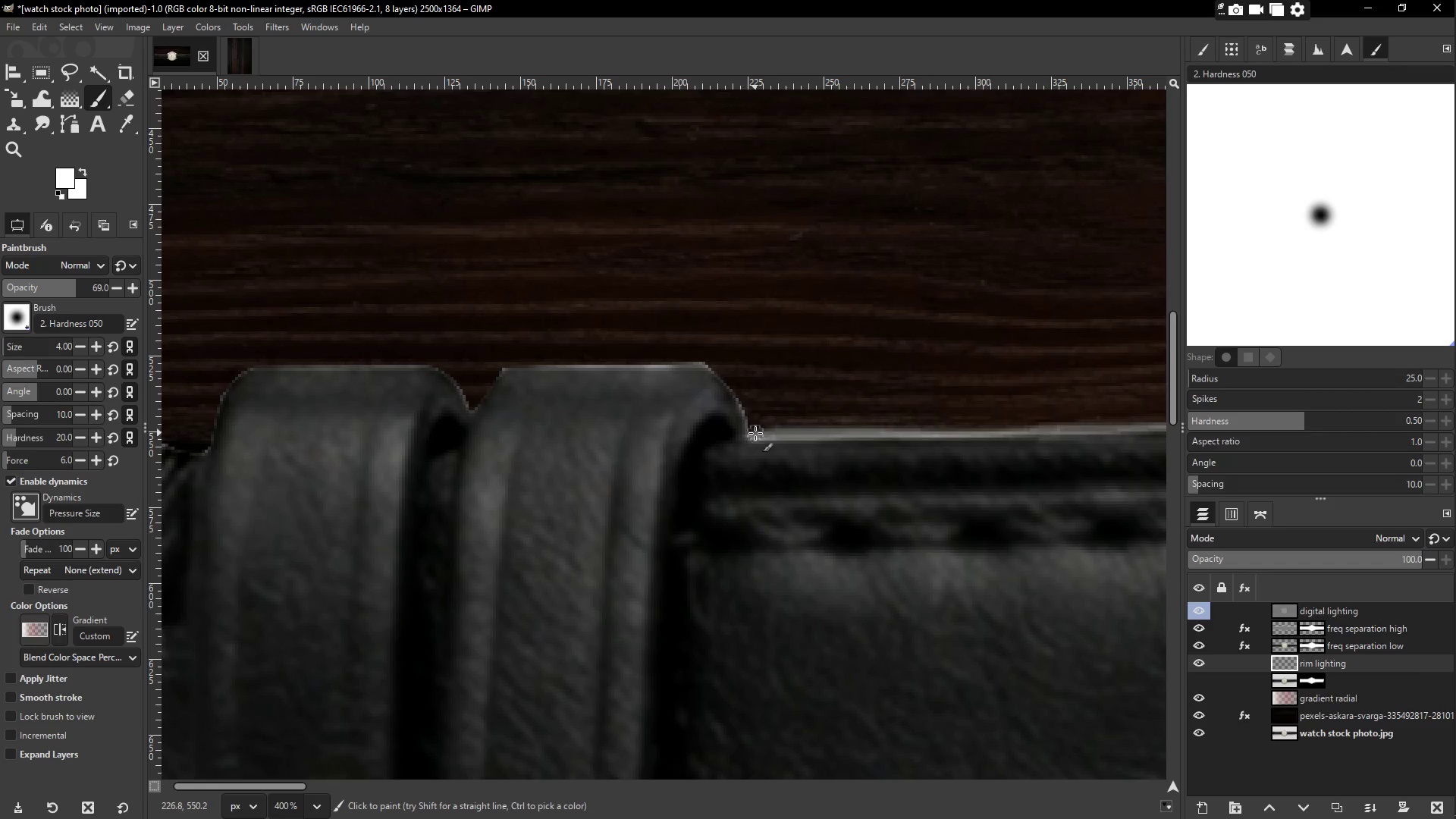 
left_click_drag(start_coordinate=[748, 435], to_coordinate=[733, 397])
 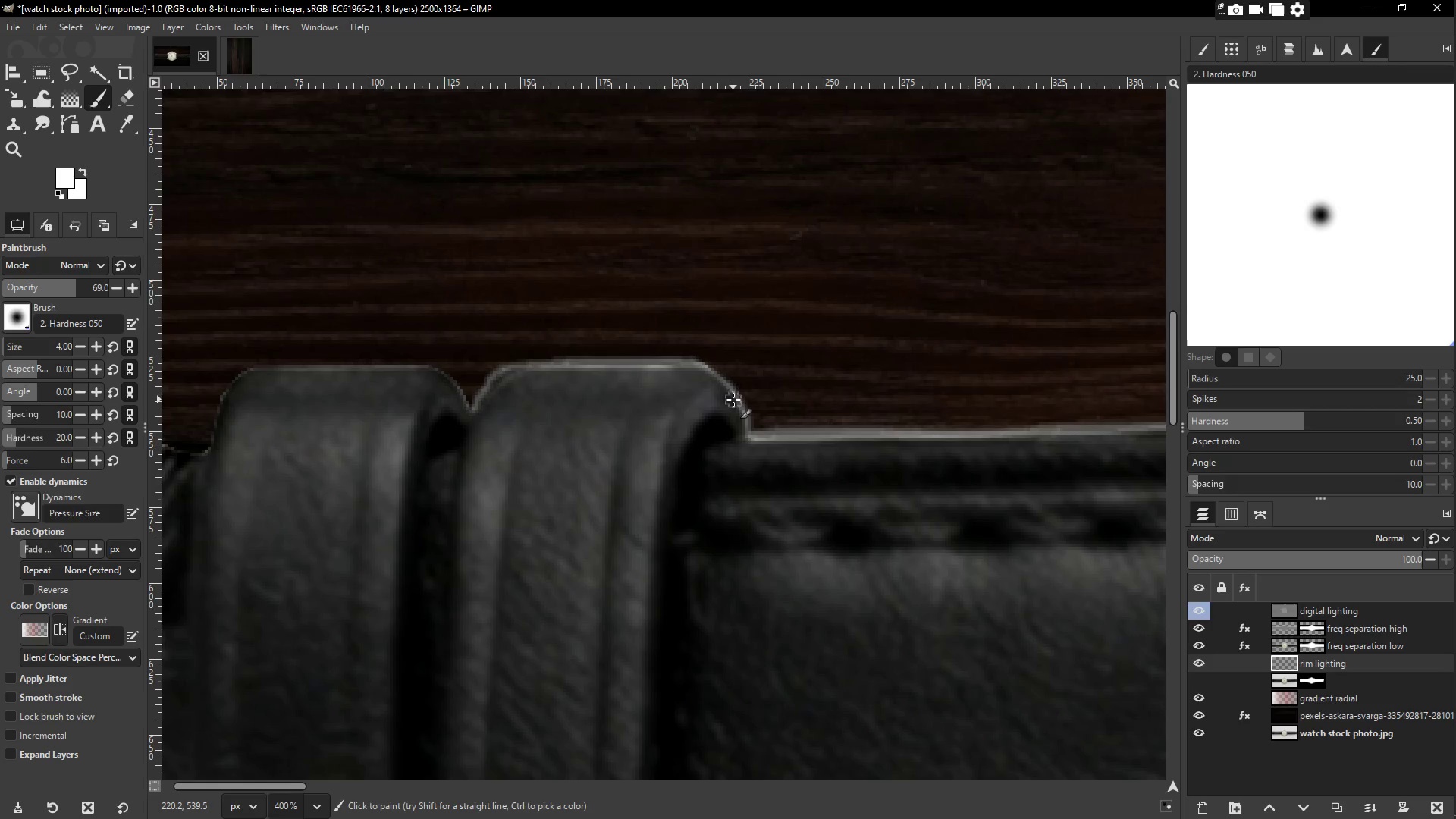 
hold_key(key=Space, duration=0.98)
 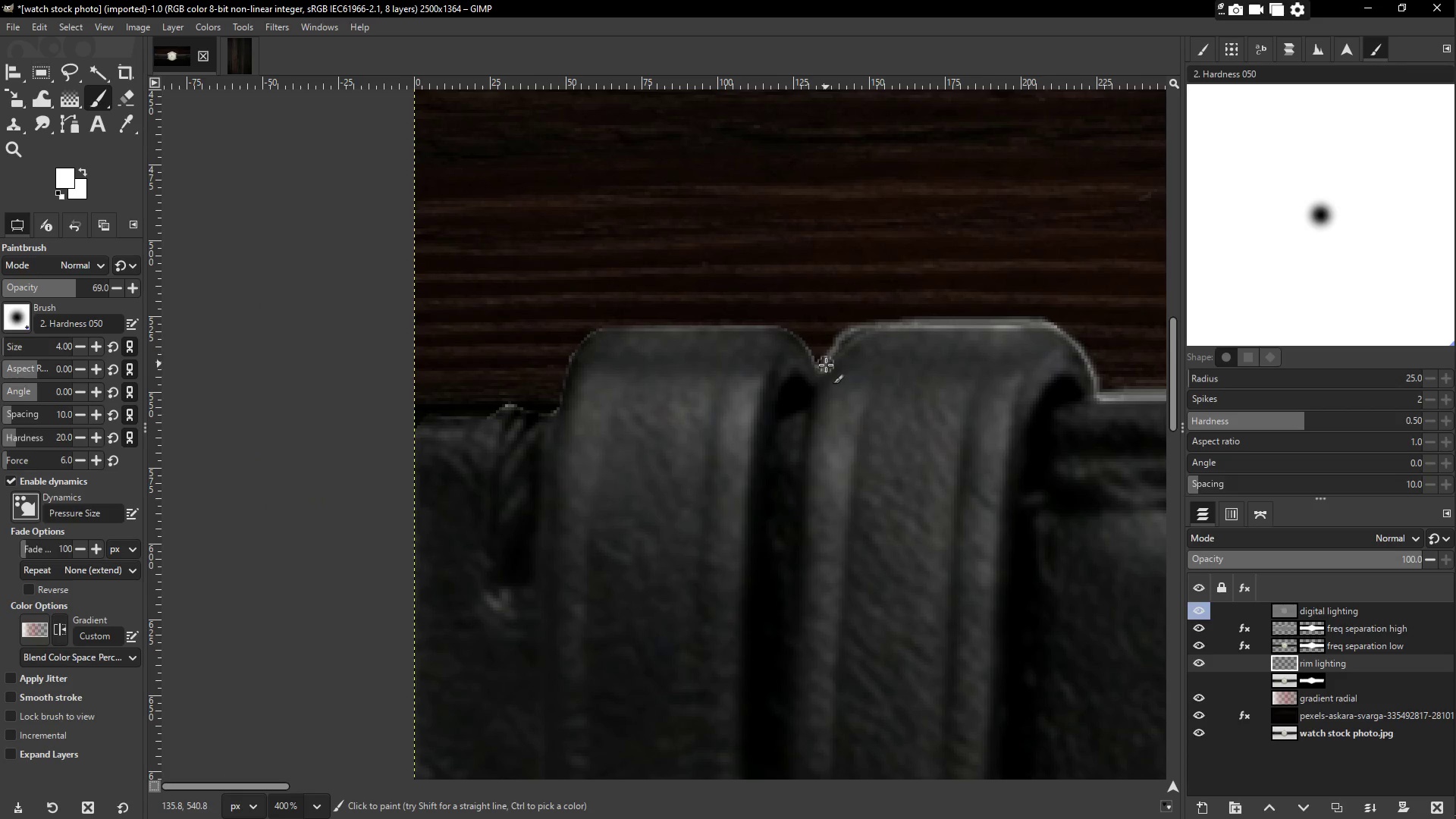 
left_click_drag(start_coordinate=[822, 368], to_coordinate=[413, 434])
 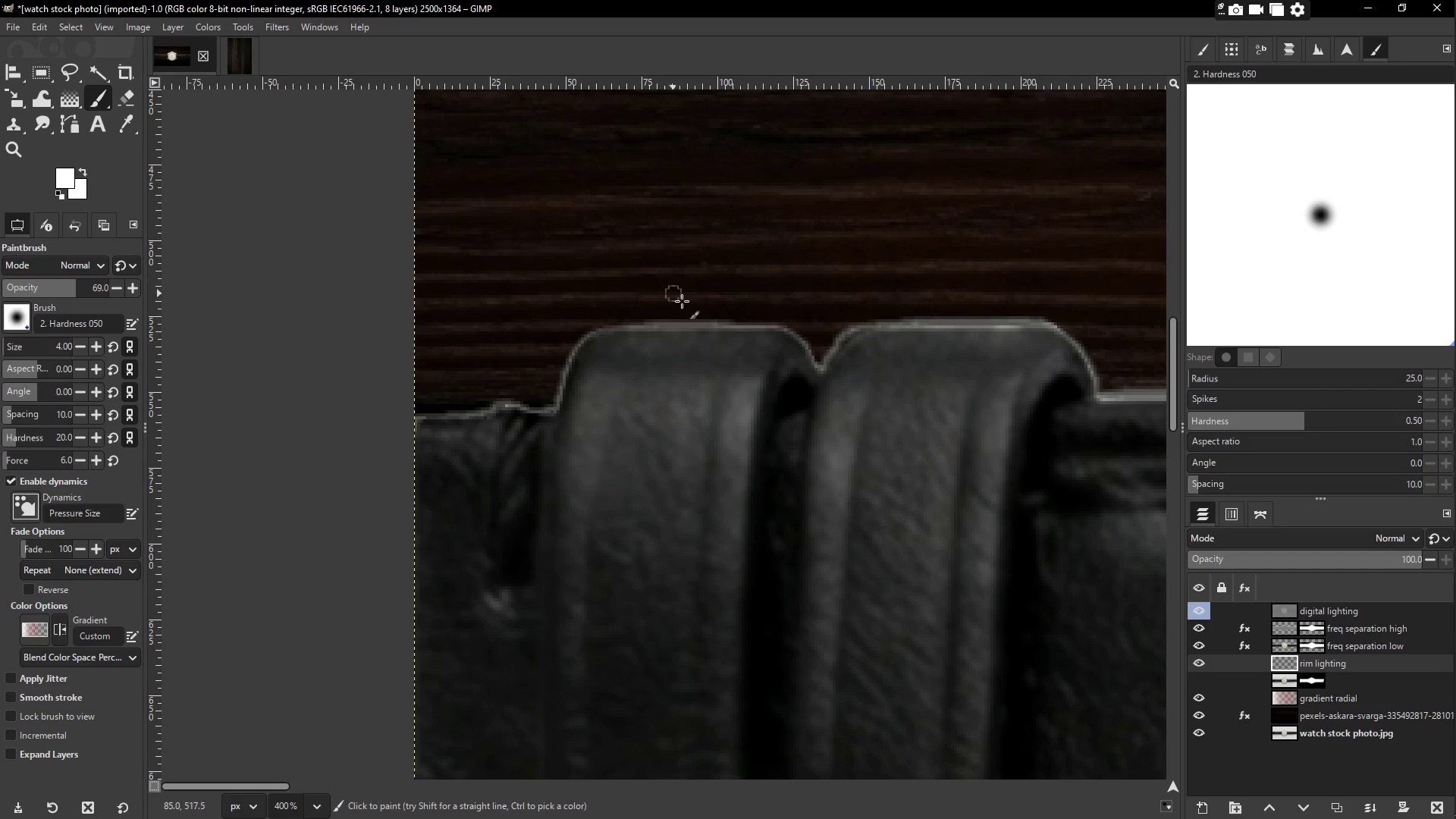 
type(zz)
 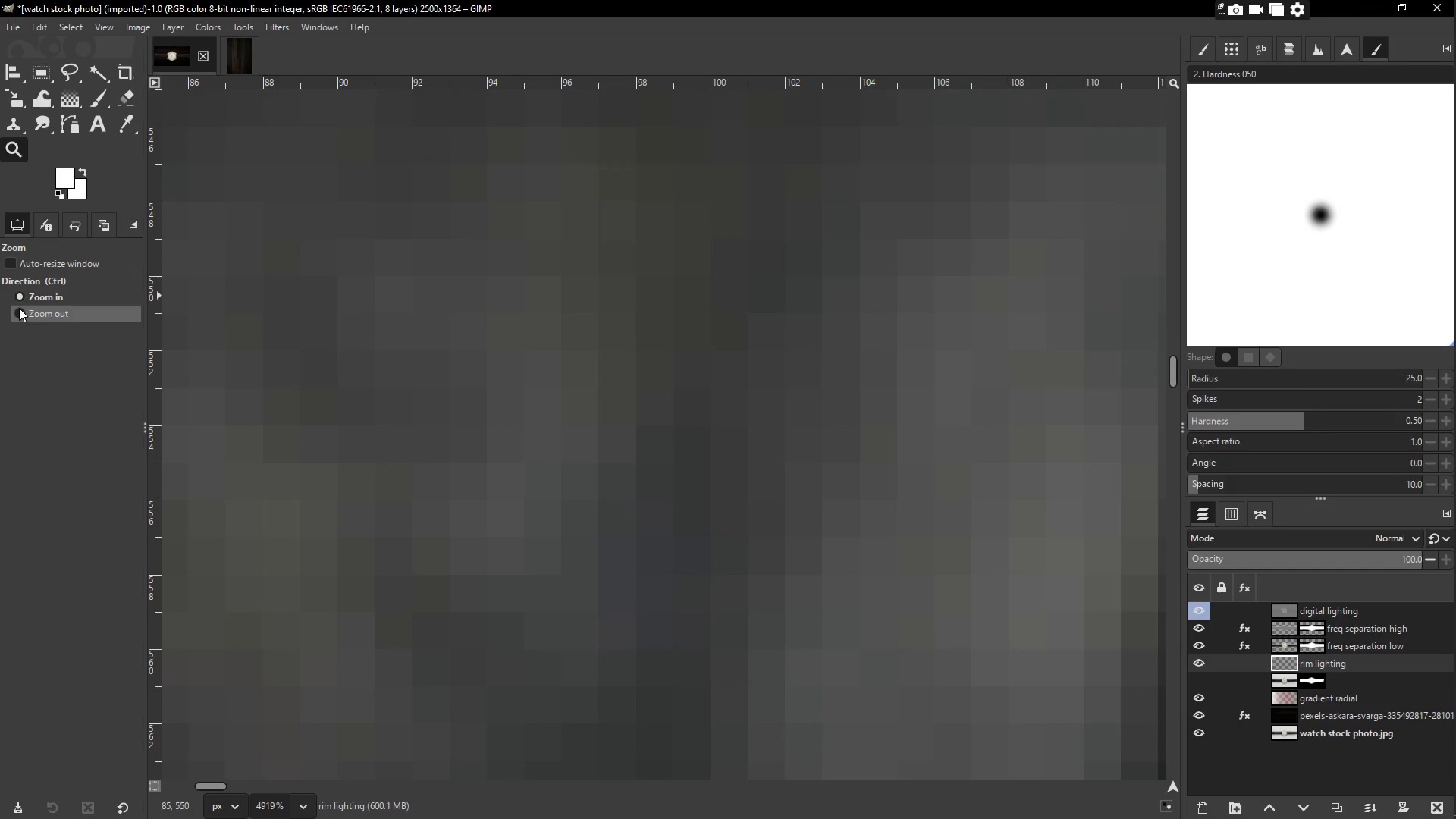 
left_click_drag(start_coordinate=[751, 377], to_coordinate=[676, 433])
 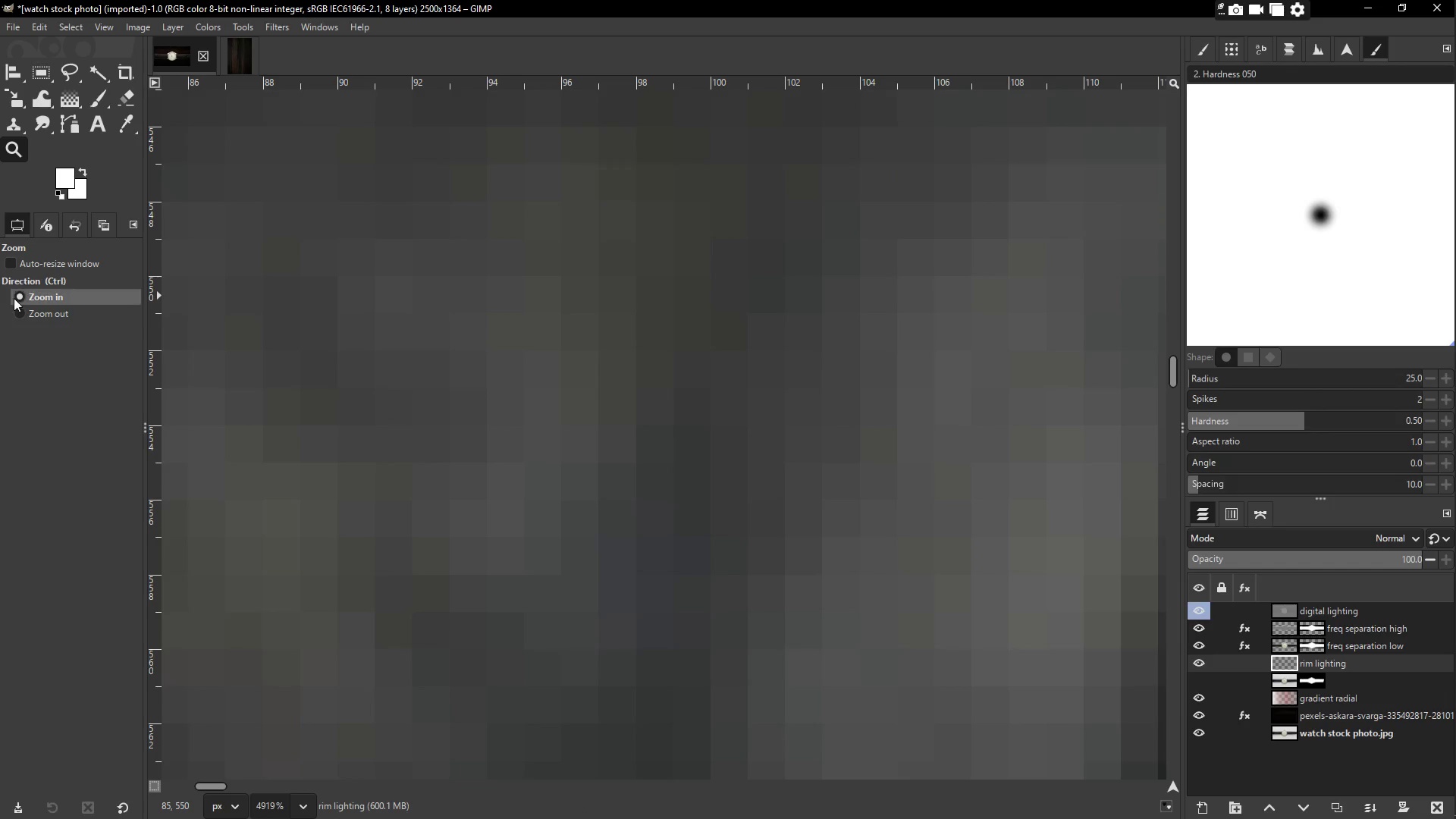 
double_click([404, 315])
 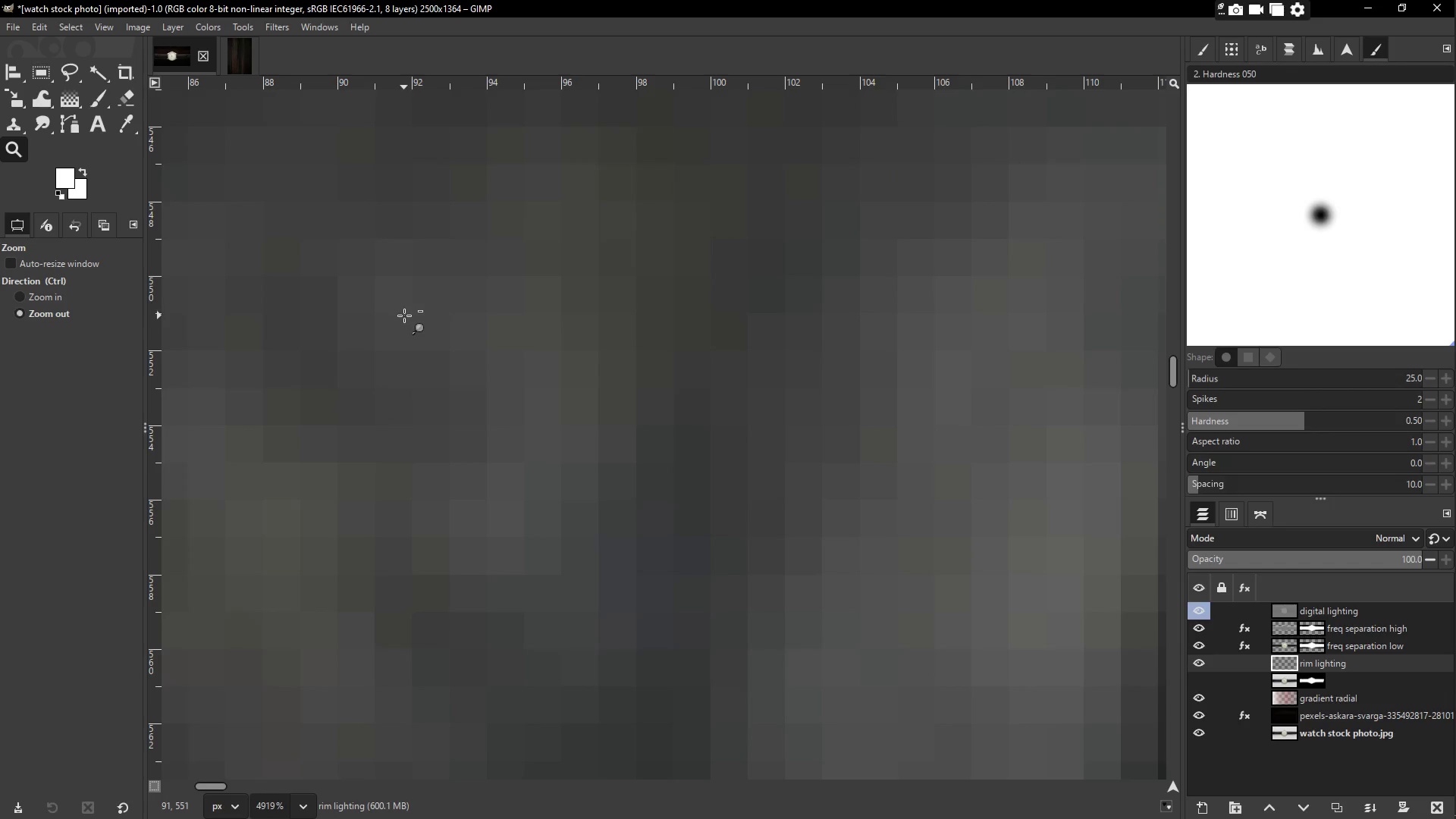 
triple_click([404, 315])
 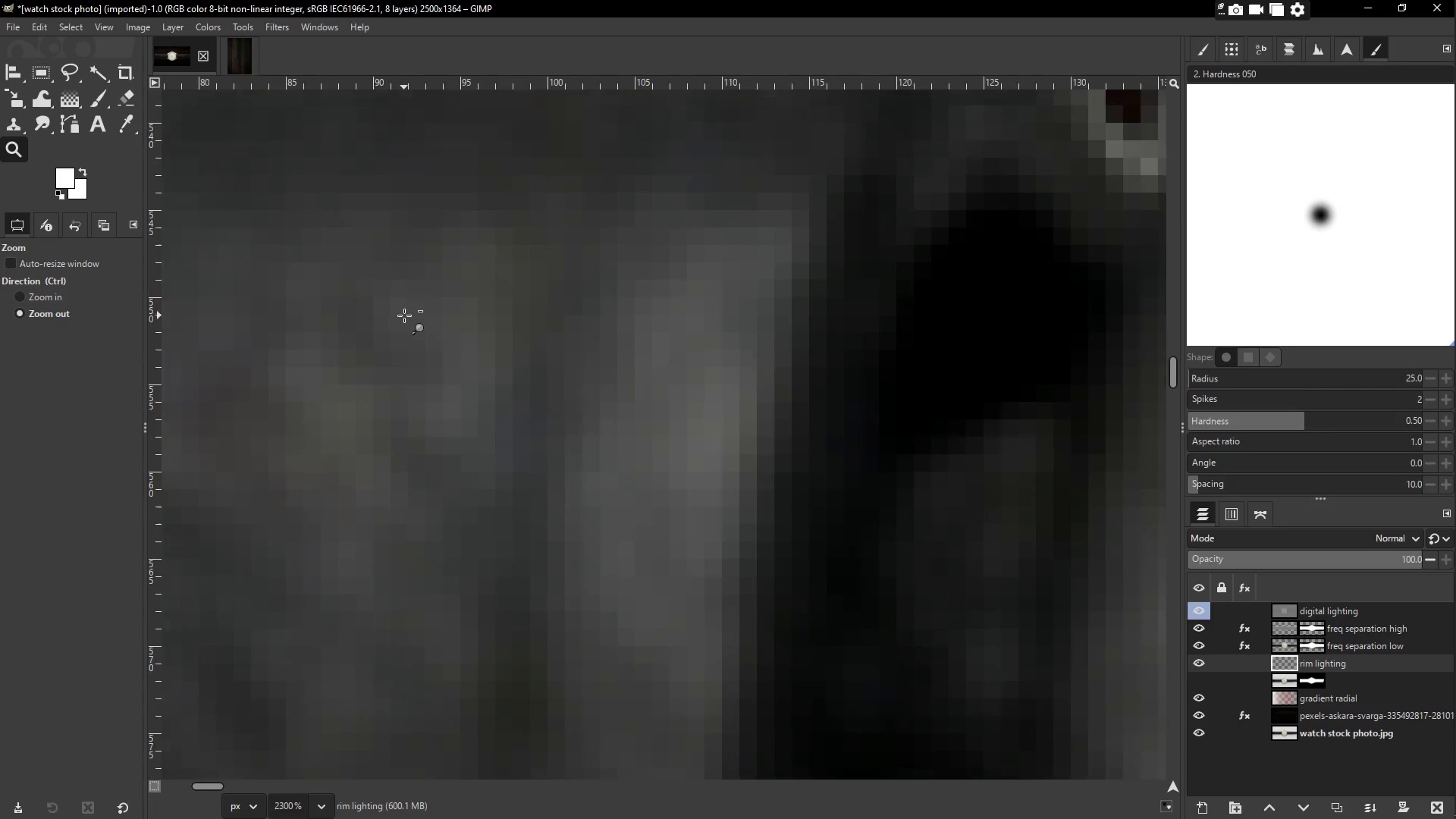 
triple_click([404, 315])
 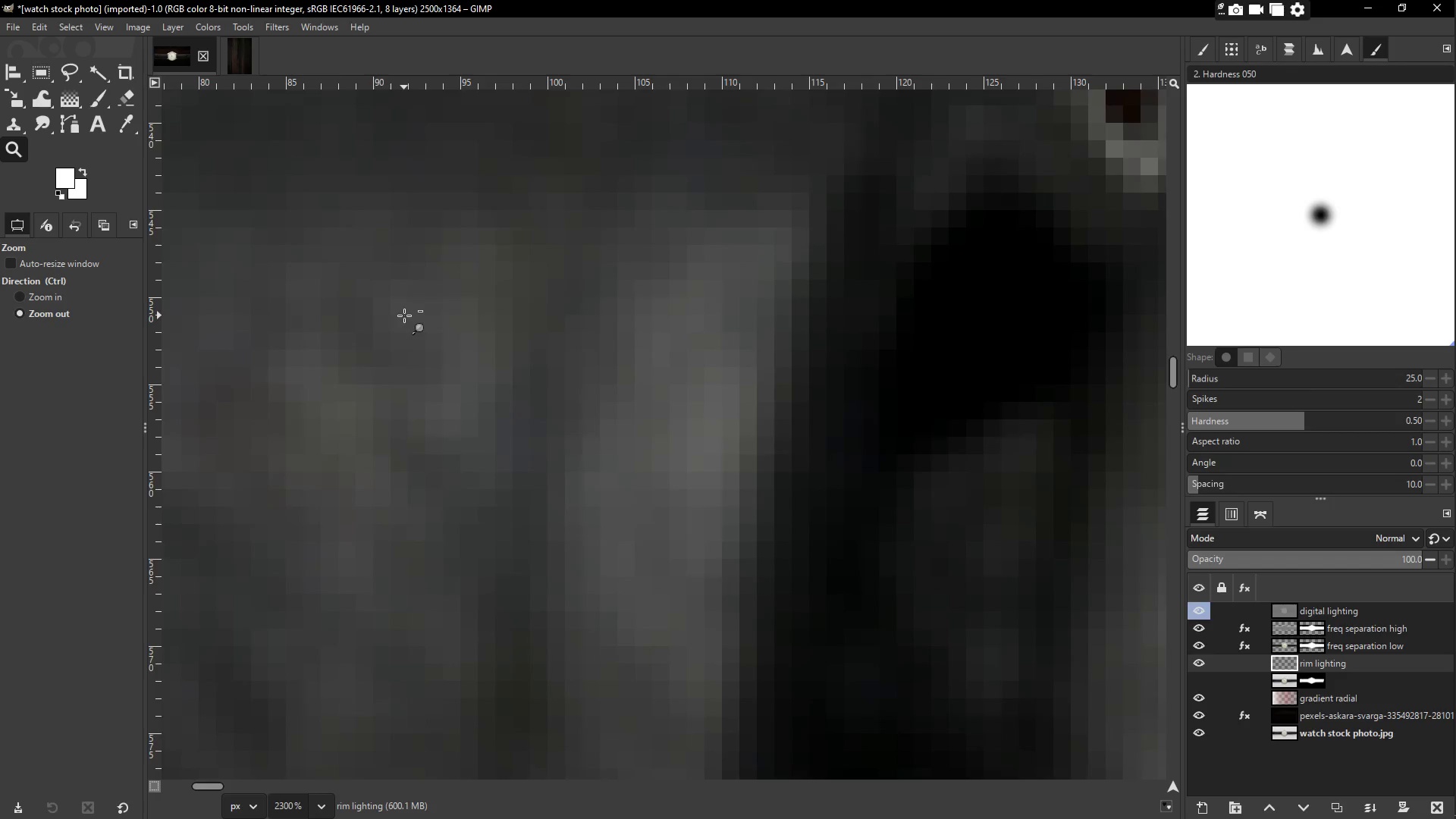 
triple_click([404, 315])
 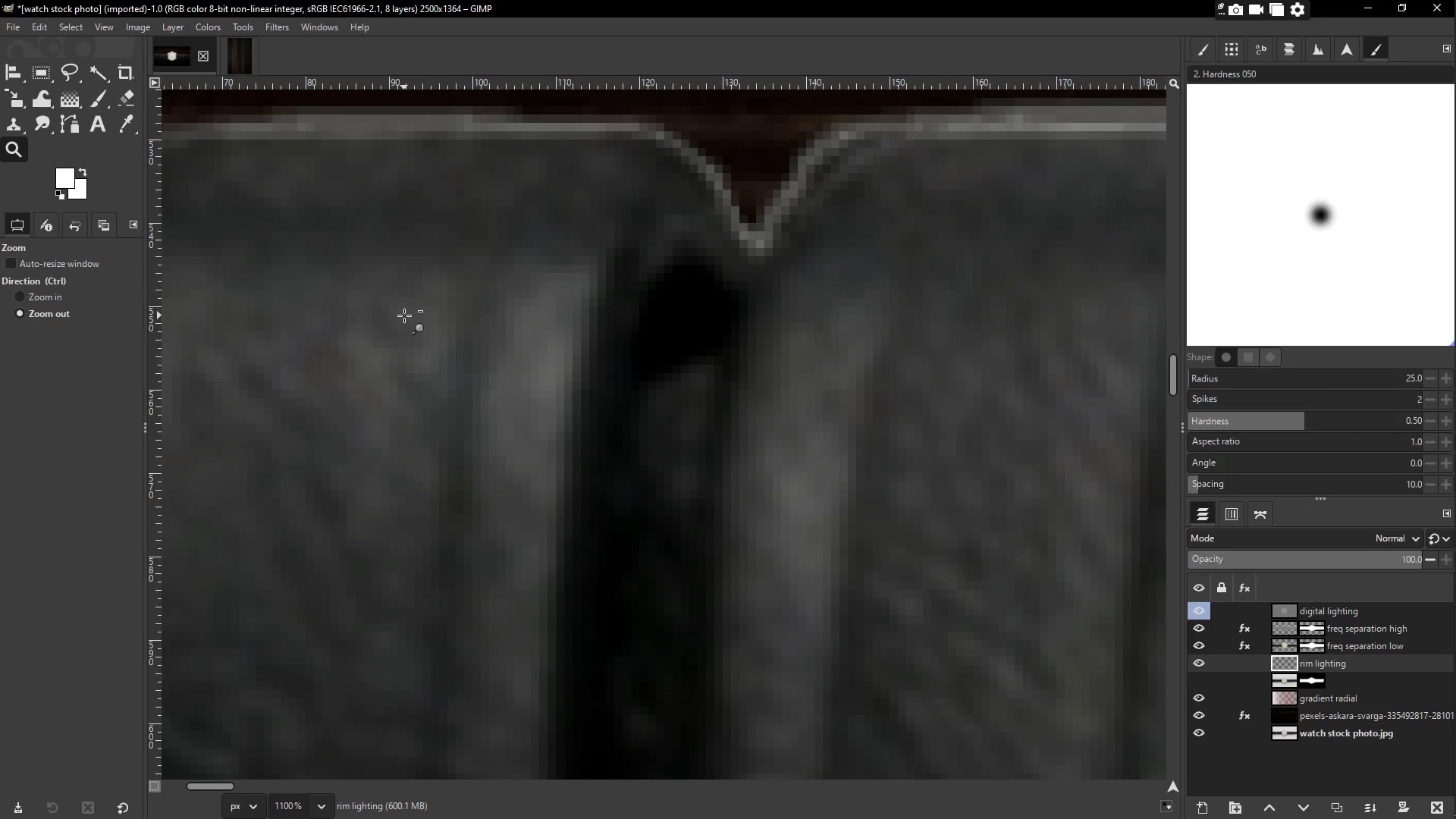 
triple_click([404, 315])
 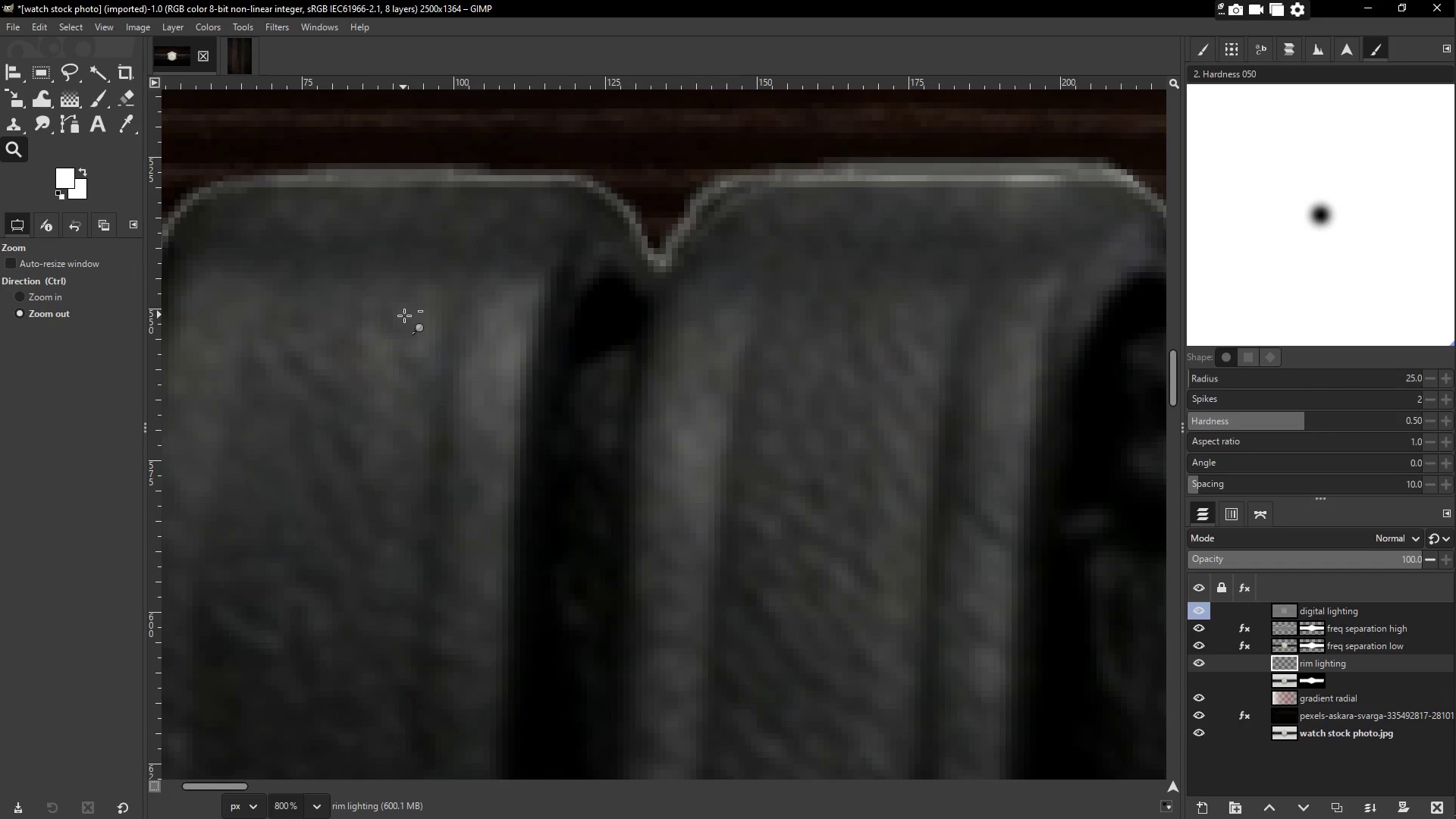 
double_click([404, 315])
 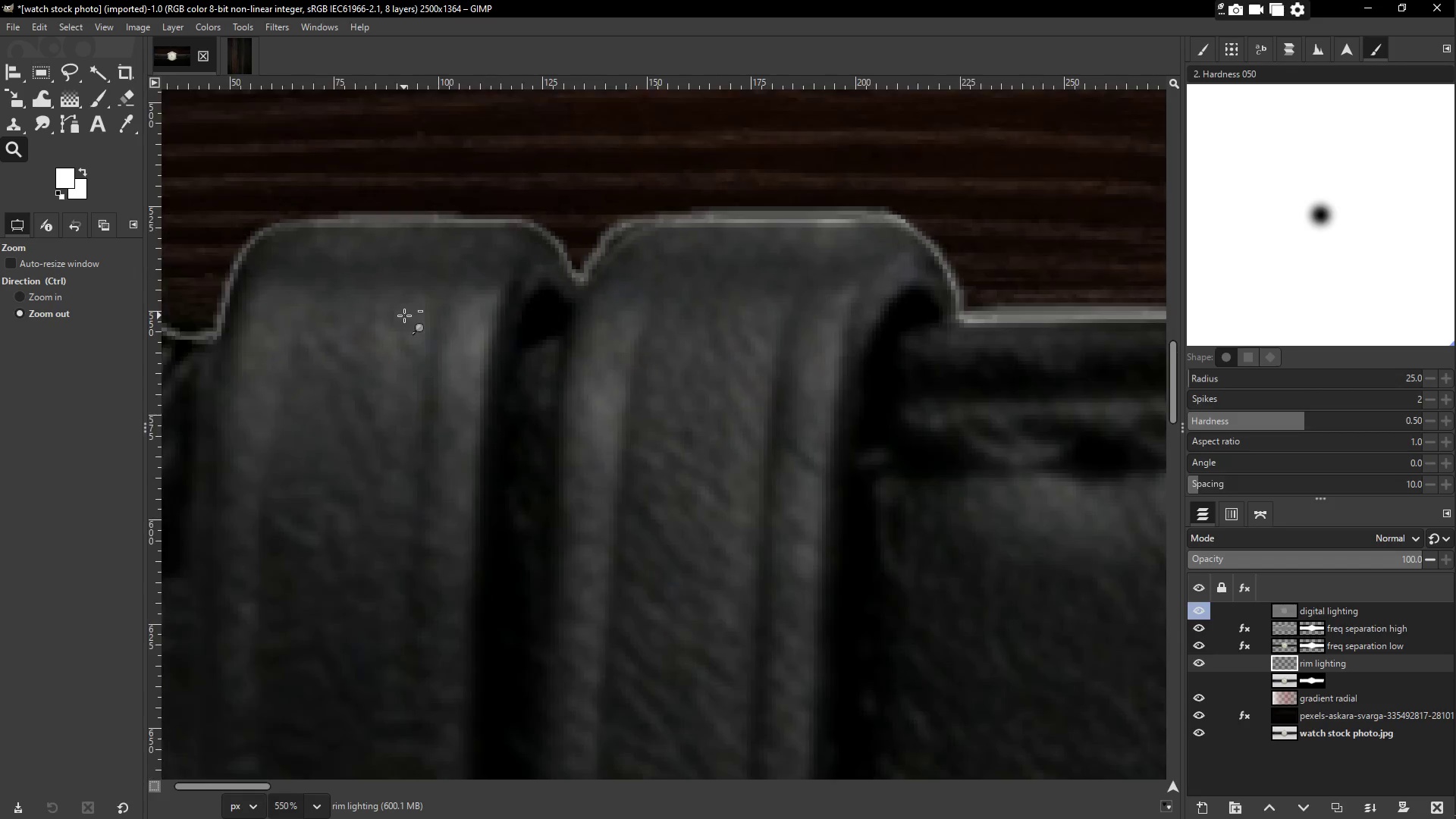 
triple_click([404, 315])
 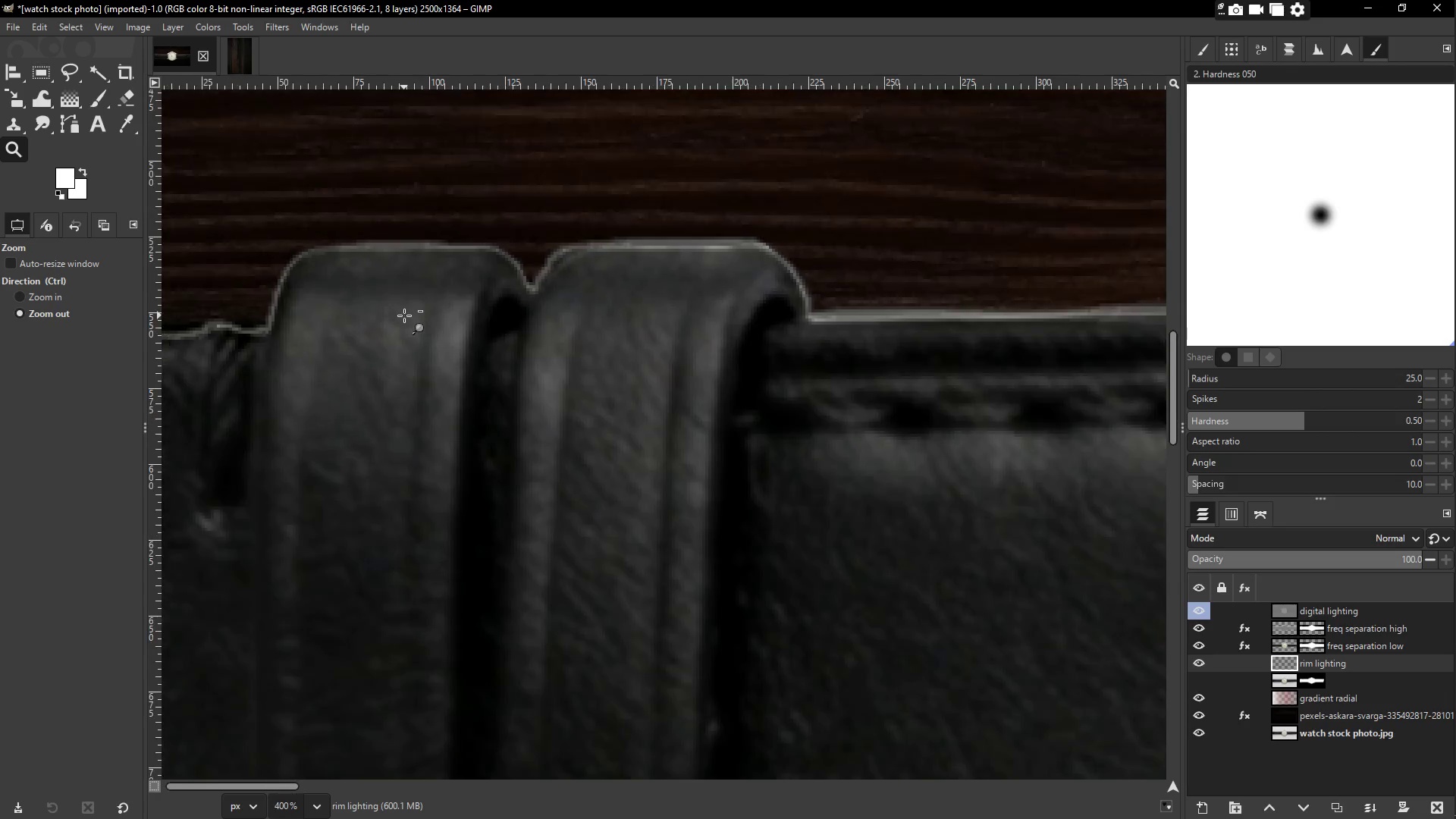 
triple_click([404, 315])
 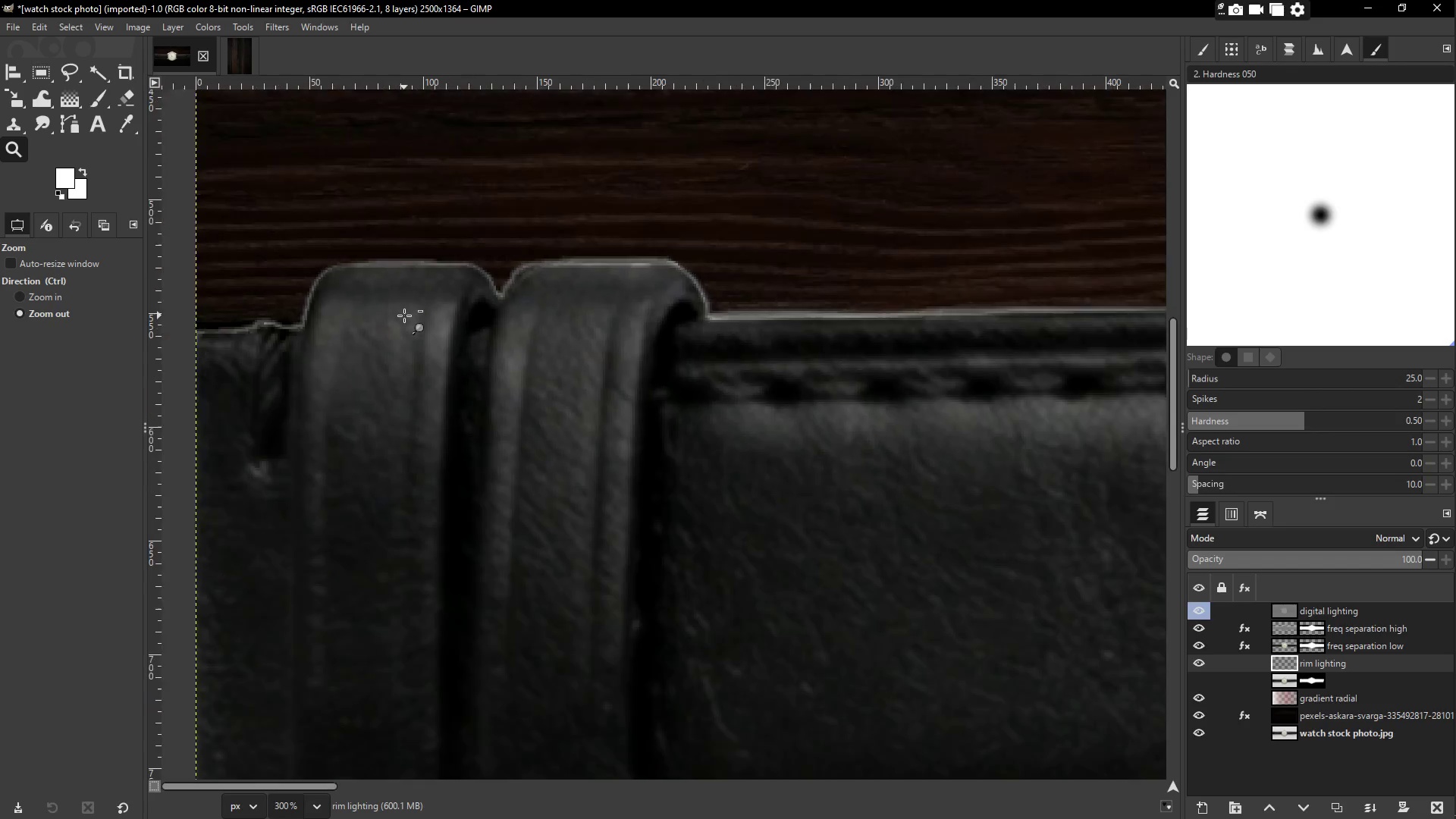 
triple_click([404, 315])
 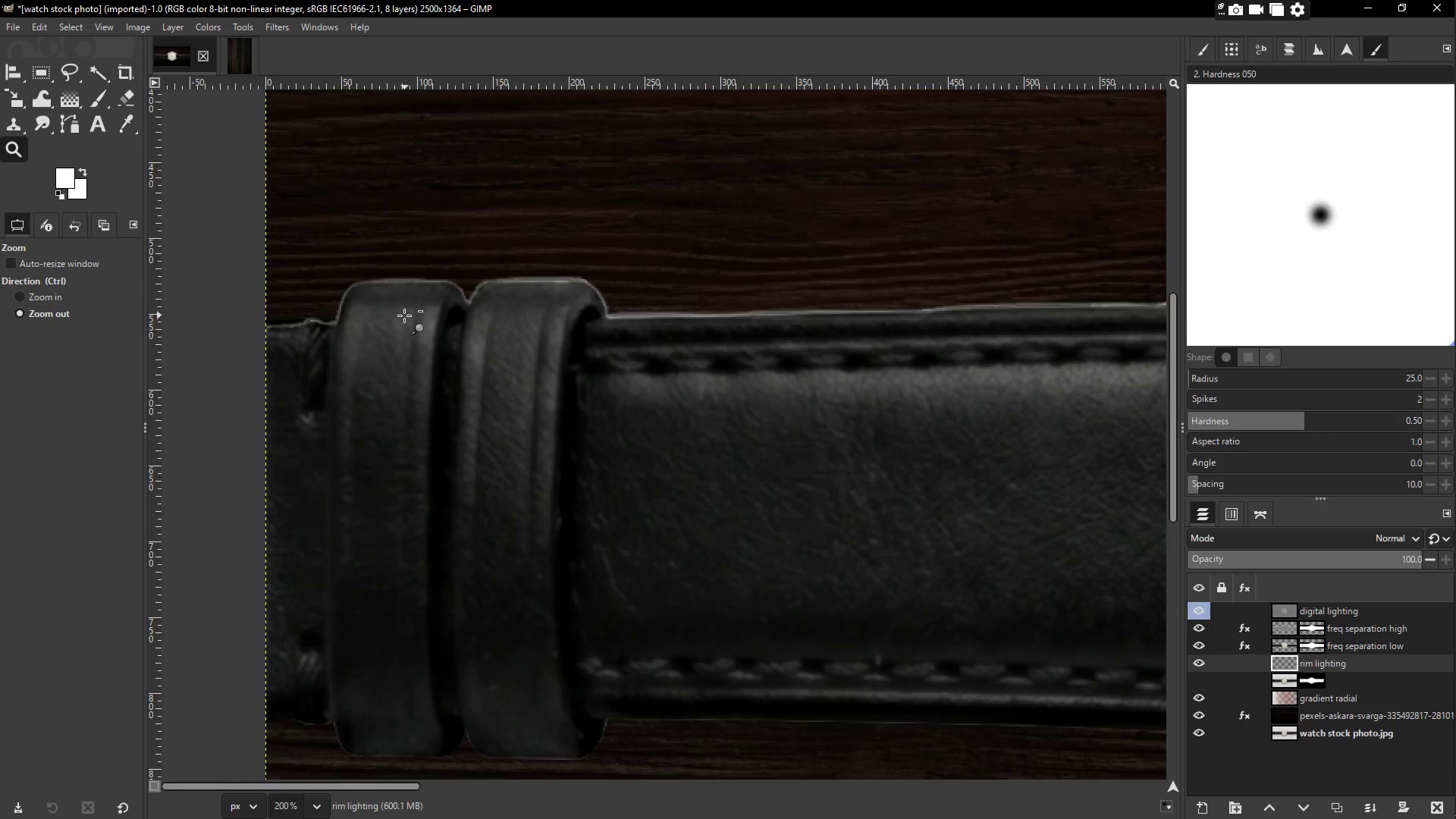 
triple_click([404, 315])
 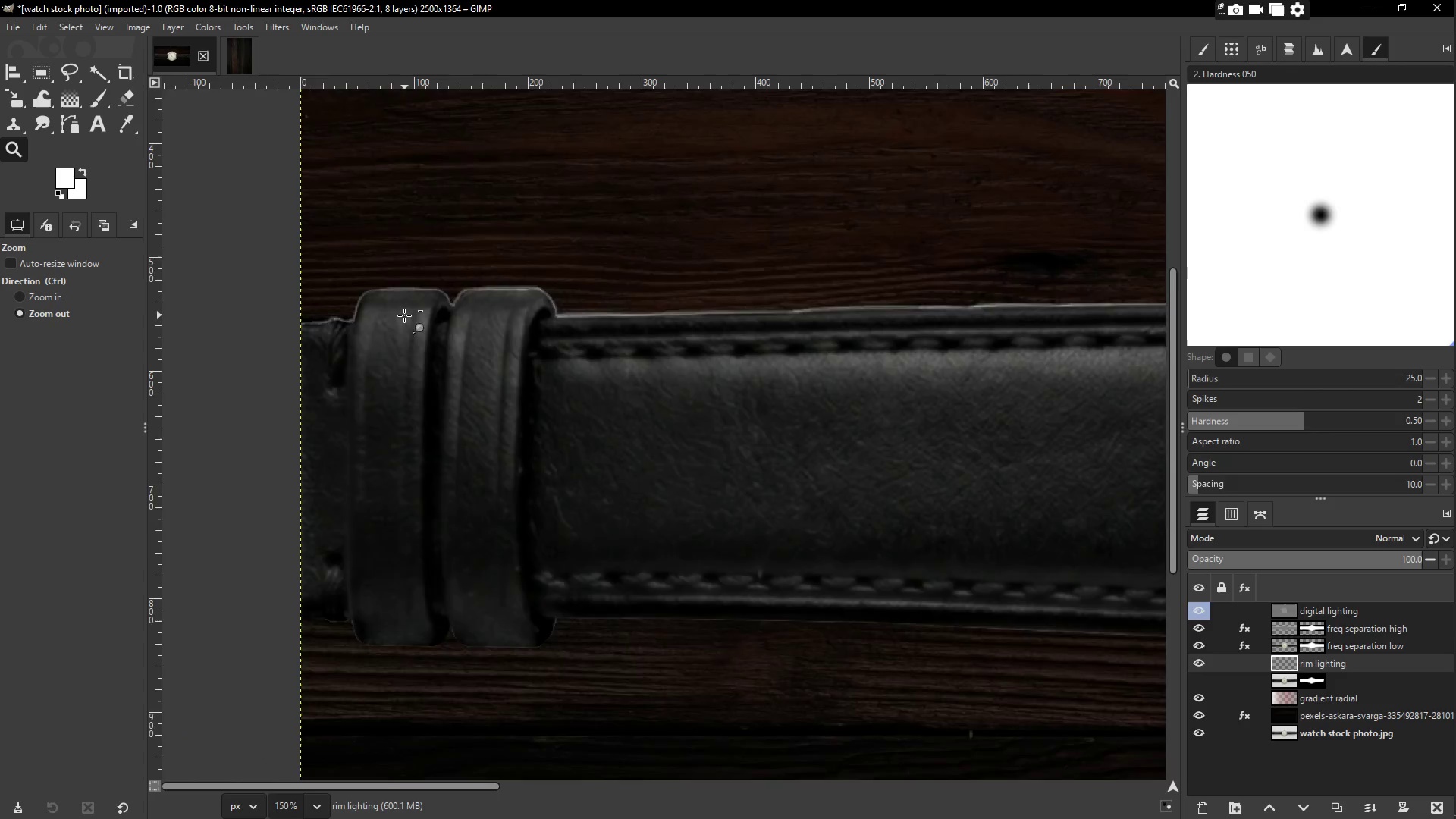 
triple_click([404, 315])
 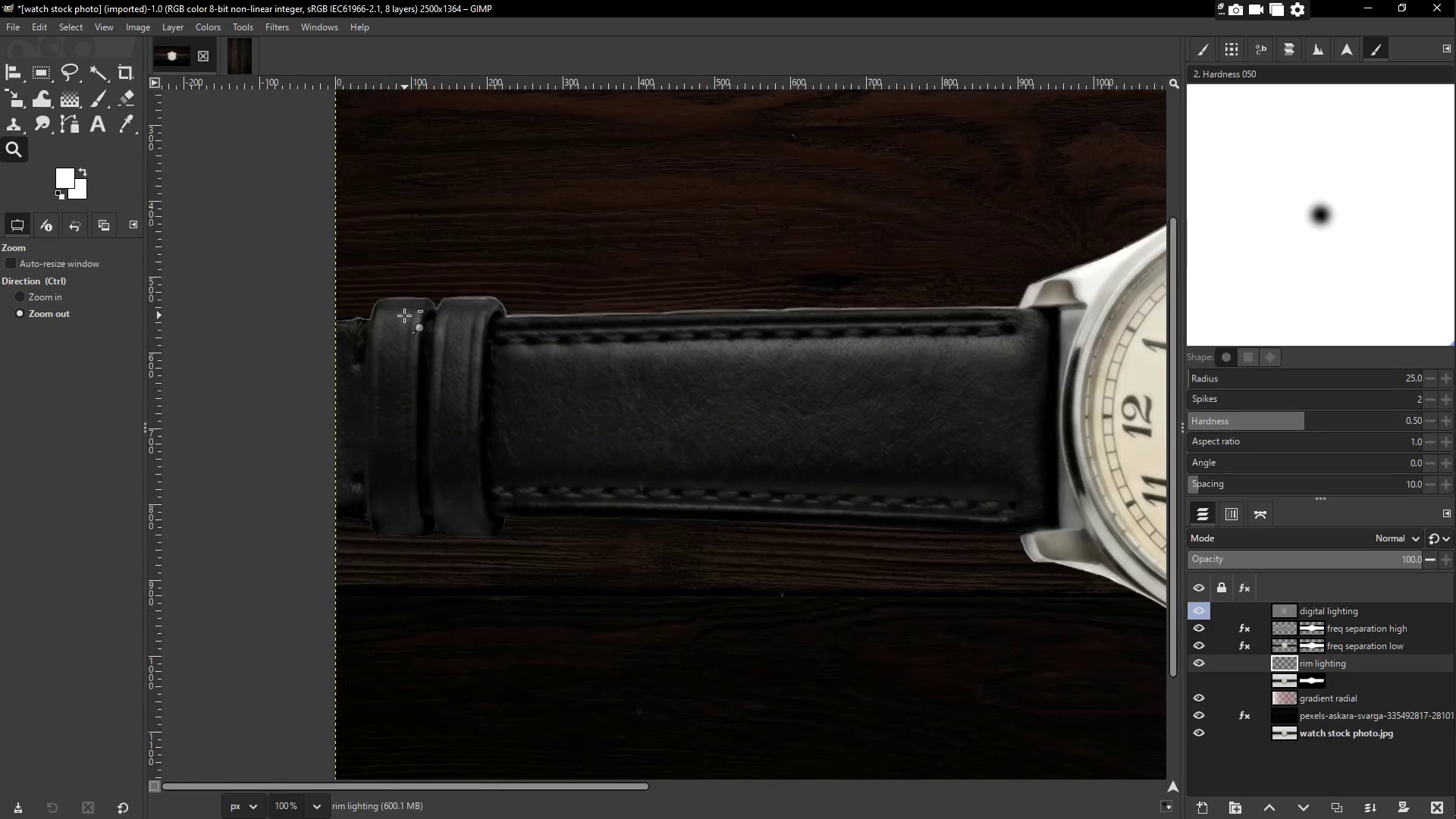 
triple_click([404, 315])
 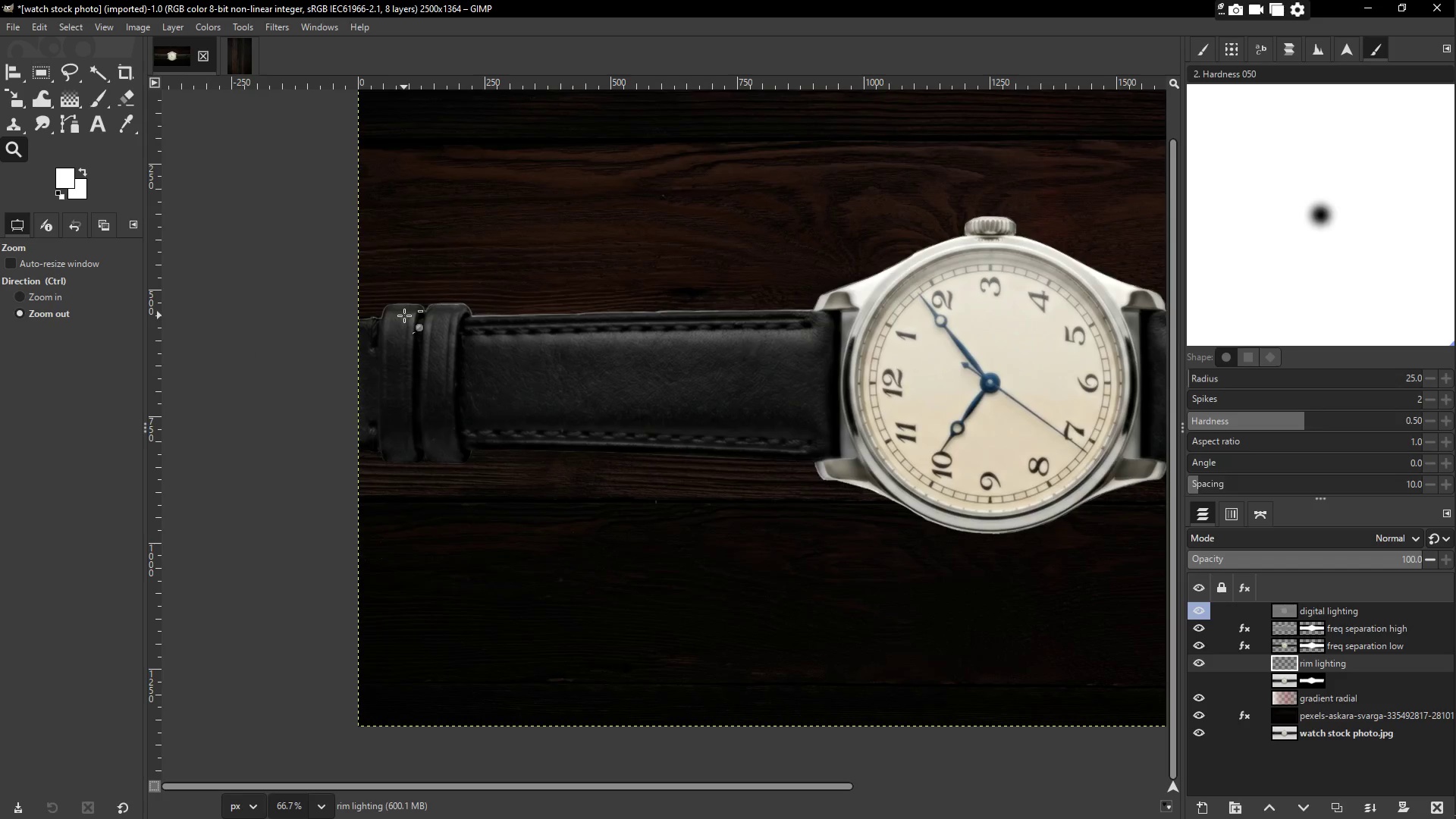 
triple_click([404, 315])
 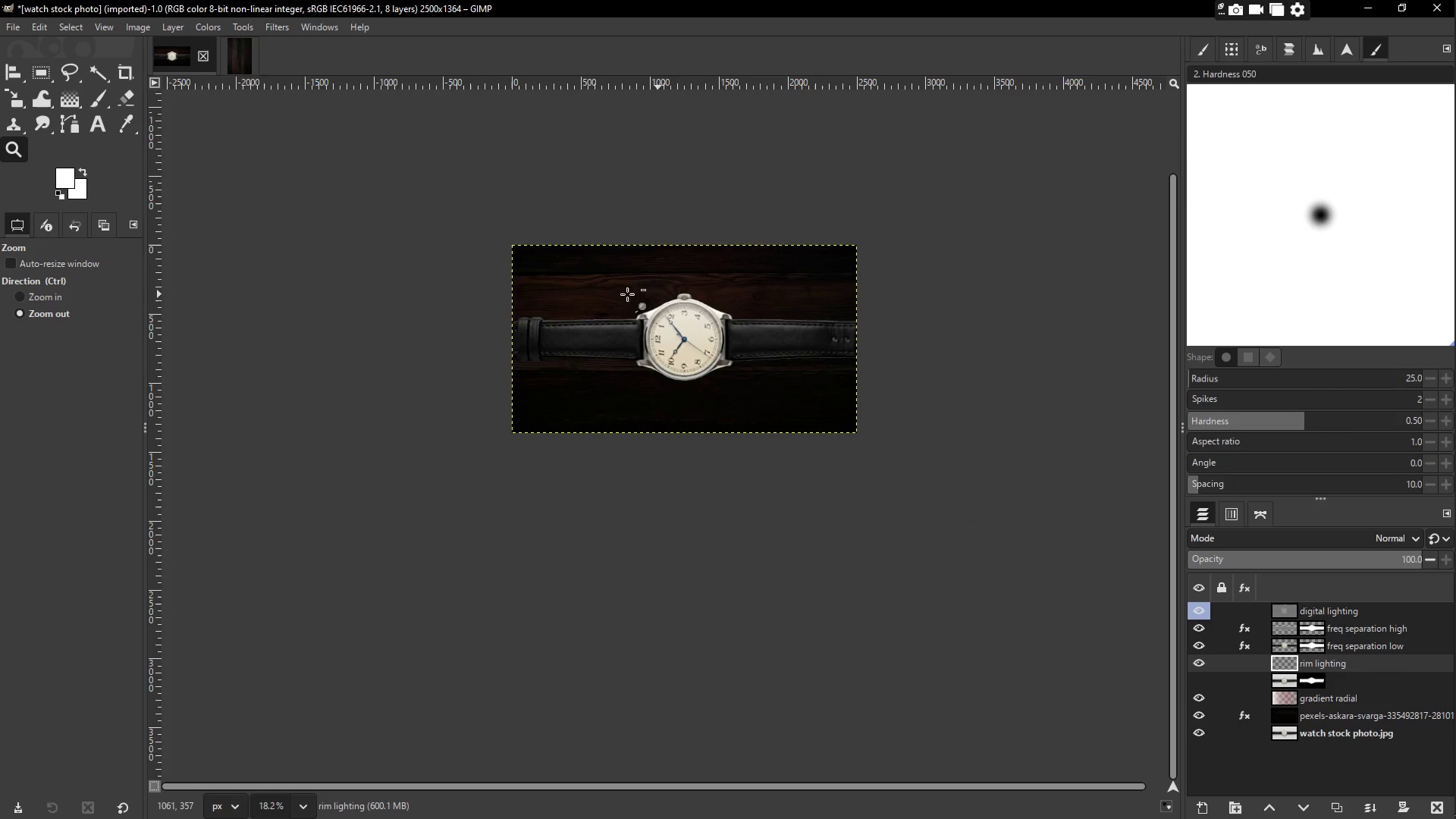 
left_click([25, 296])
 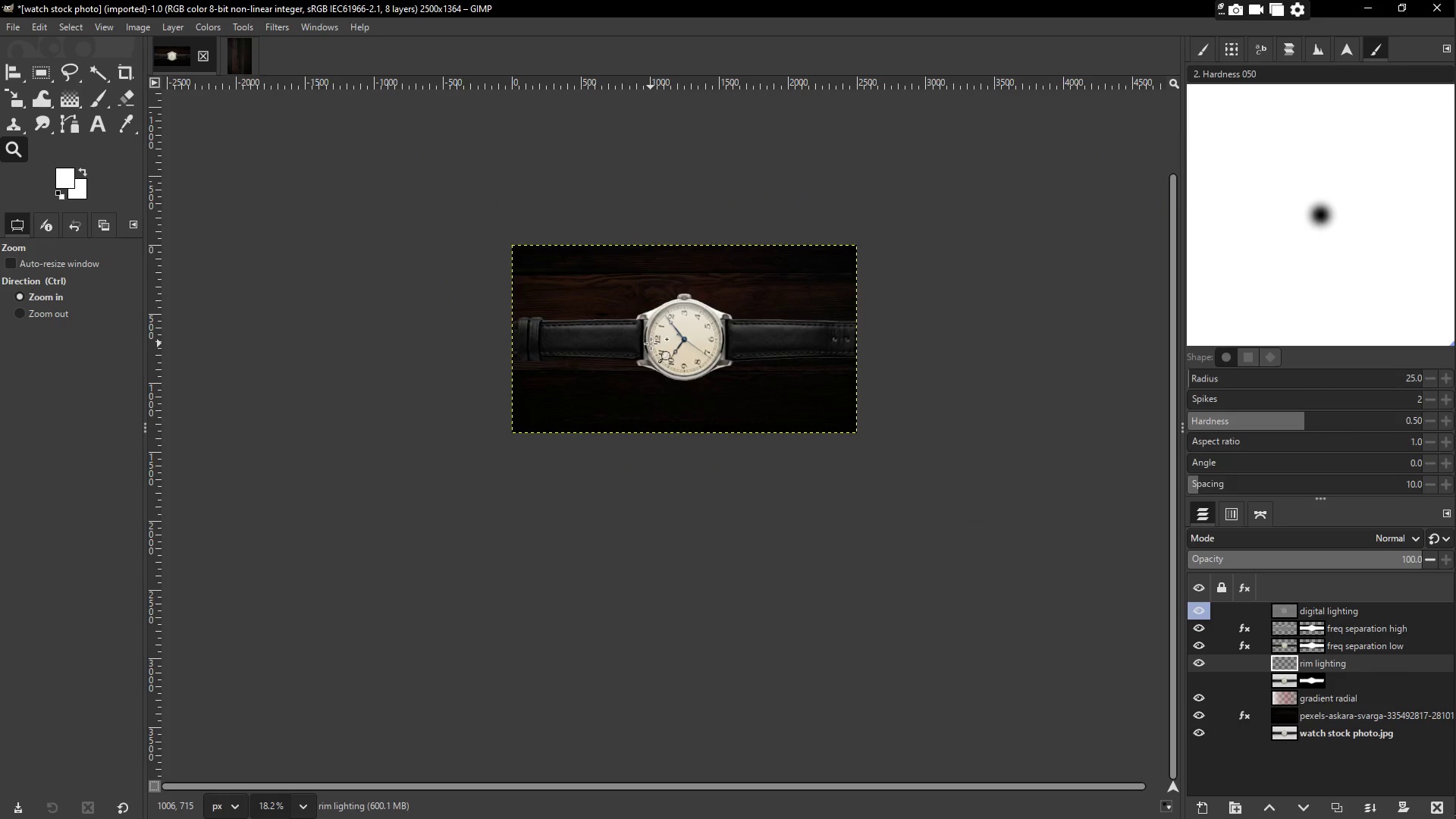 
double_click([653, 343])
 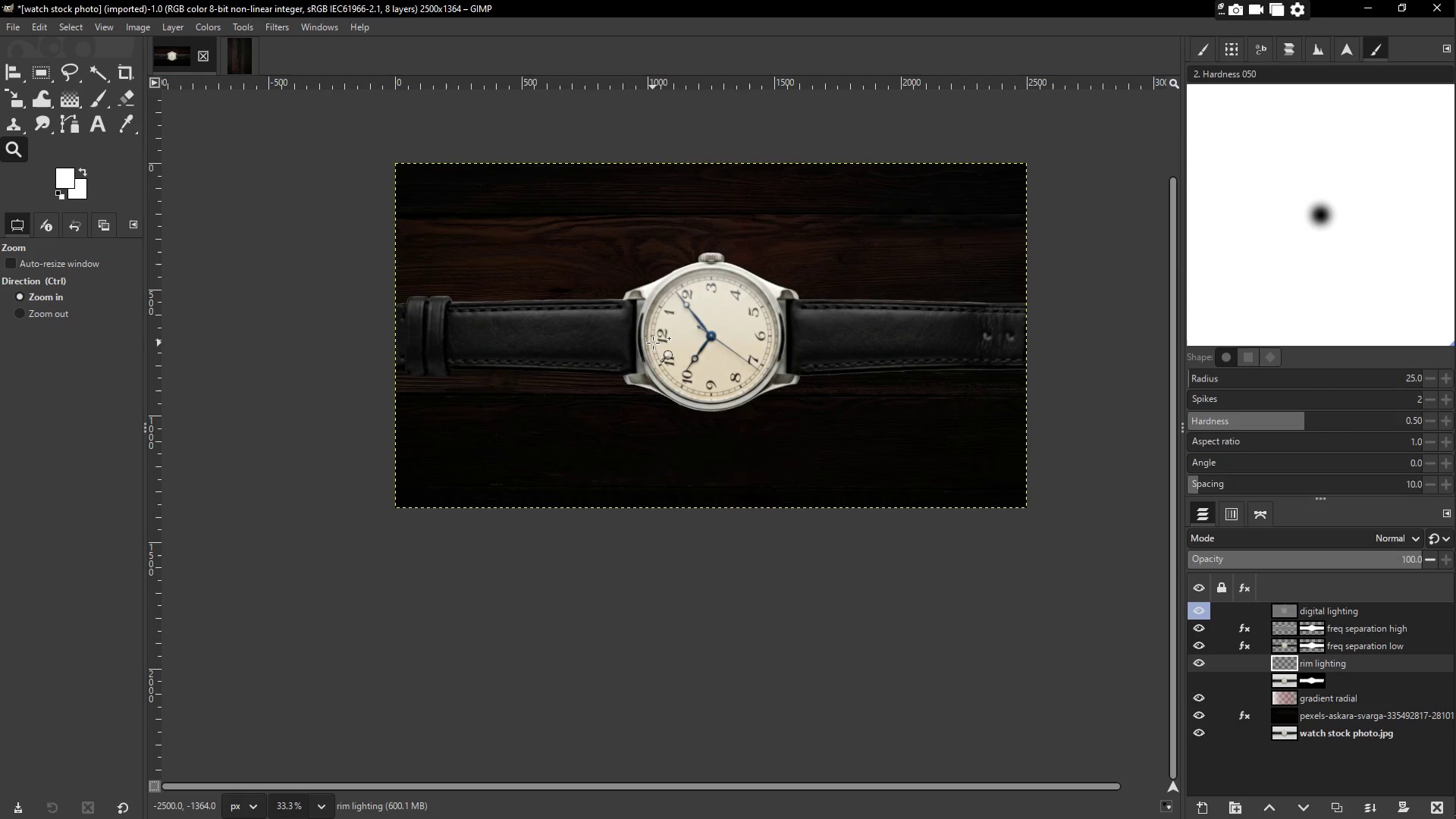 
triple_click([653, 343])
 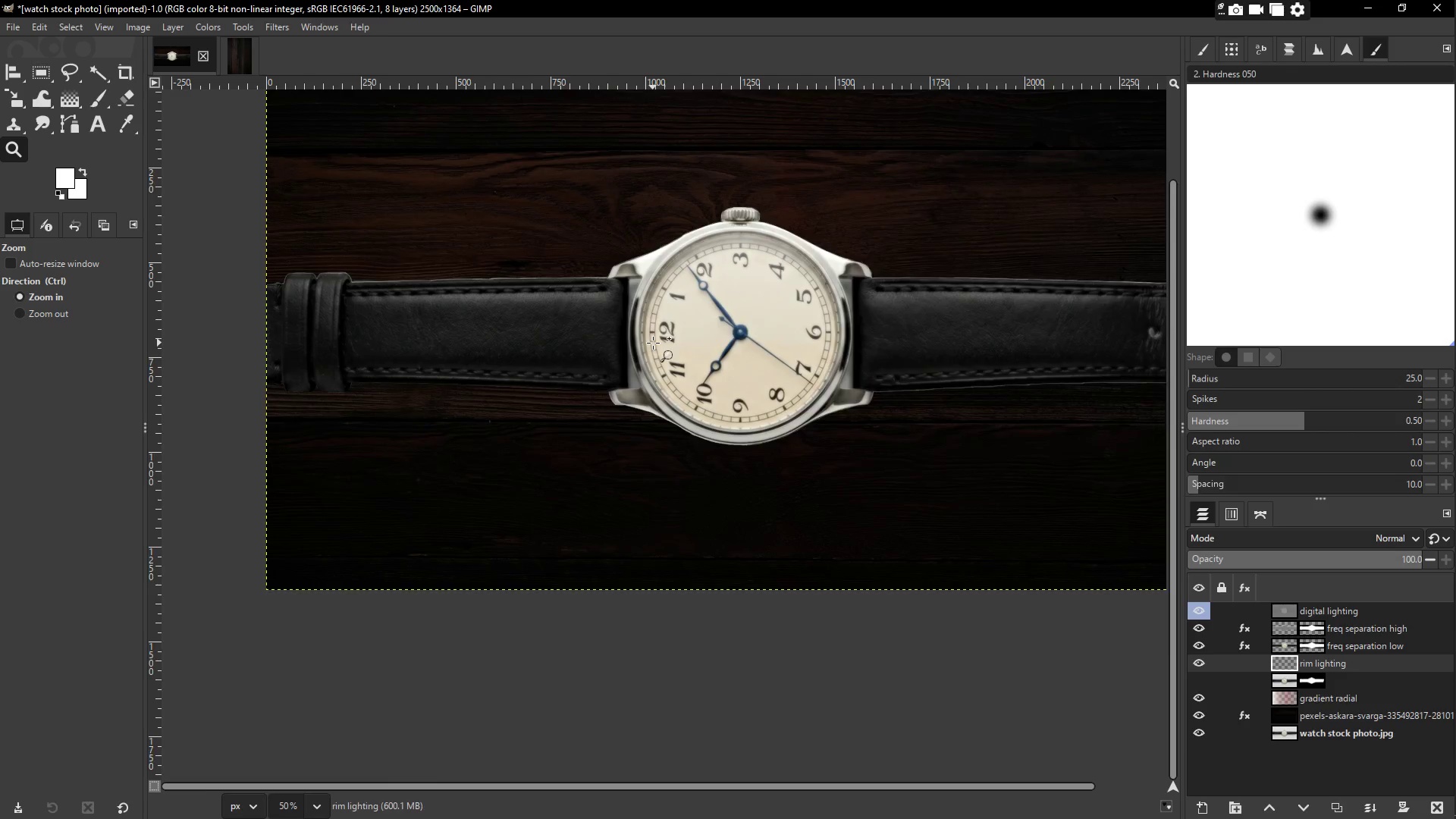 
scroll: coordinate [653, 340], scroll_direction: up, amount: 1.0
 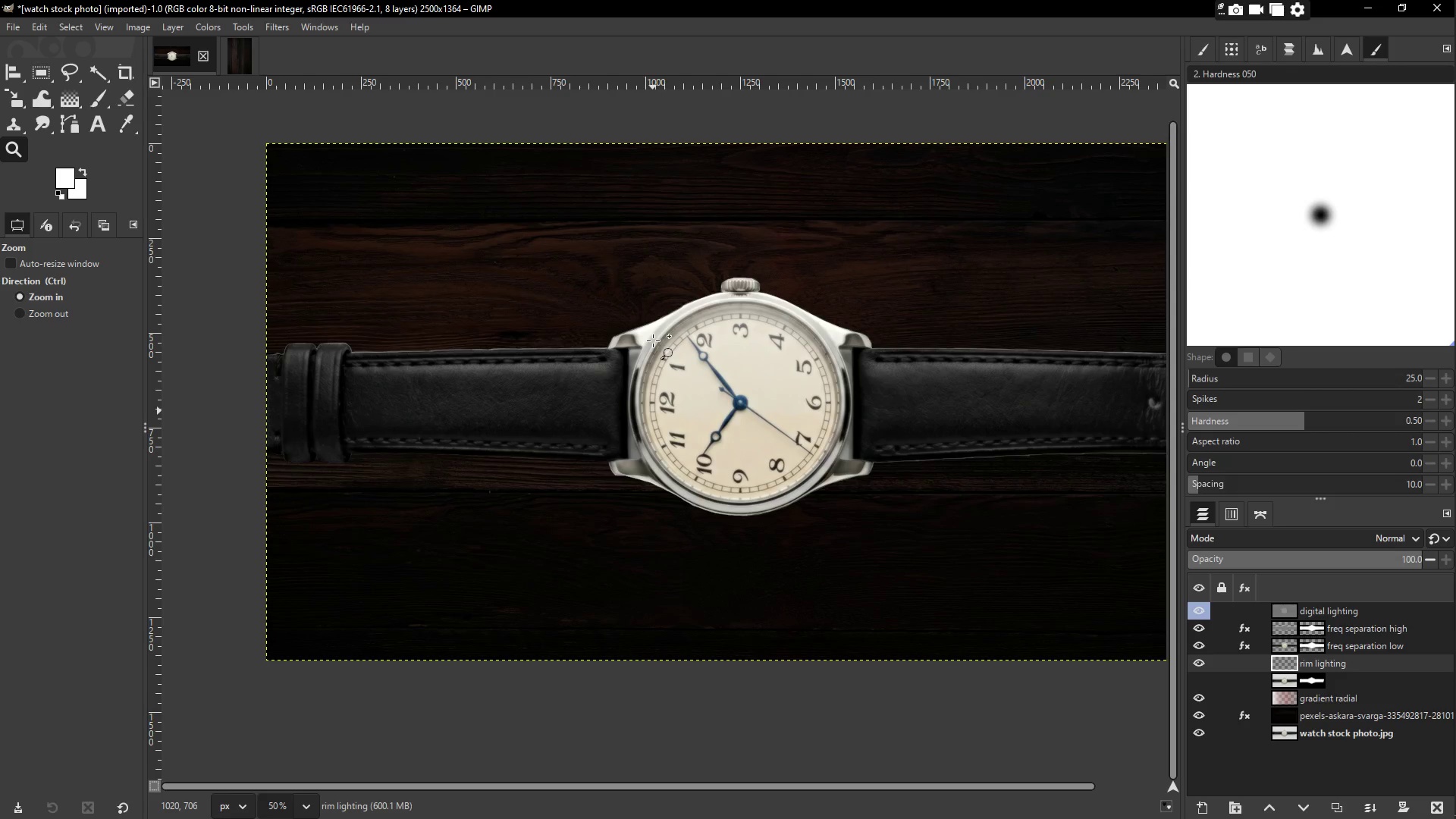 
wait(25.29)
 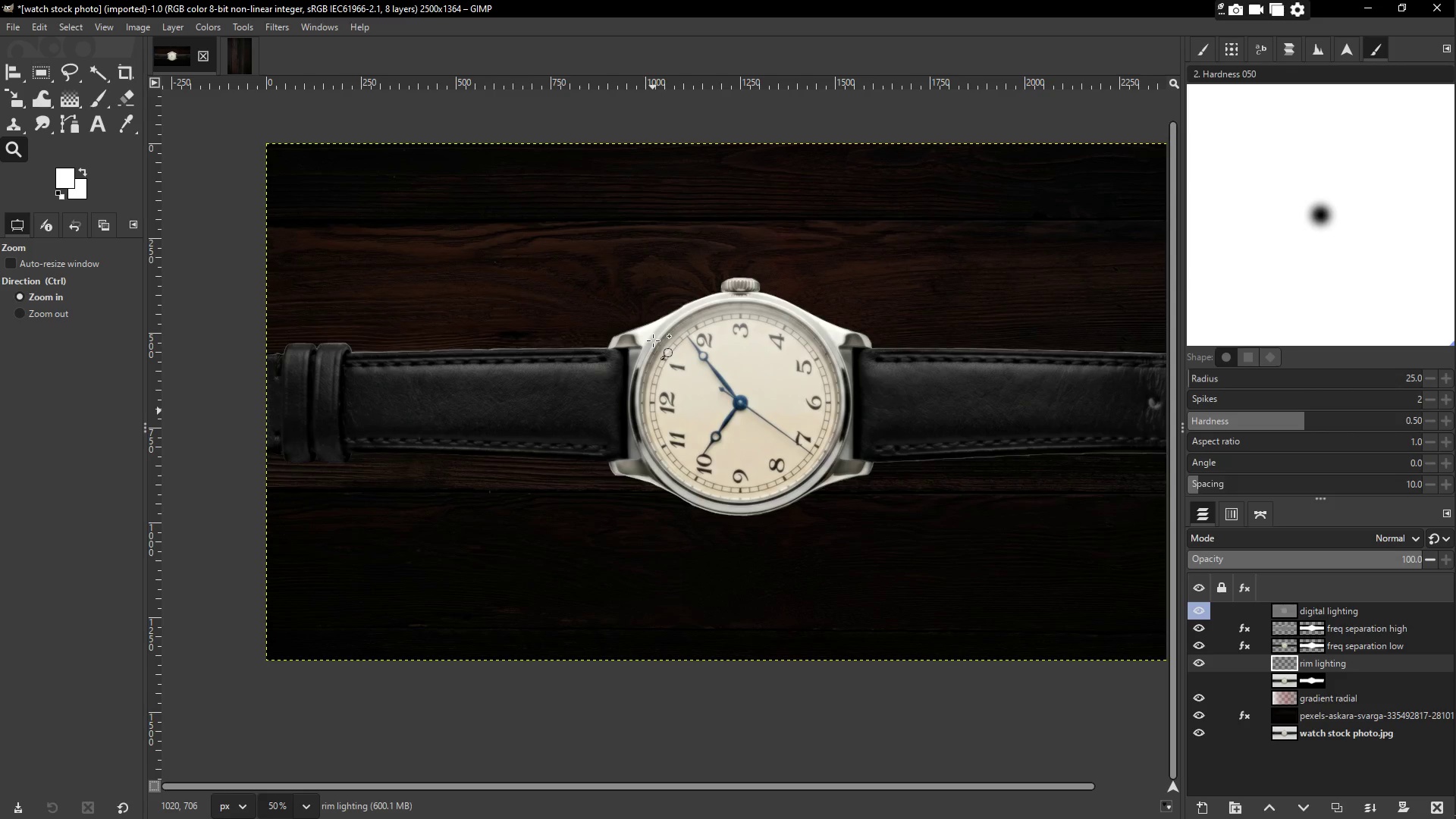 
left_click([1323, 685])
 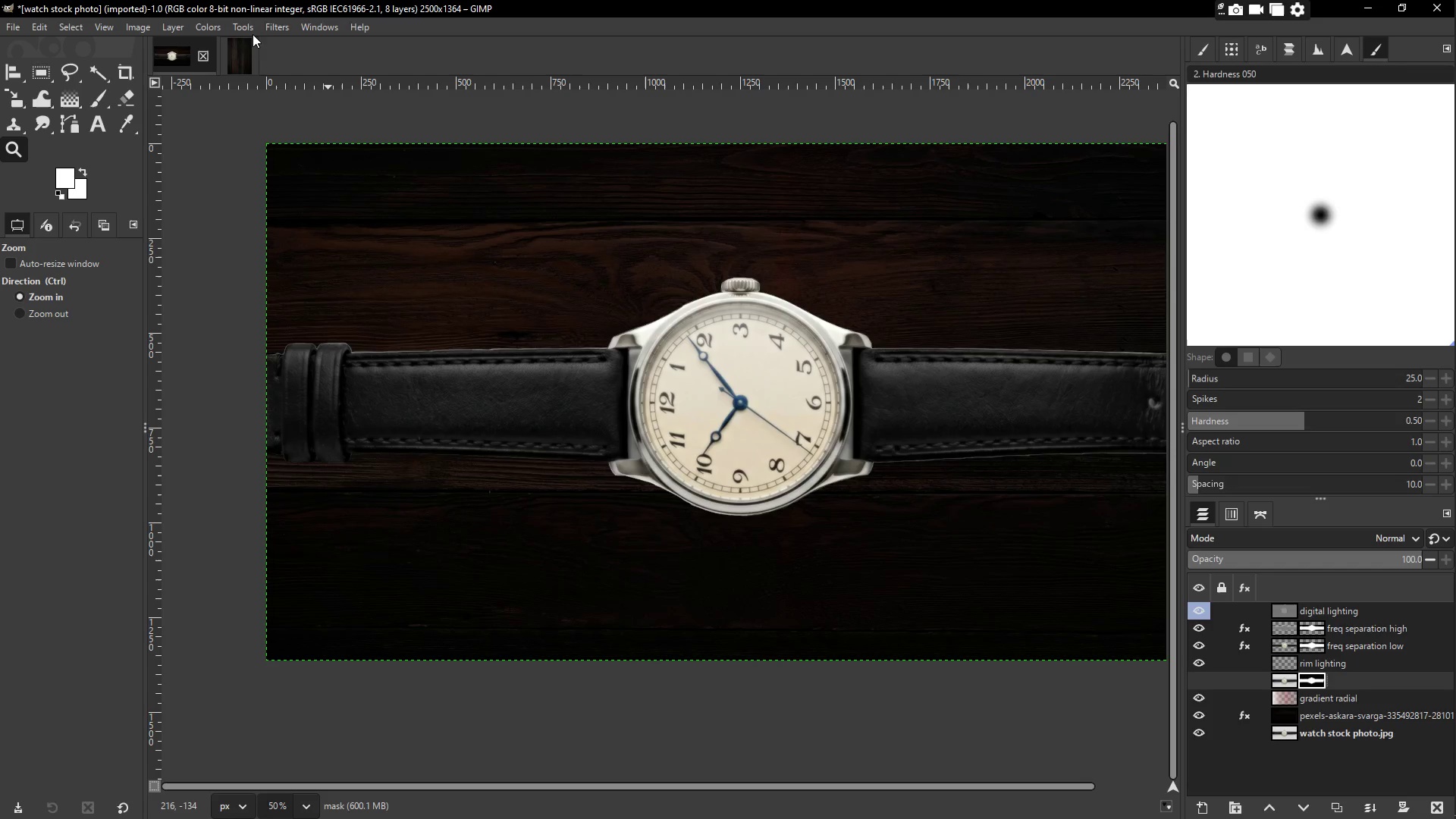 
left_click([243, 27])
 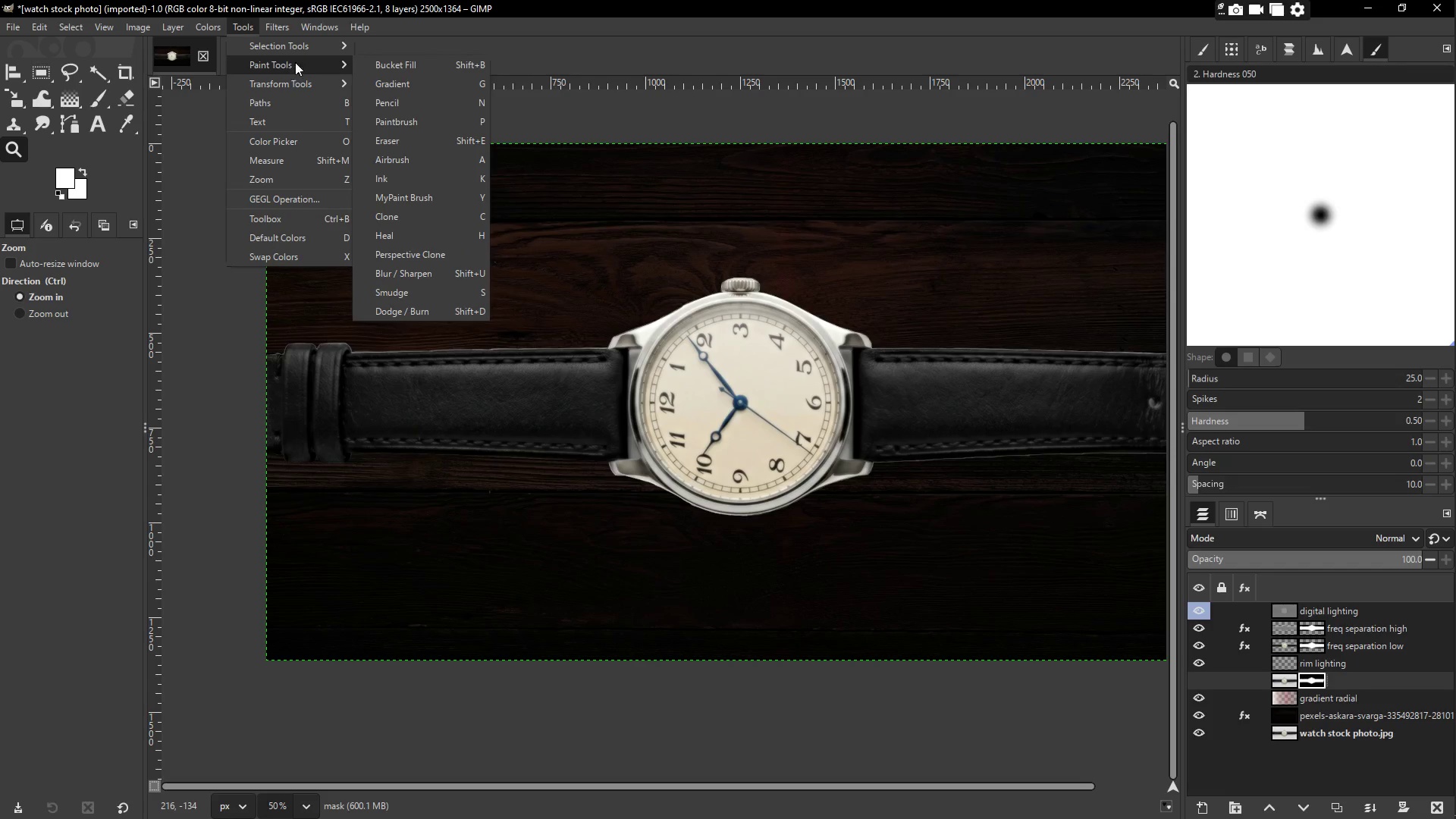 
mouse_move([312, 67])
 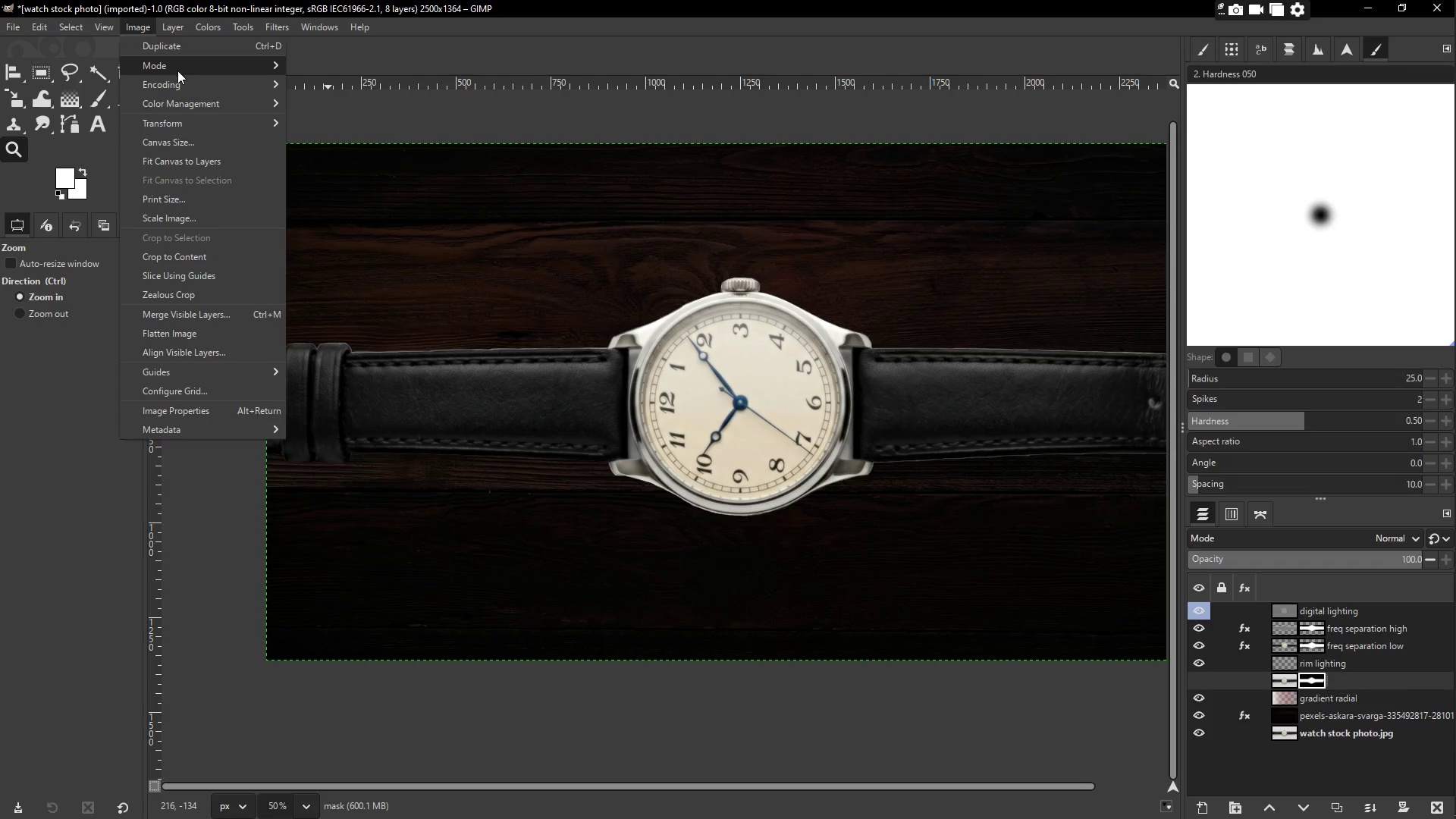 
wait(31.14)
 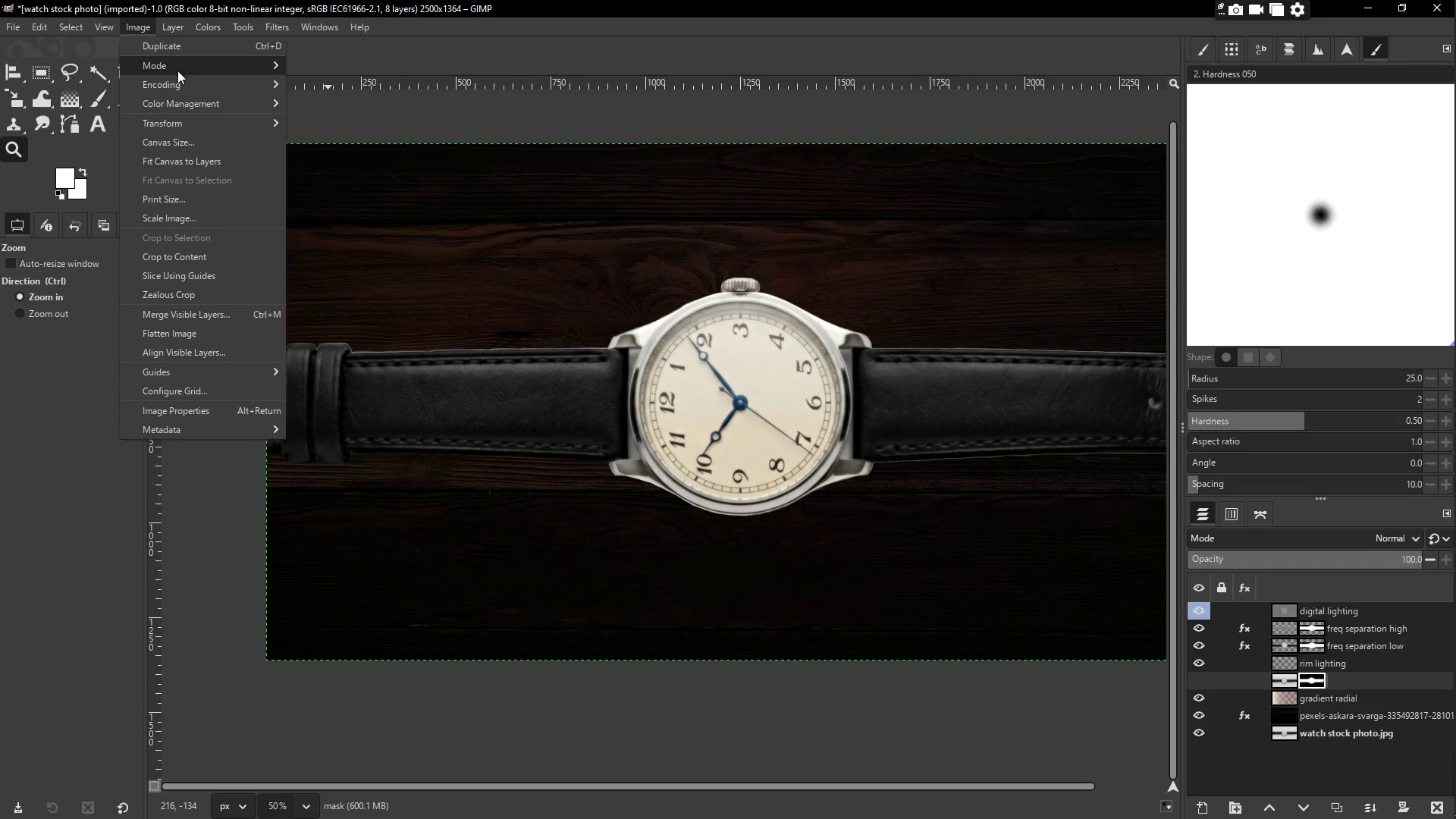 
mouse_move([133, 35])
 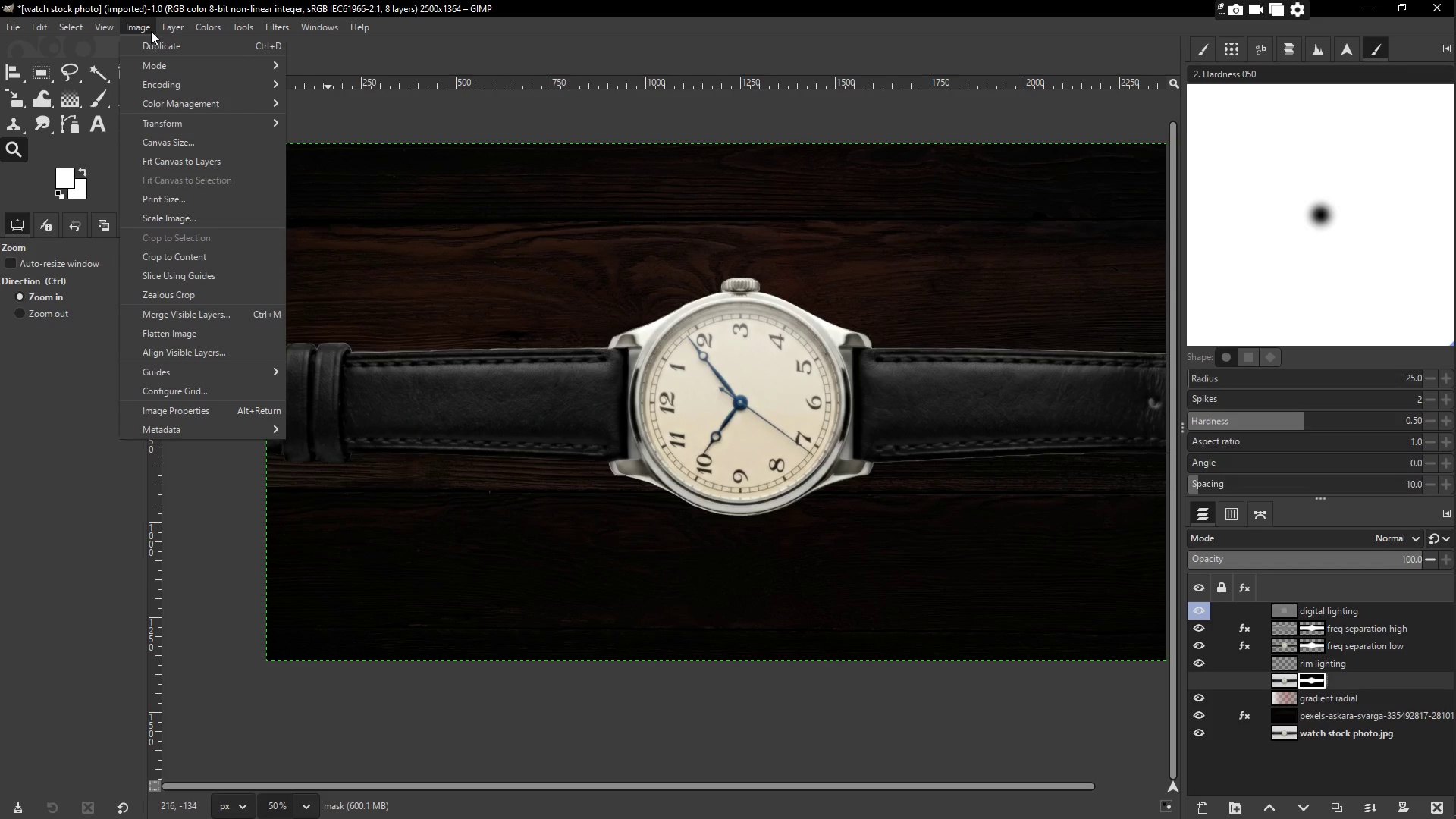 
wait(18.86)
 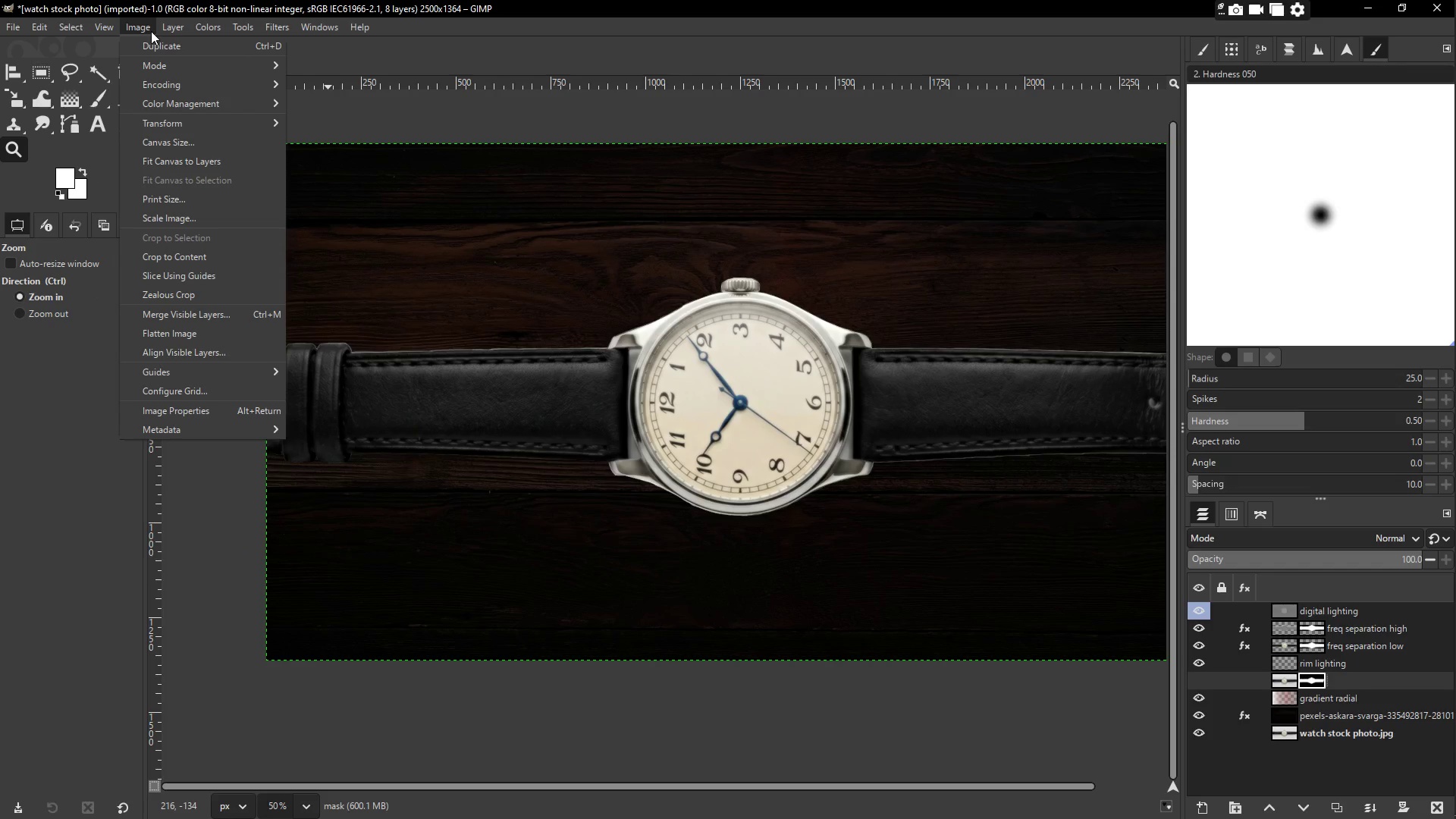 
right_click([1279, 682])
 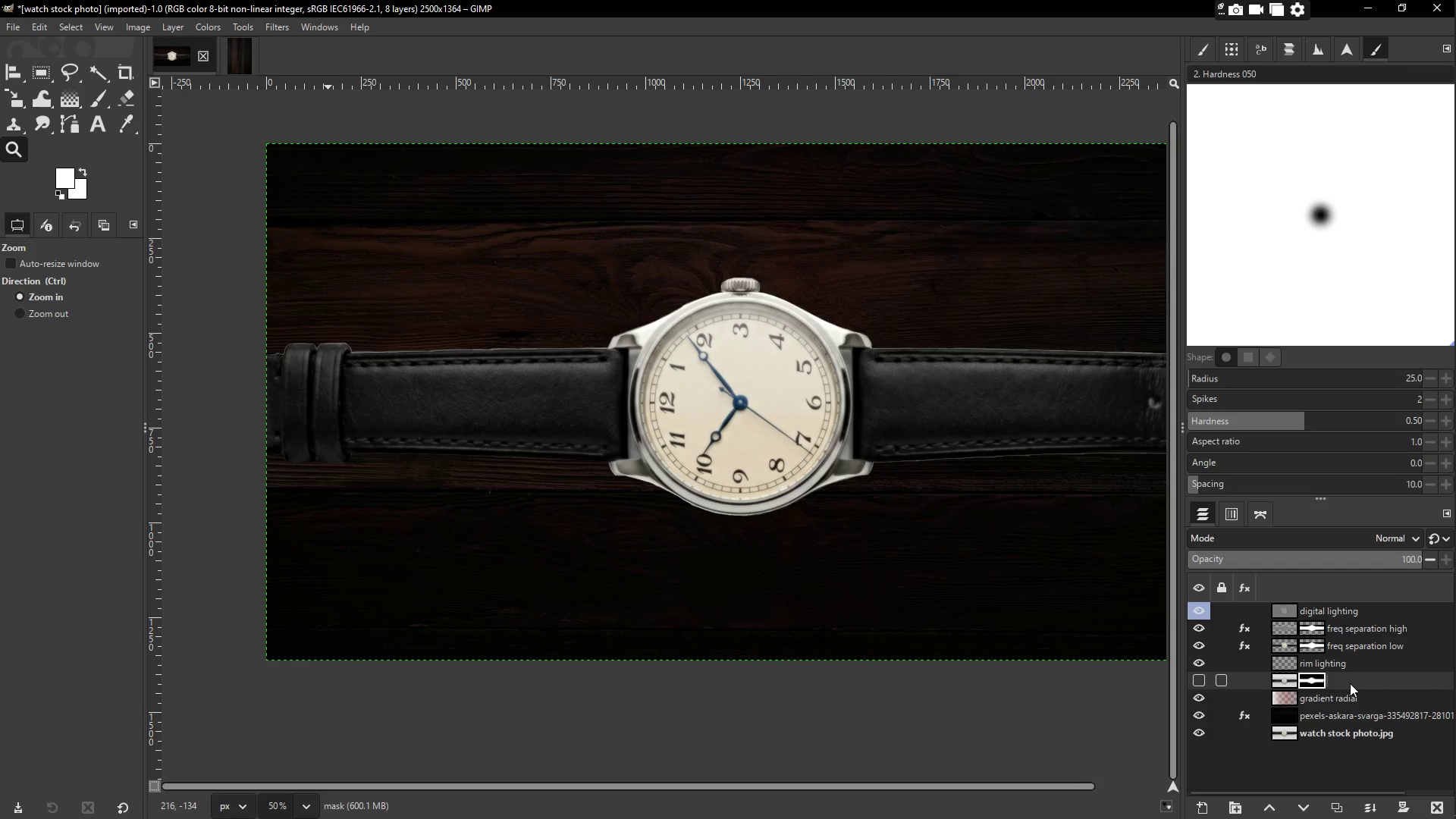 
double_click([1350, 683])
 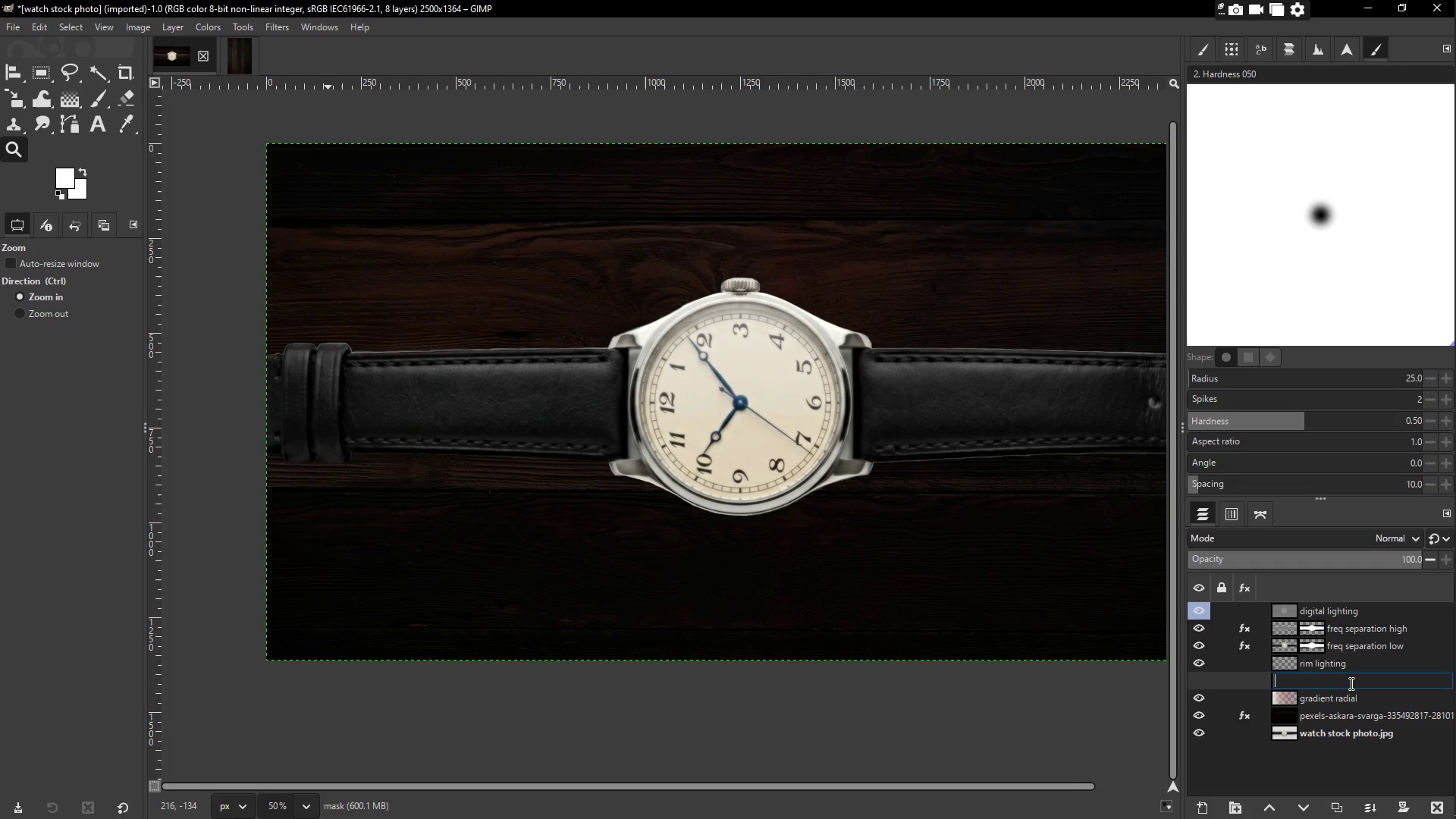 
type(subject)
 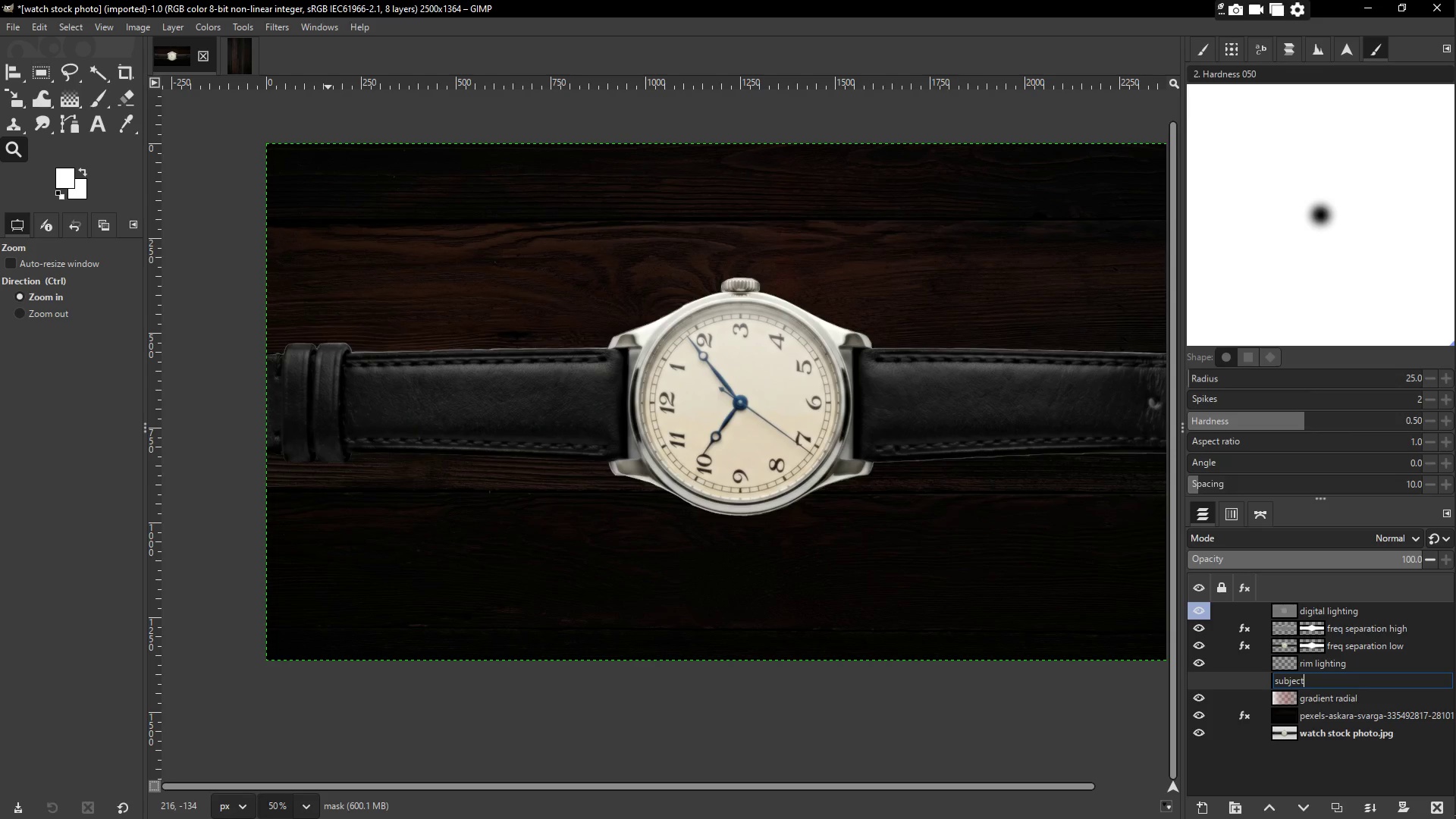 
key(Enter)
 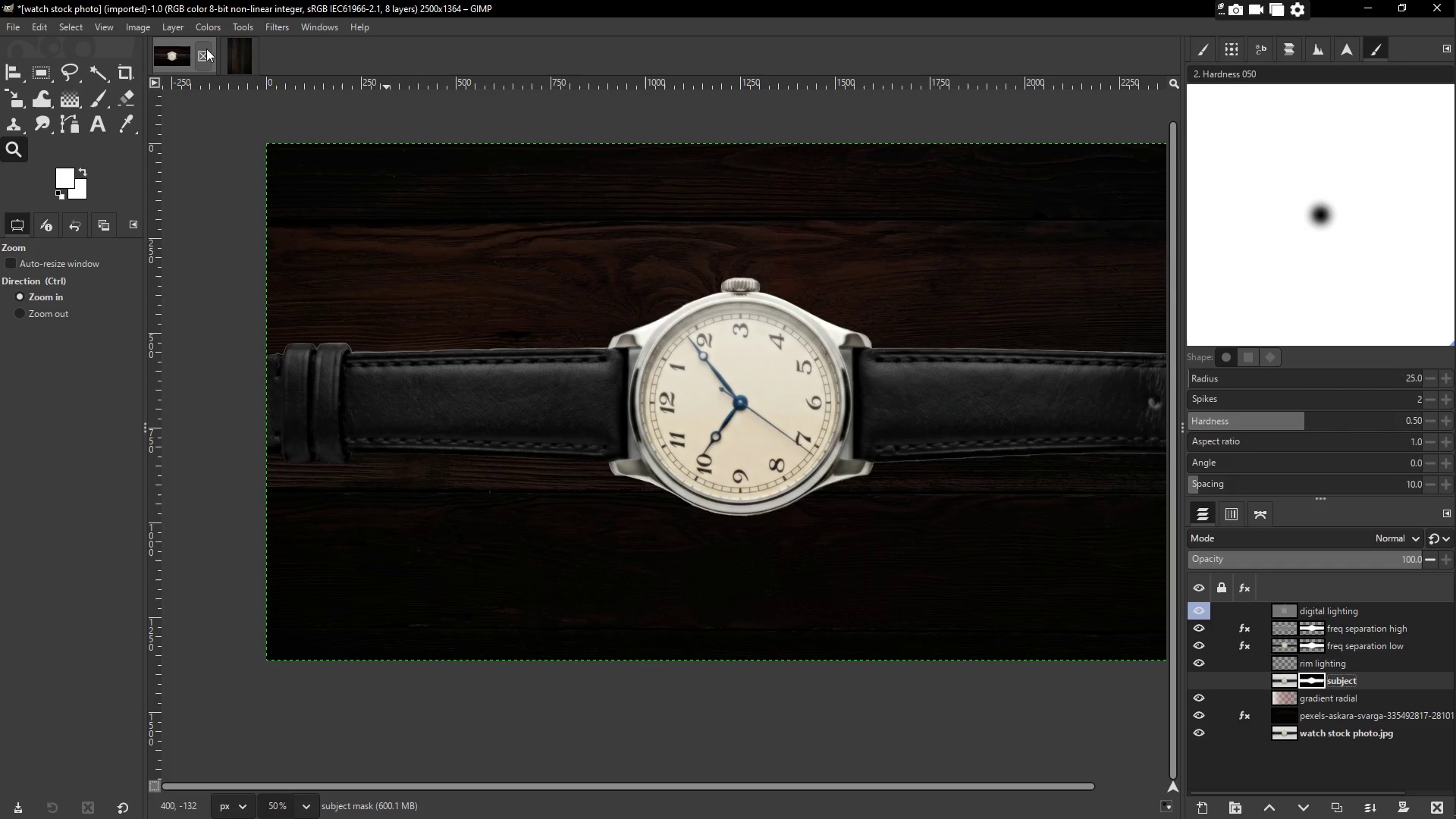 
left_click([76, 25])
 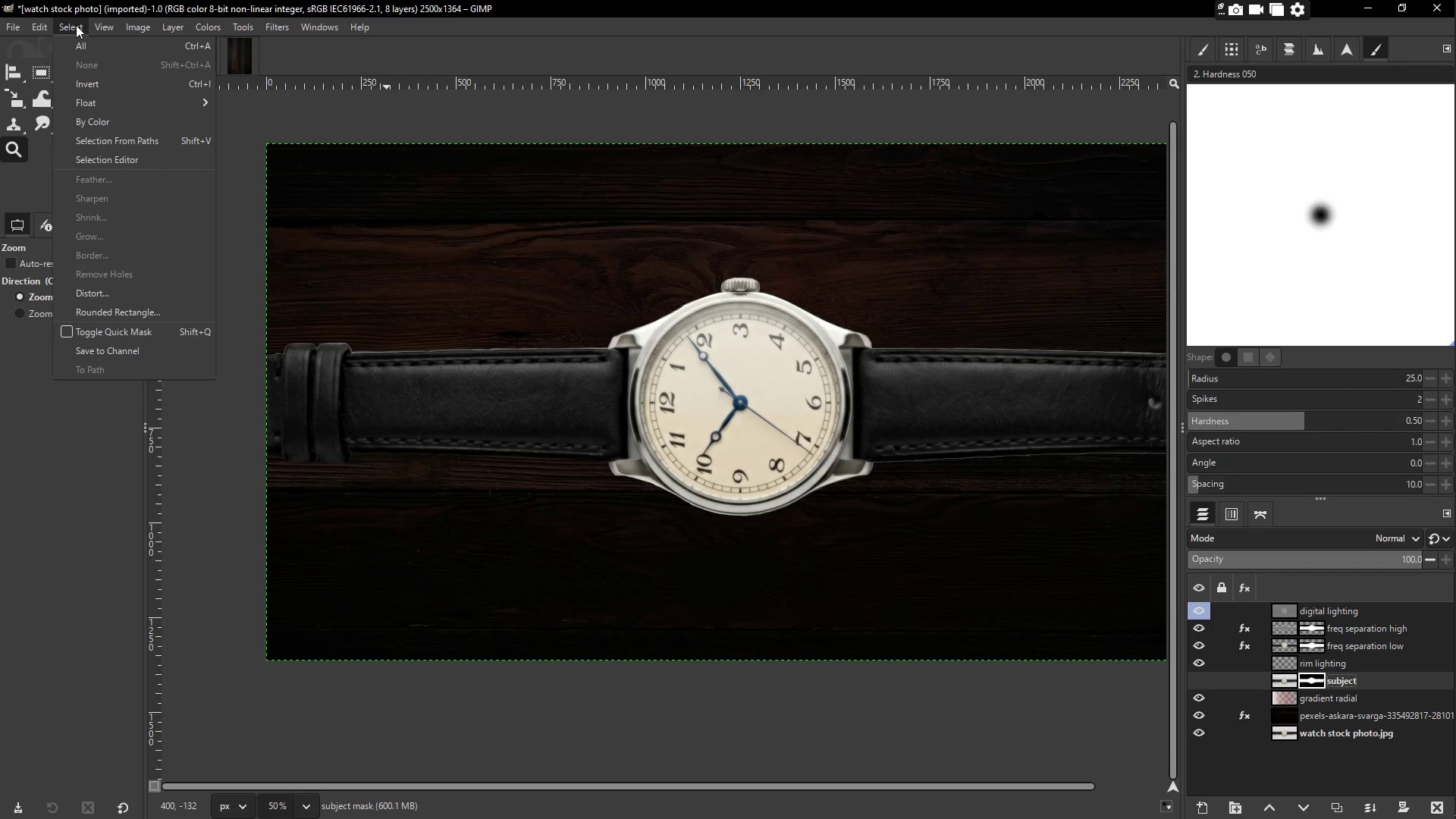 
mouse_move([103, 33])
 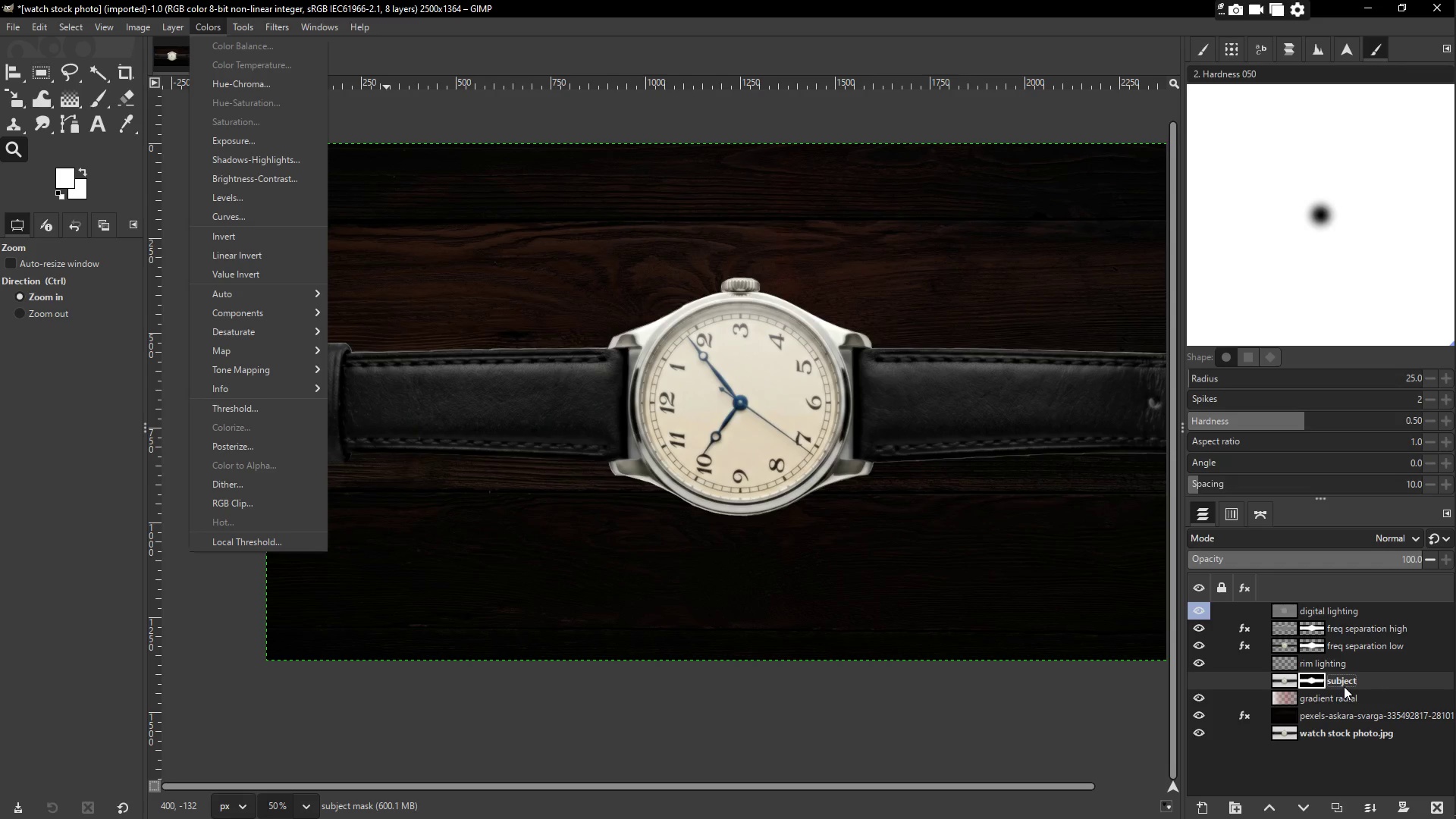 
wait(70.87)
 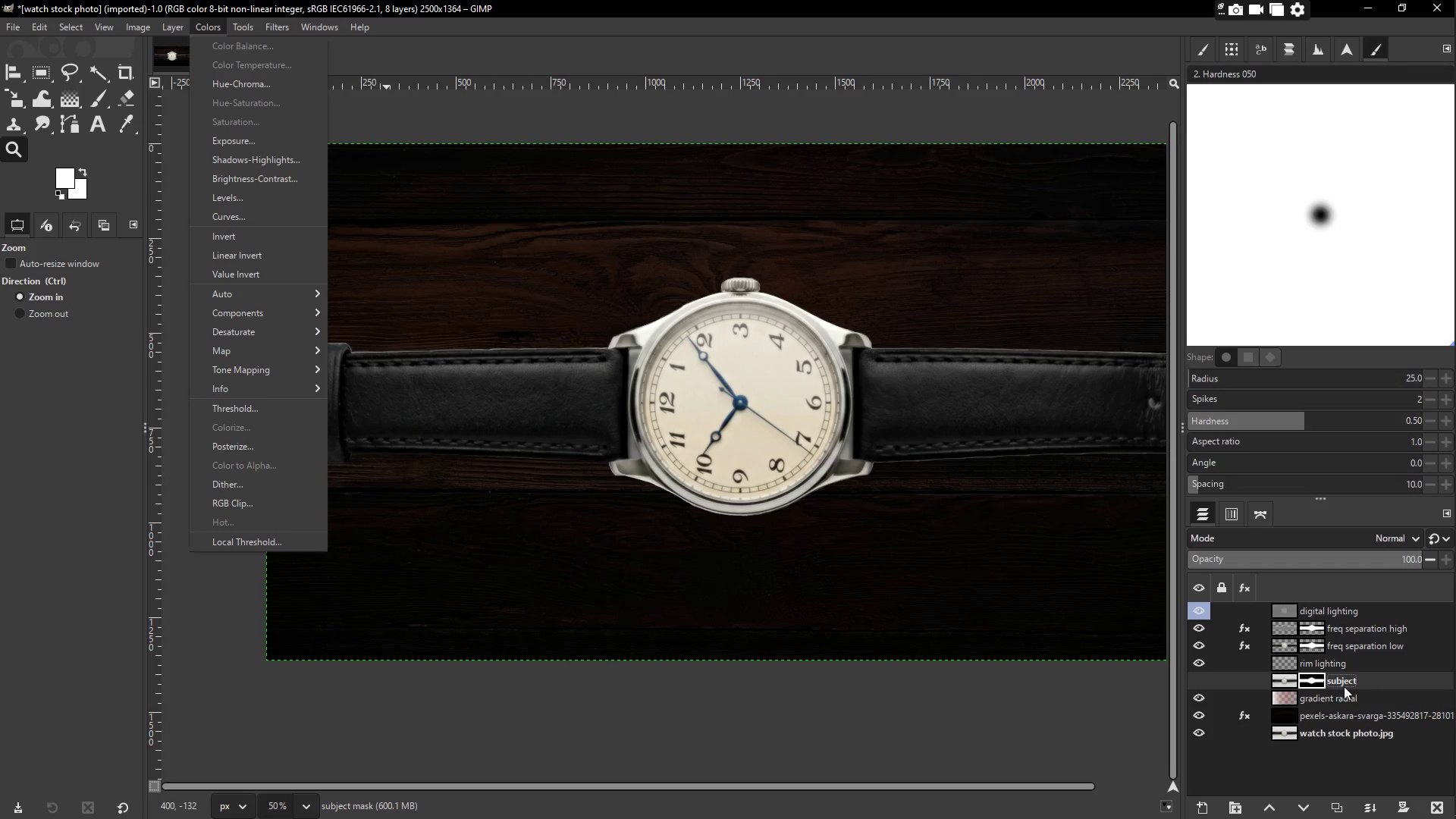 
double_click([1201, 811])
 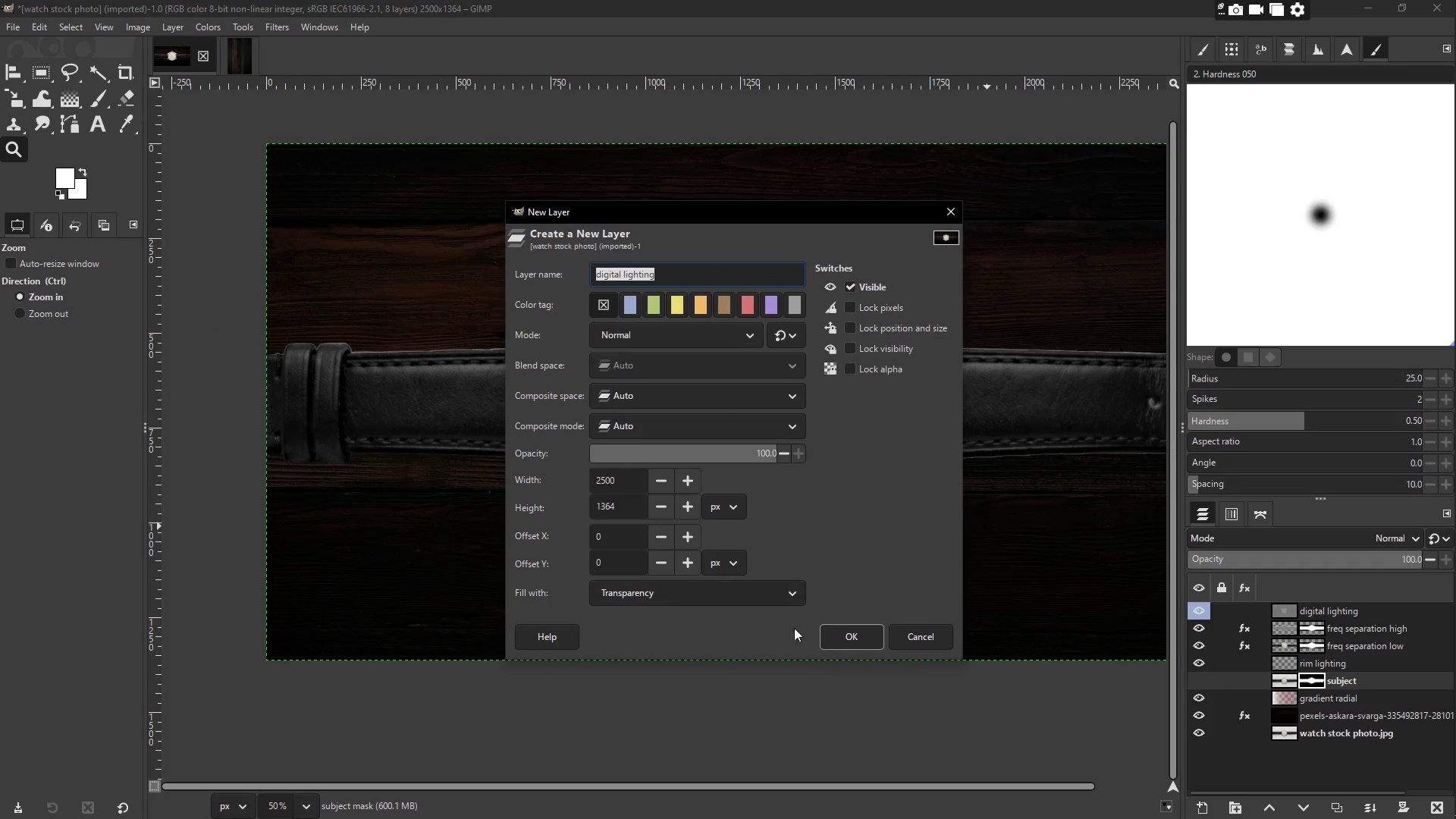 
left_click([845, 639])
 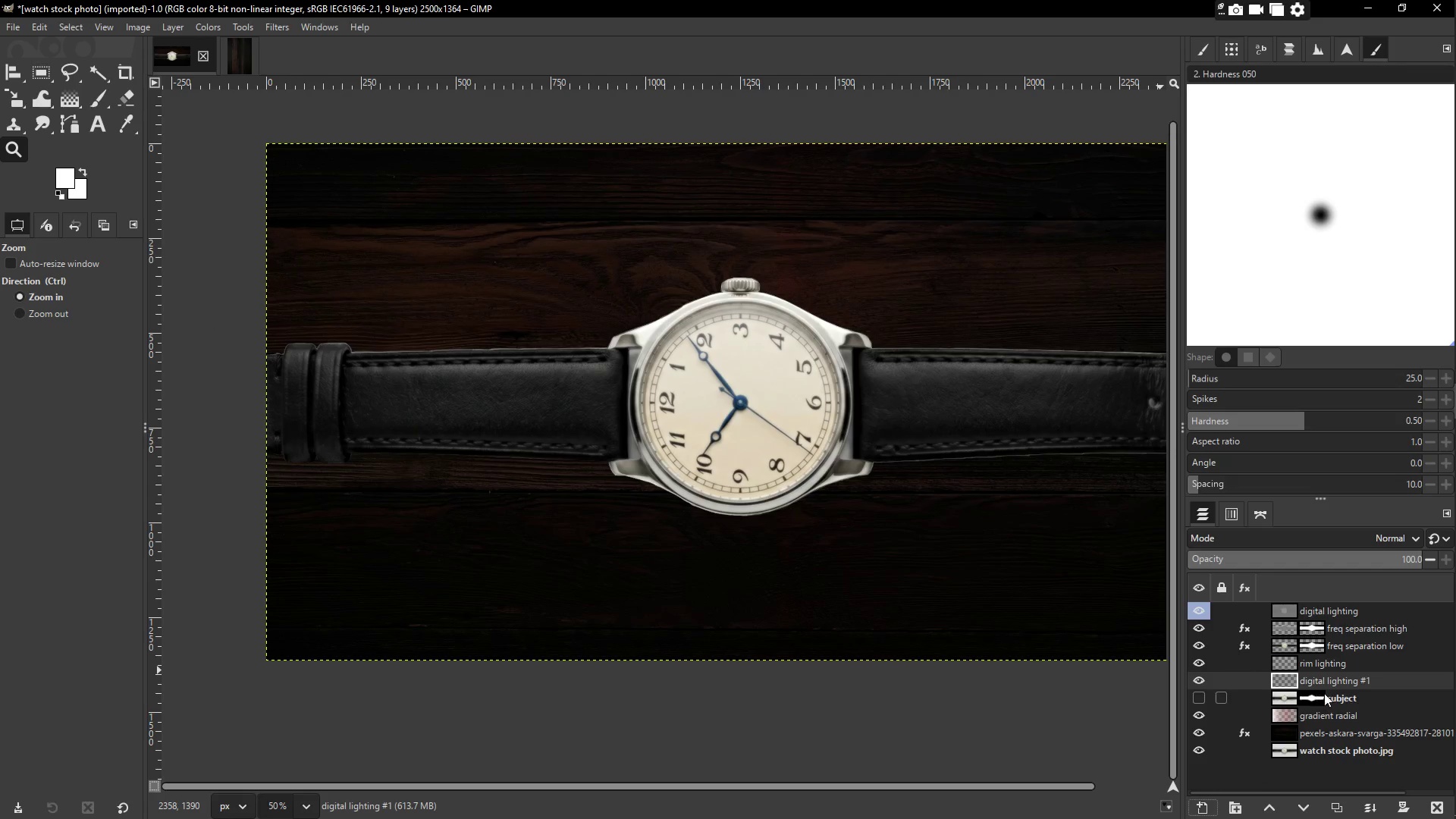 
left_click_drag(start_coordinate=[1345, 679], to_coordinate=[1362, 707])
 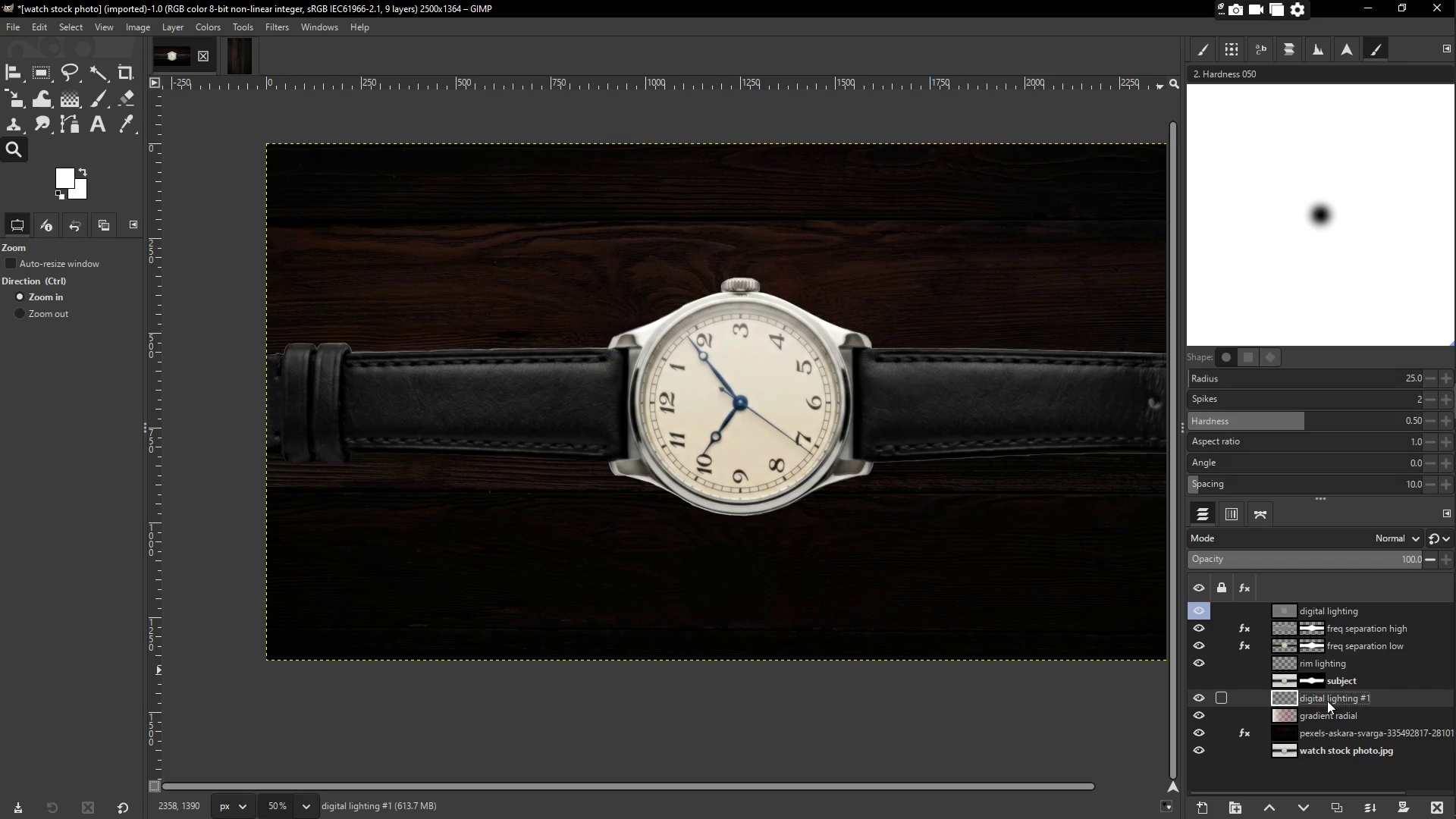 
double_click([1327, 701])
 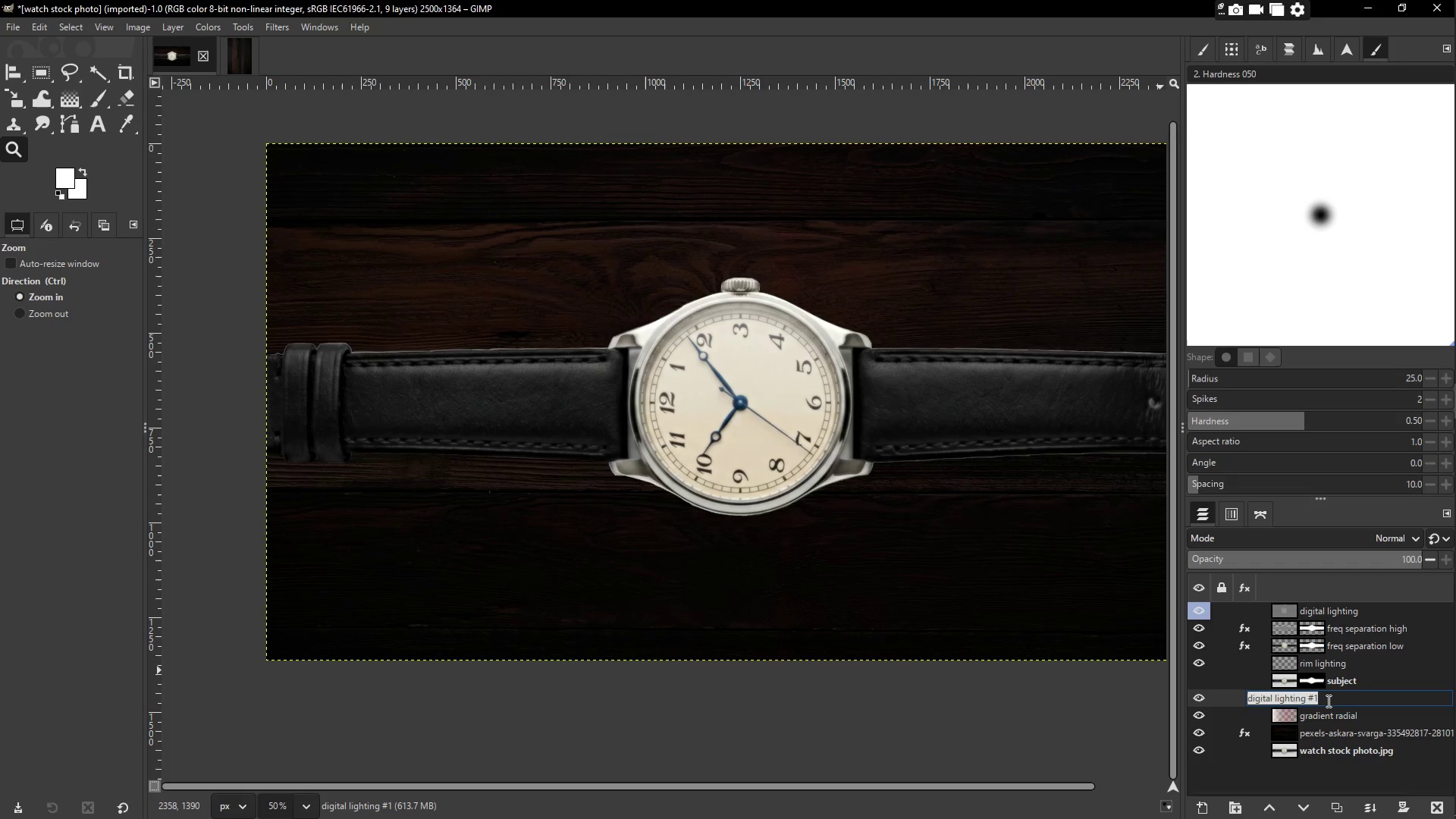 
type(contact shadow)
 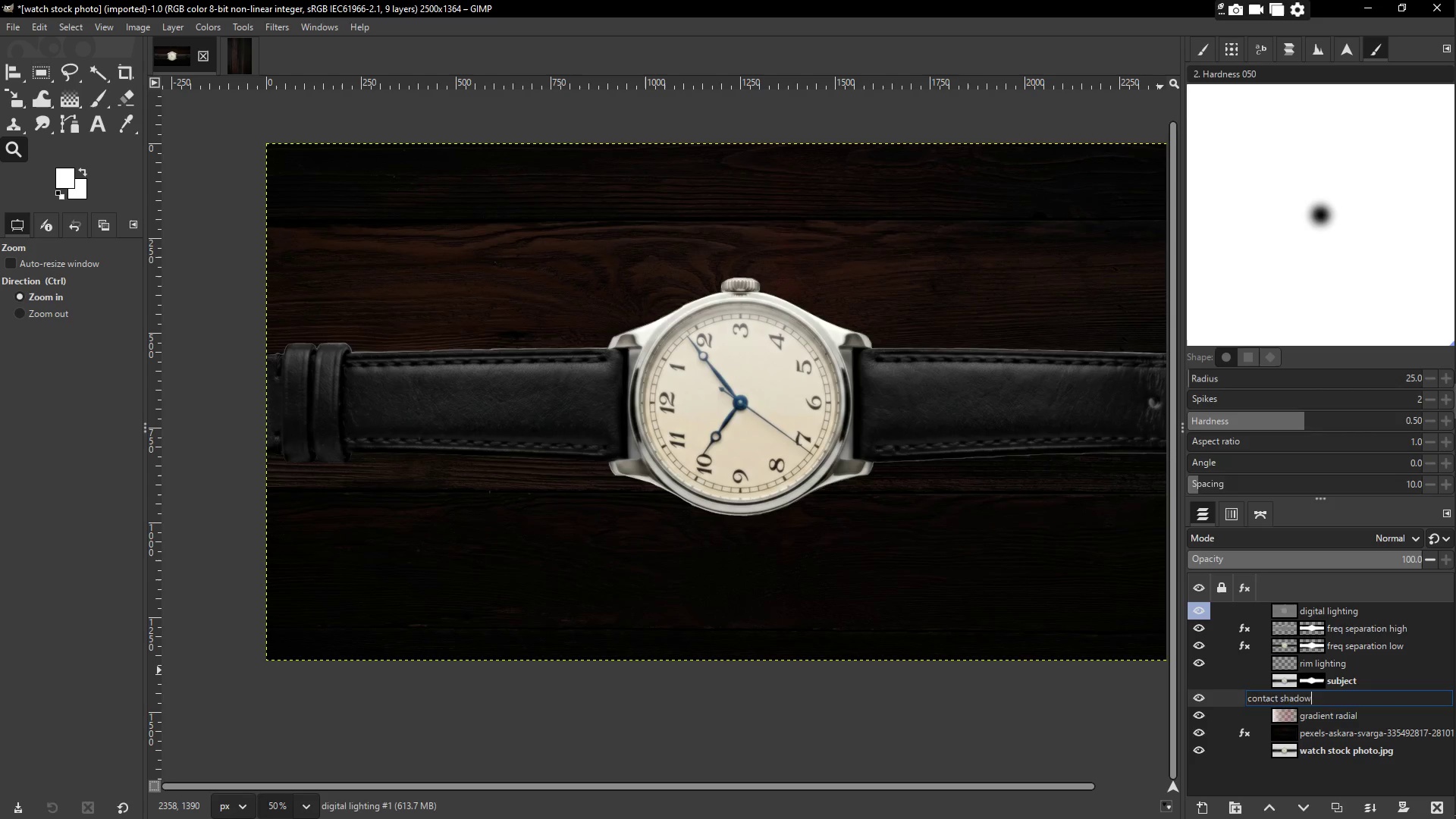 
key(Enter)
 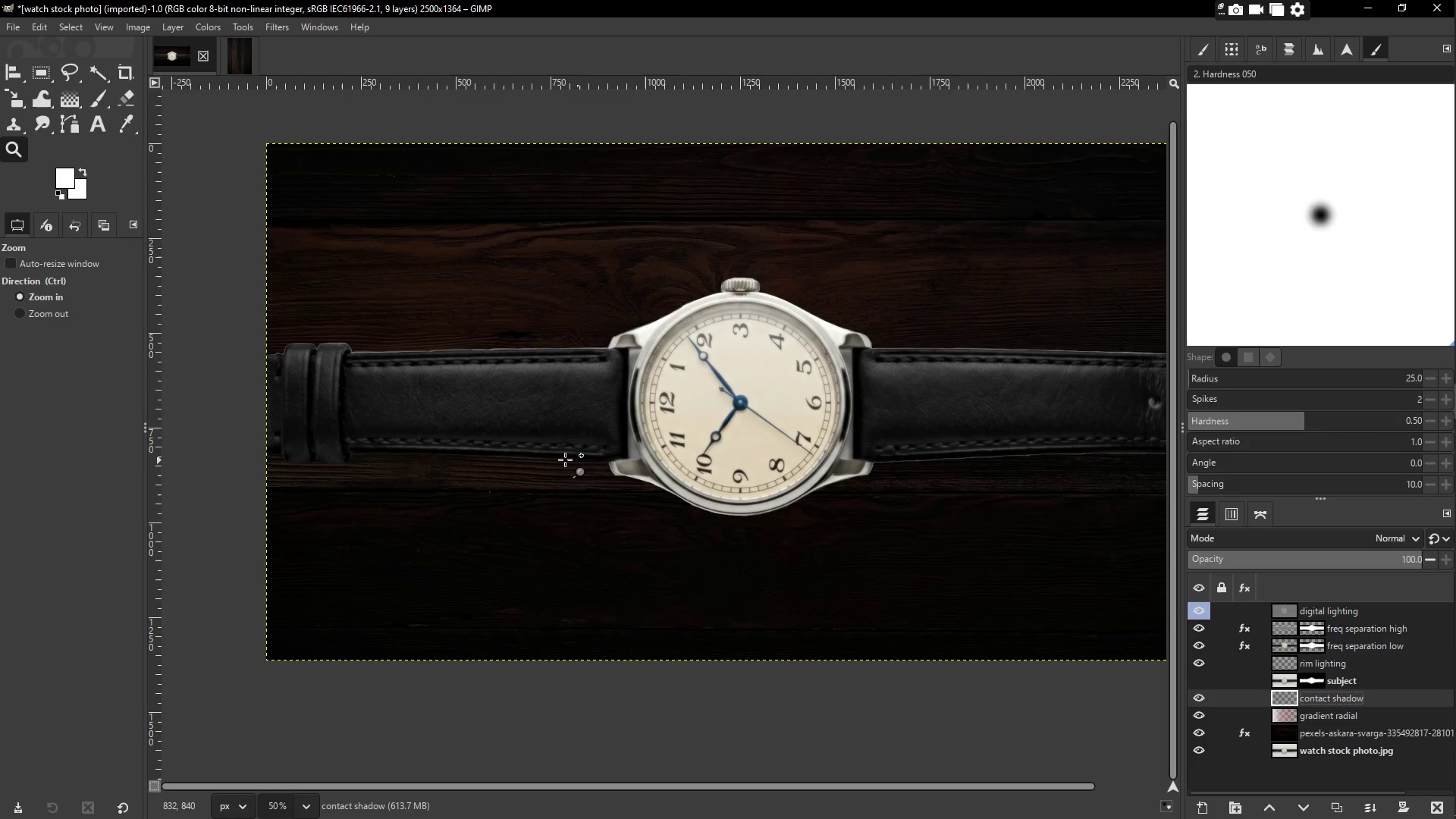 
key(Z)
 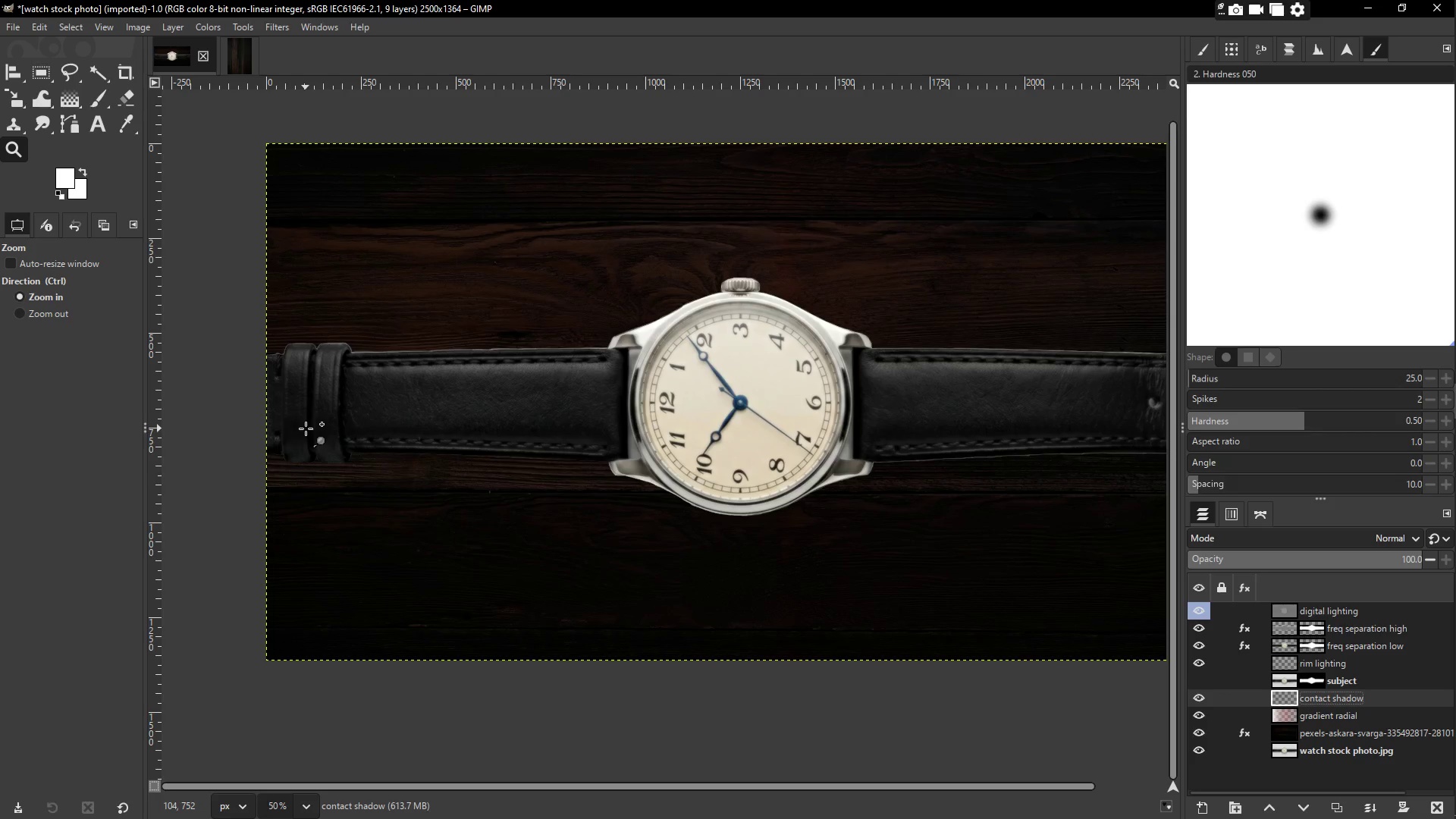 
hold_key(key=ControlLeft, duration=1.5)
 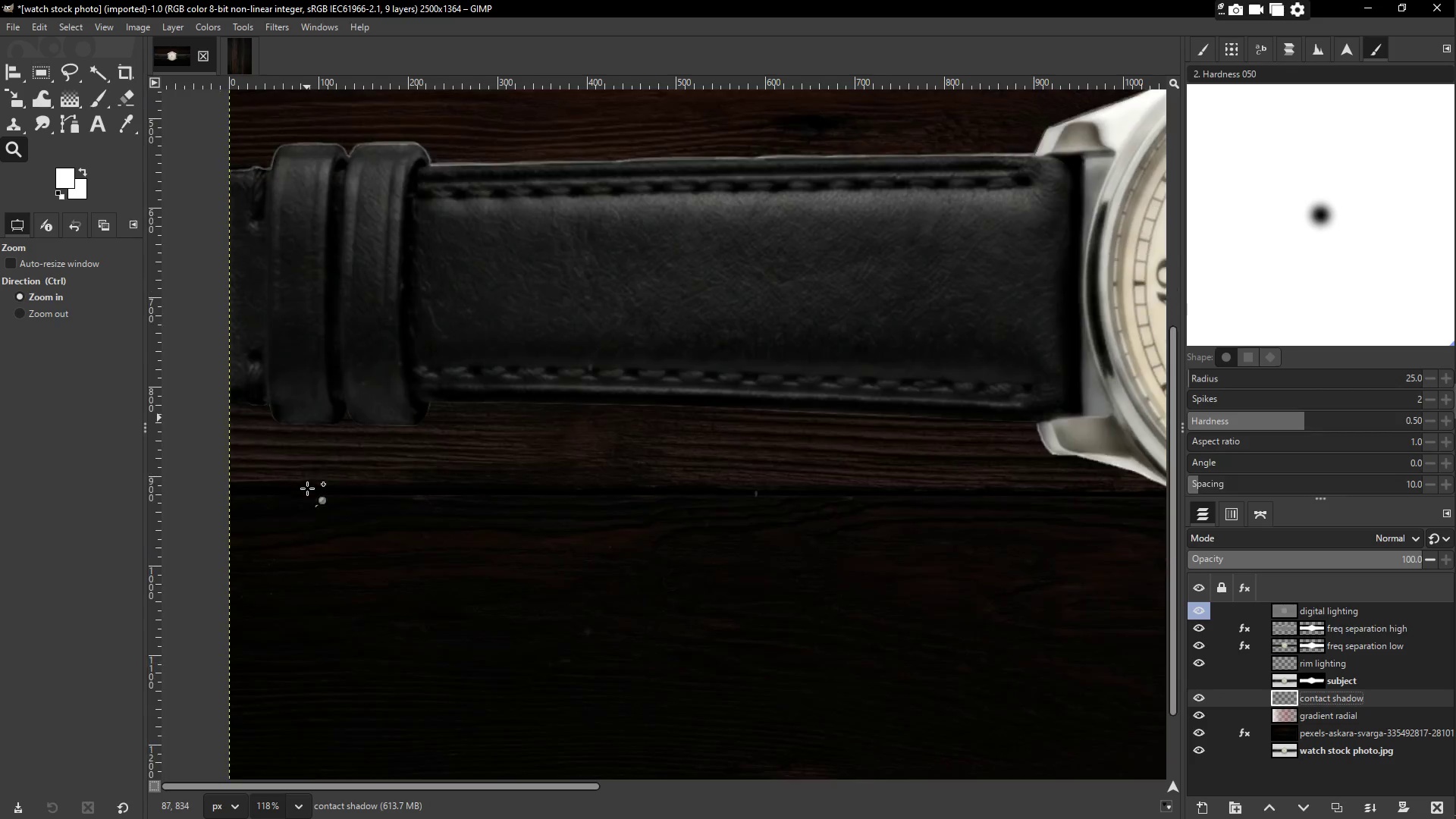 
key(Control+ControlLeft)
 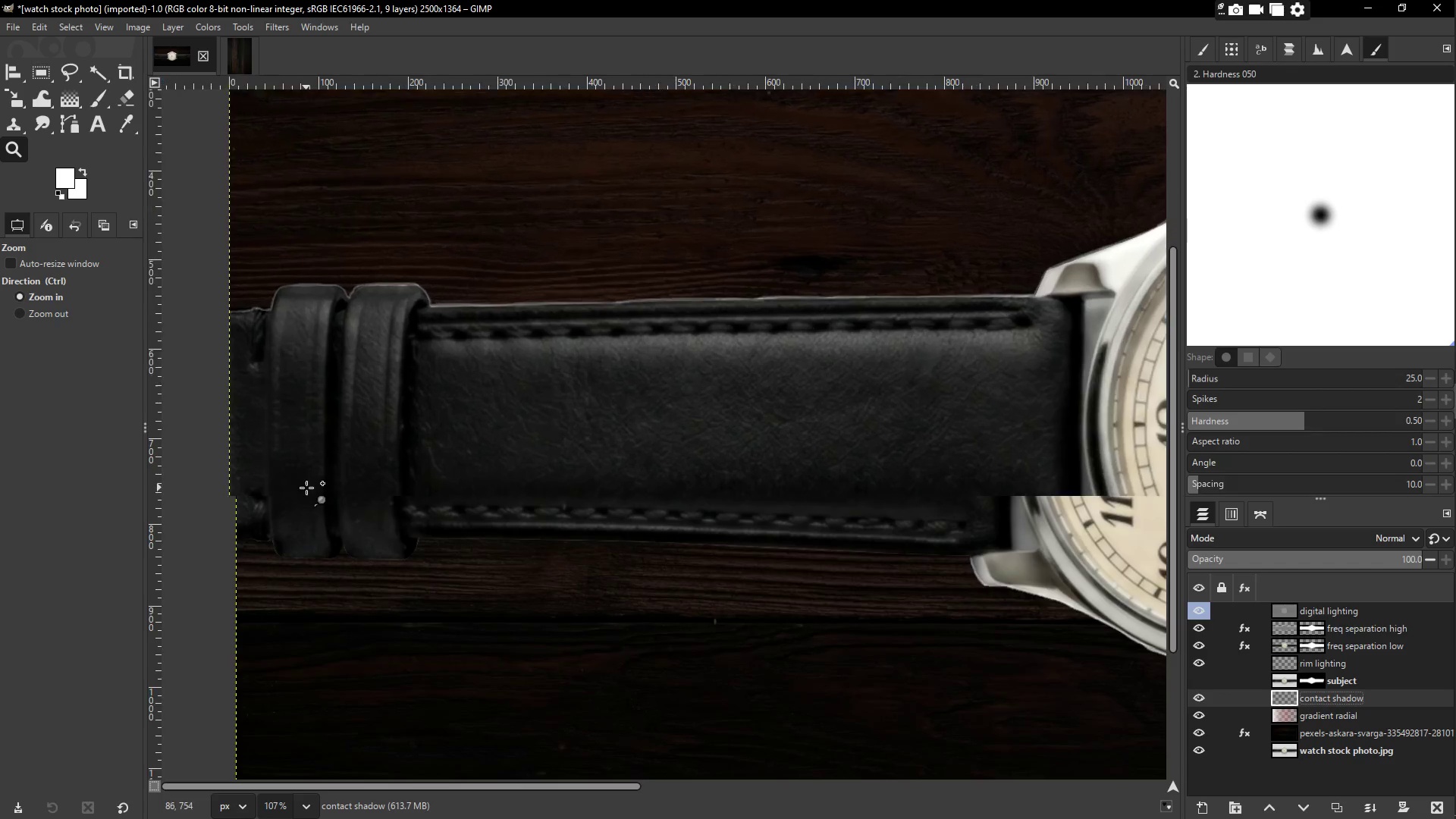 
key(Control+ControlLeft)
 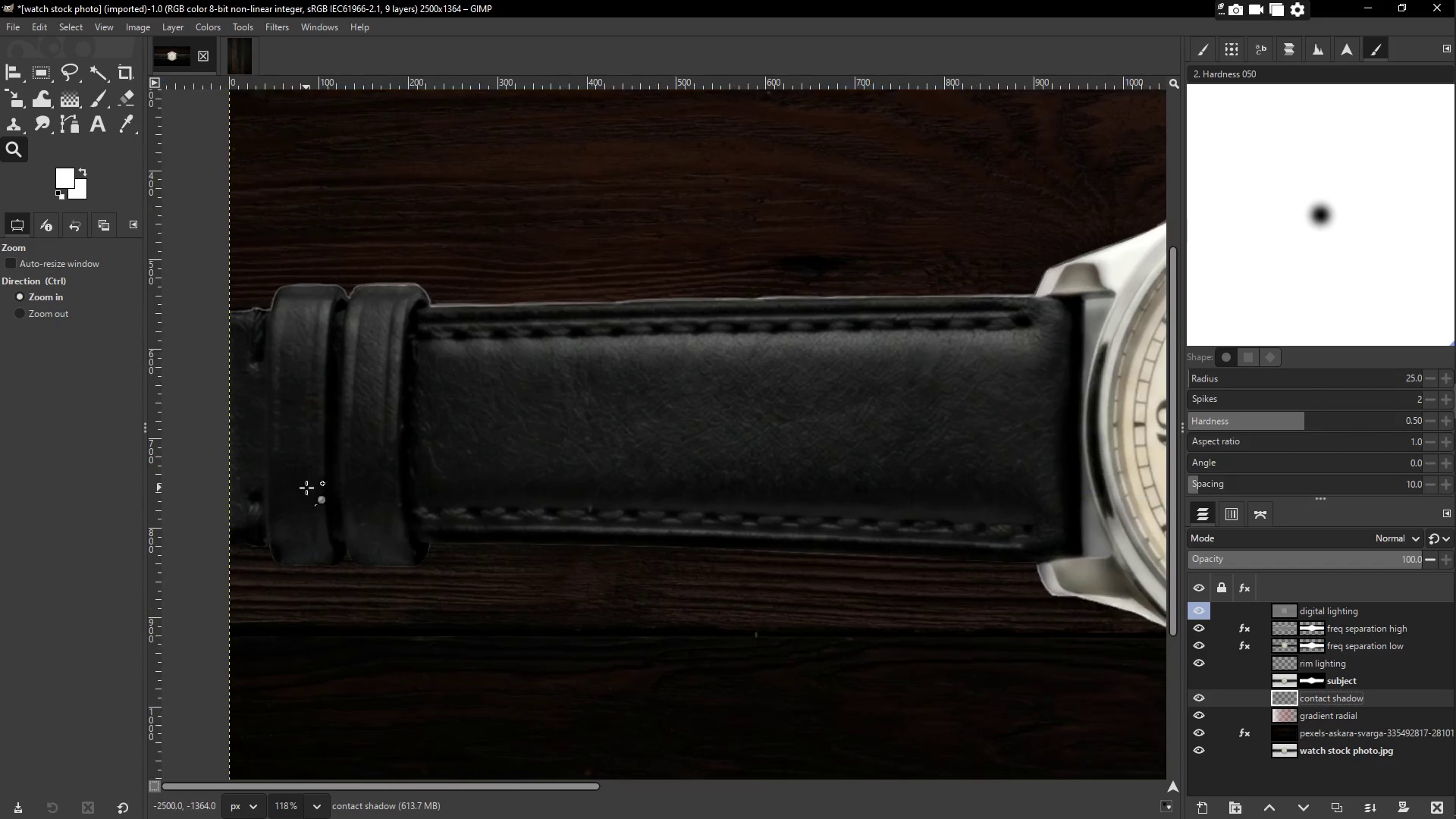 
key(Control+ControlLeft)
 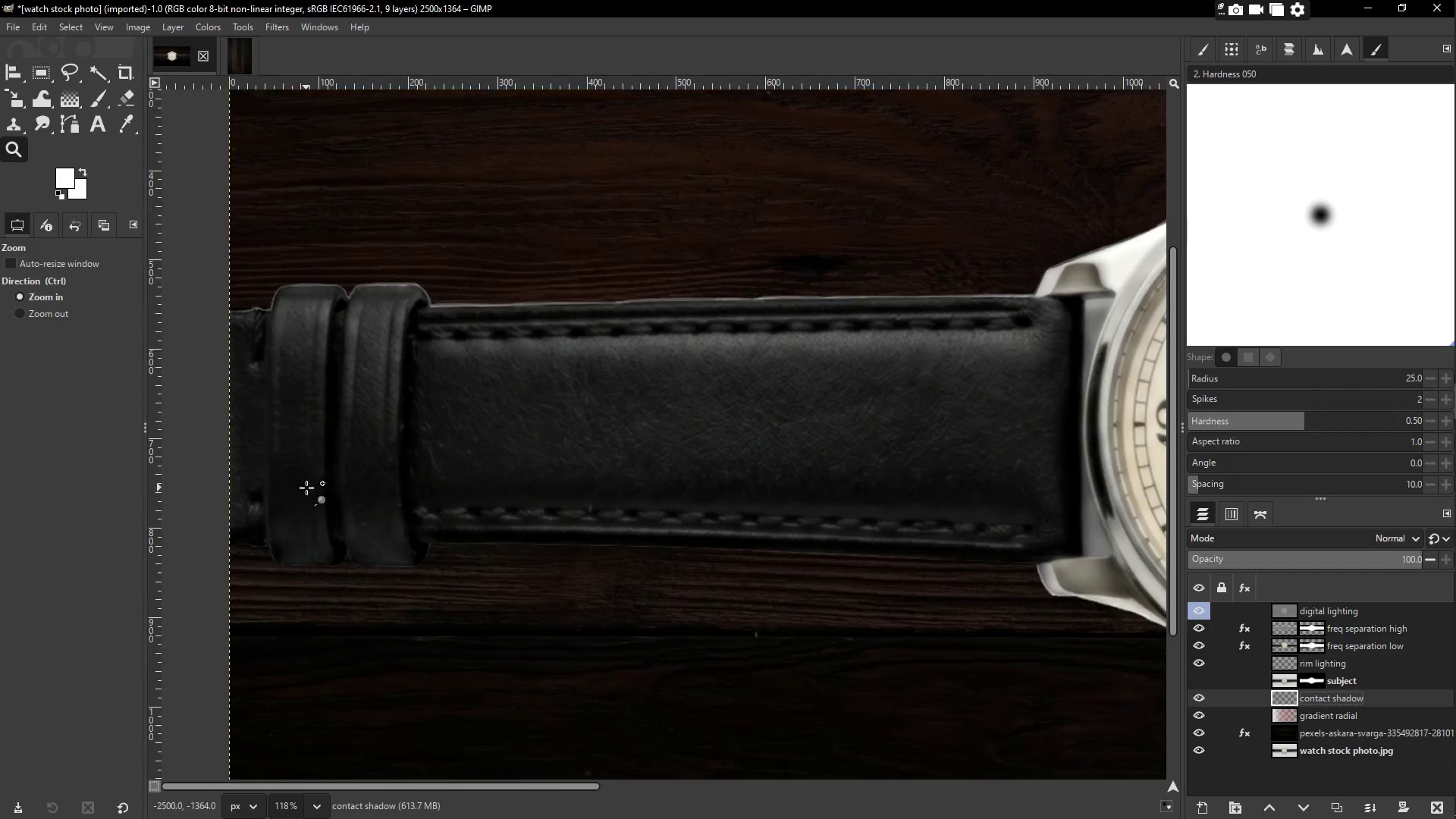 
key(Control+ControlLeft)
 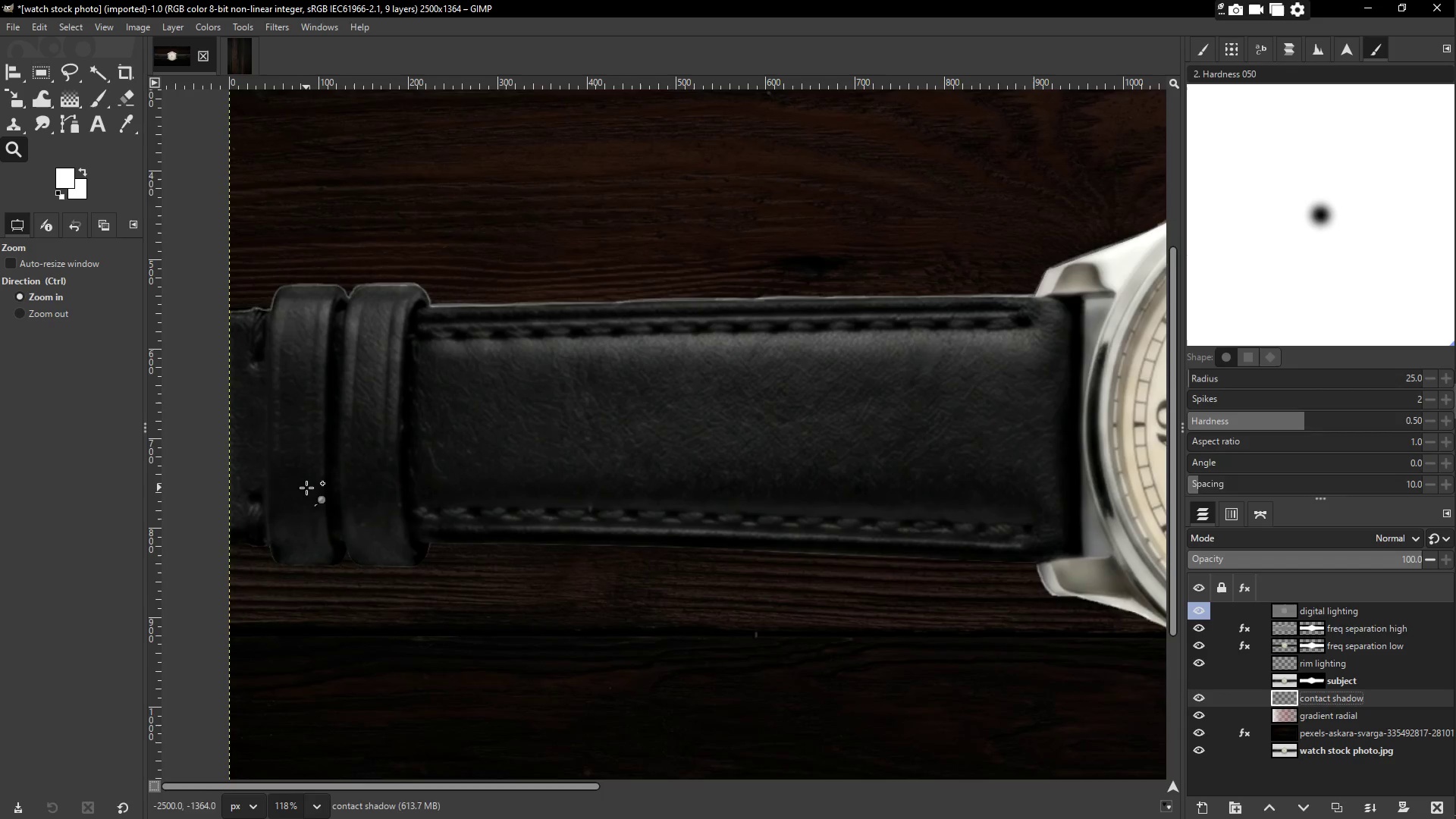 
key(Control+ControlLeft)
 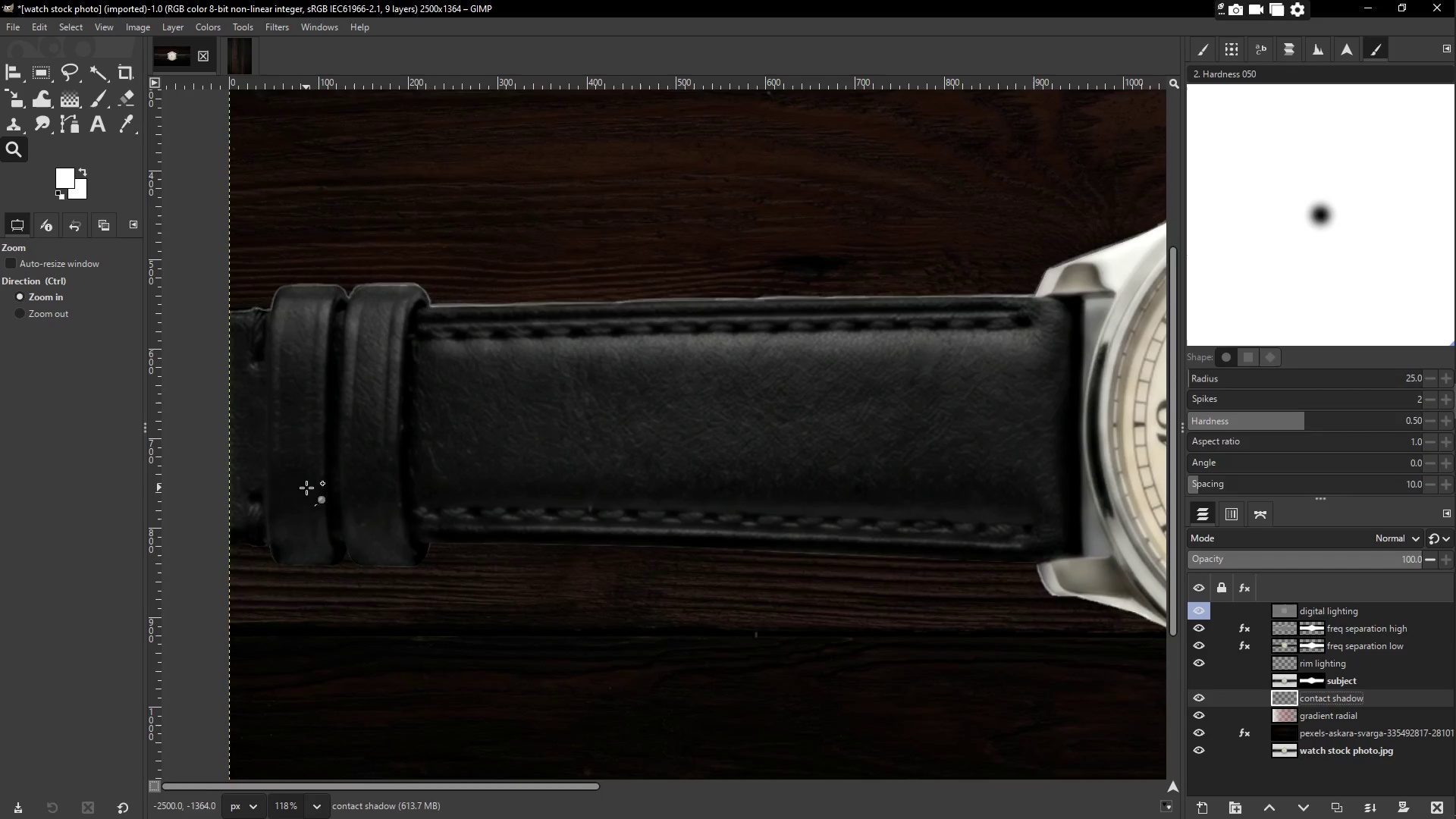 
key(Control+ControlLeft)
 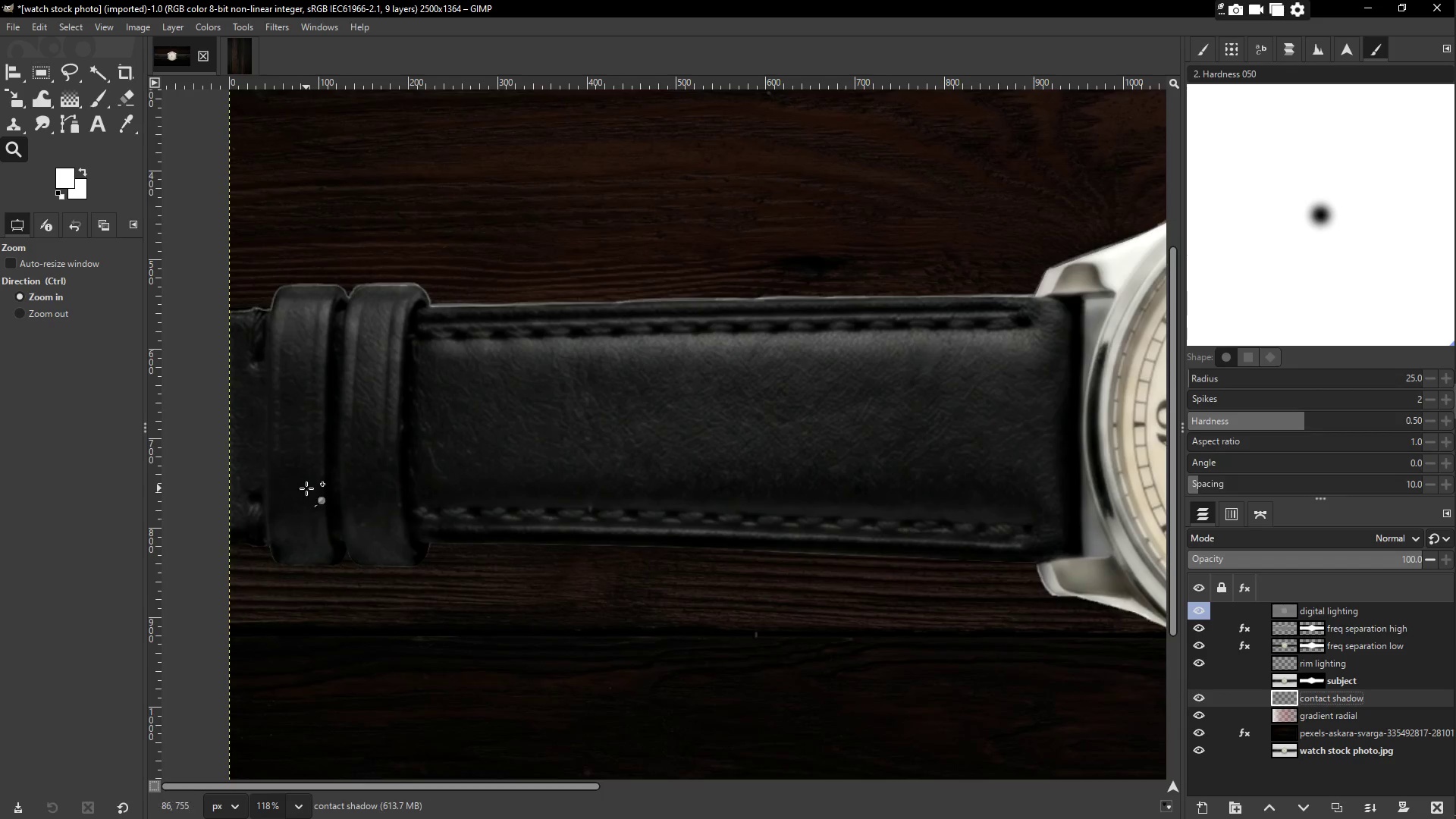 
key(Control+ControlLeft)
 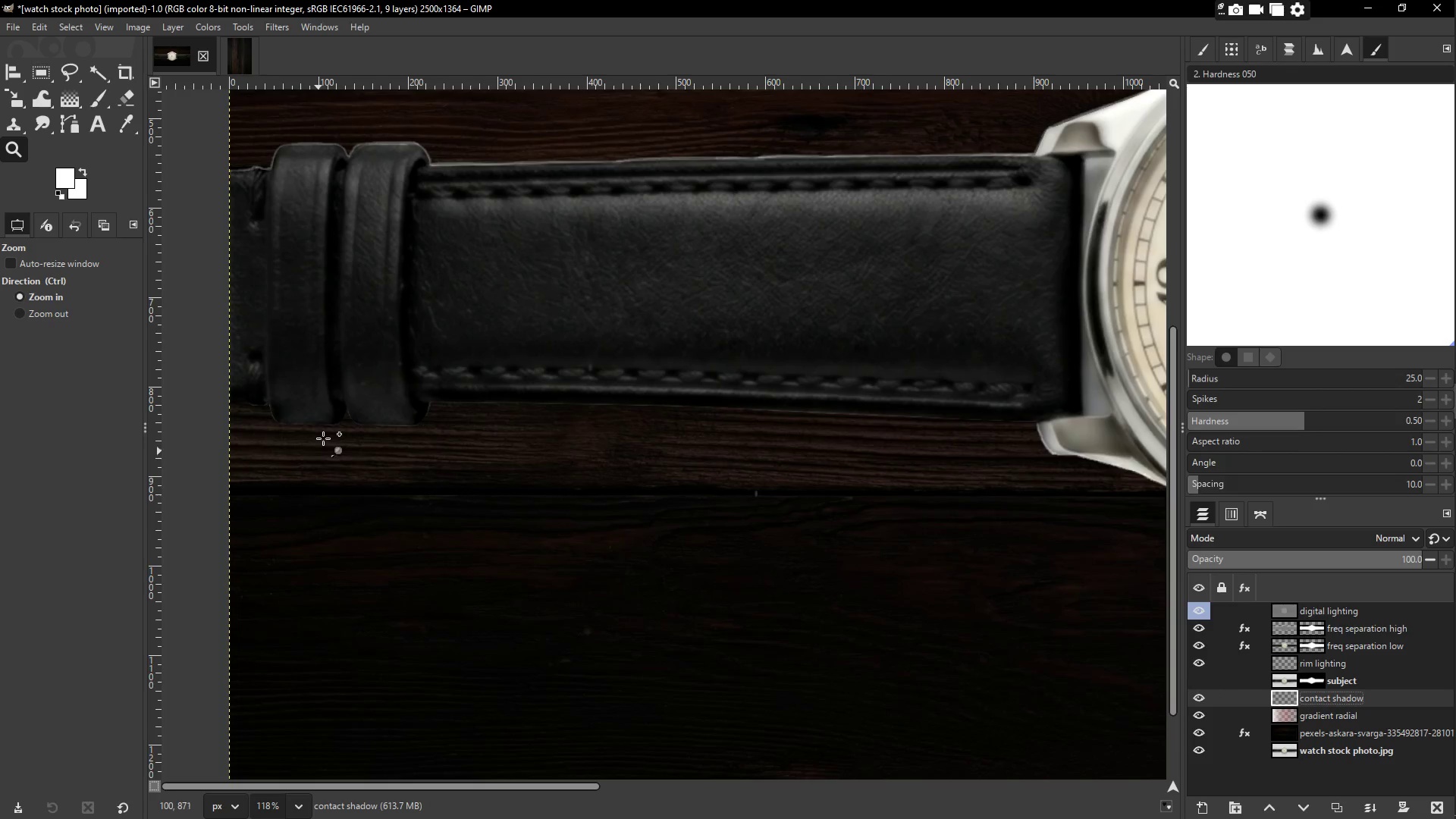 
scroll: coordinate [291, 442], scroll_direction: up, amount: 10.0
 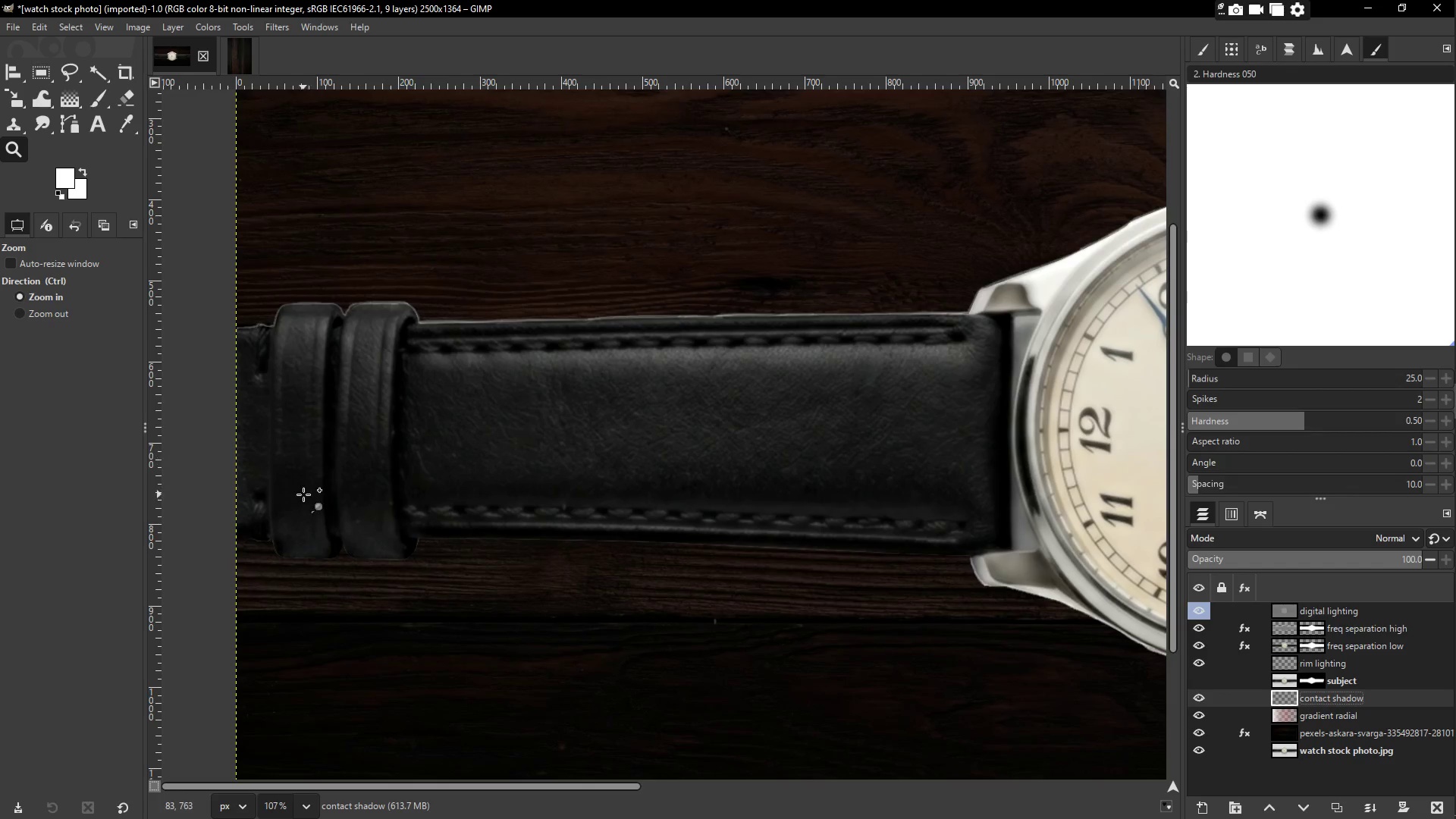 
key(B)
 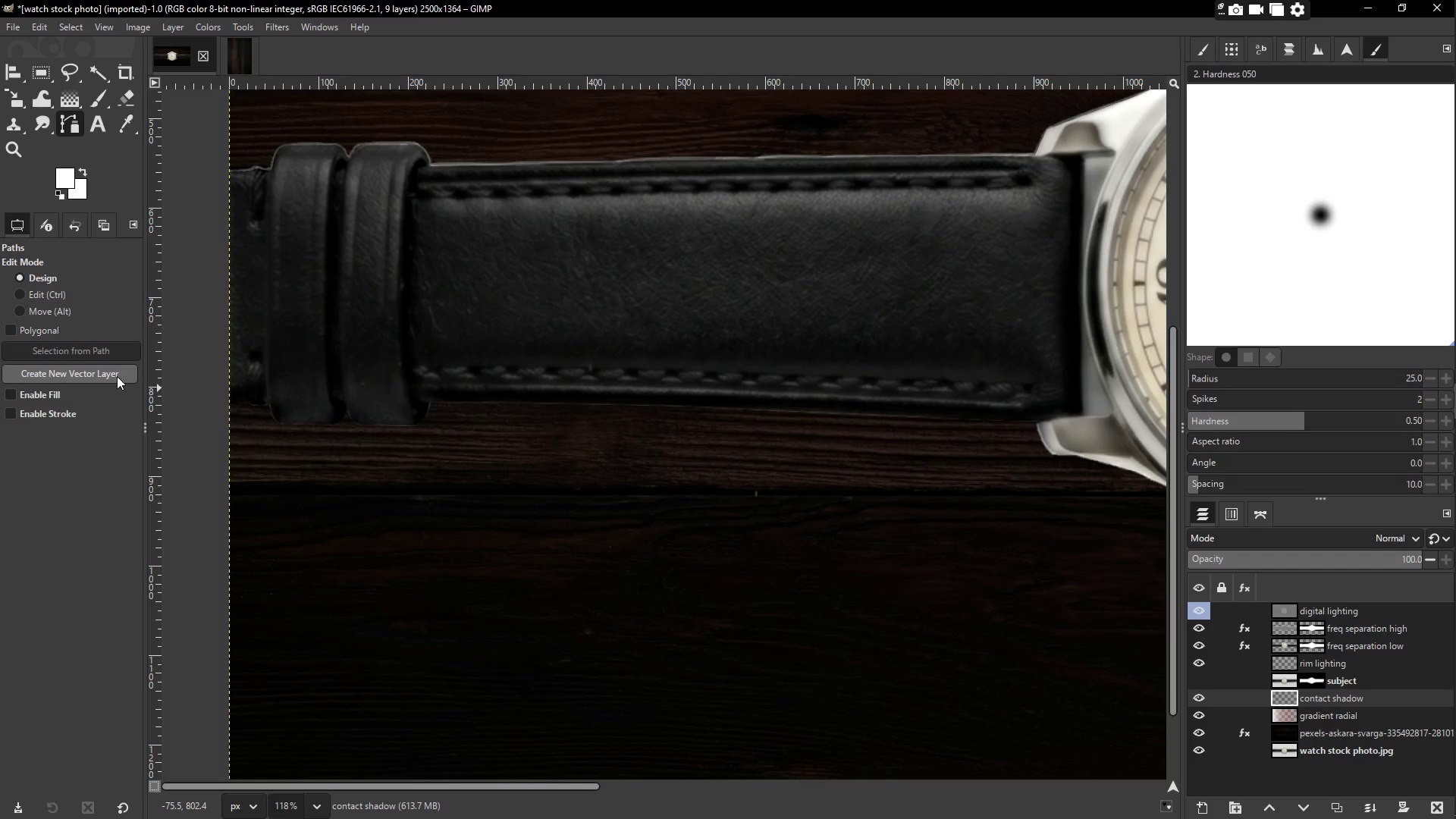 
scroll: coordinate [307, 488], scroll_direction: down, amount: 1.0
 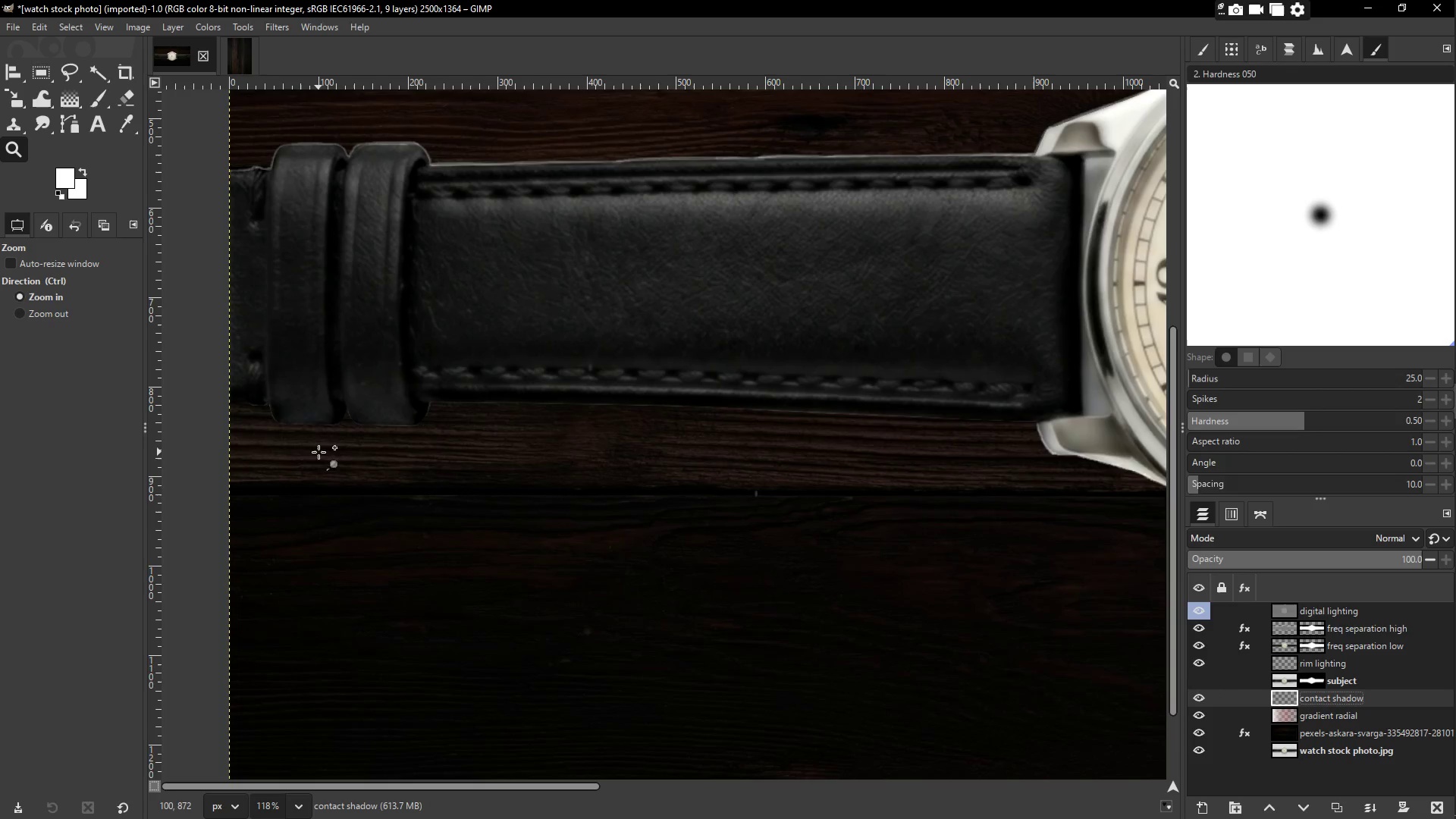 
wait(14.99)
 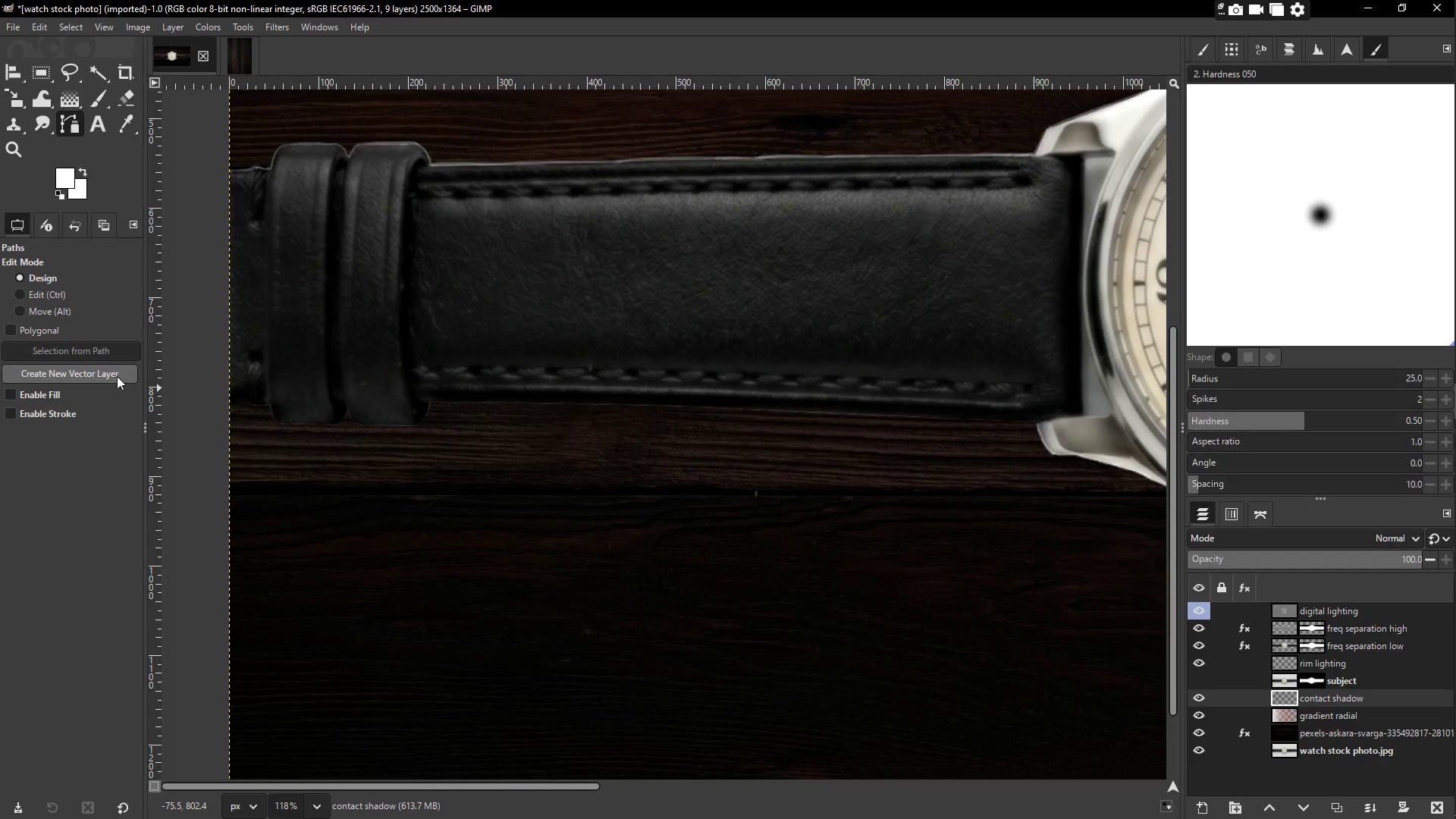 
left_click_drag(start_coordinate=[89, 215], to_coordinate=[0, 313])
 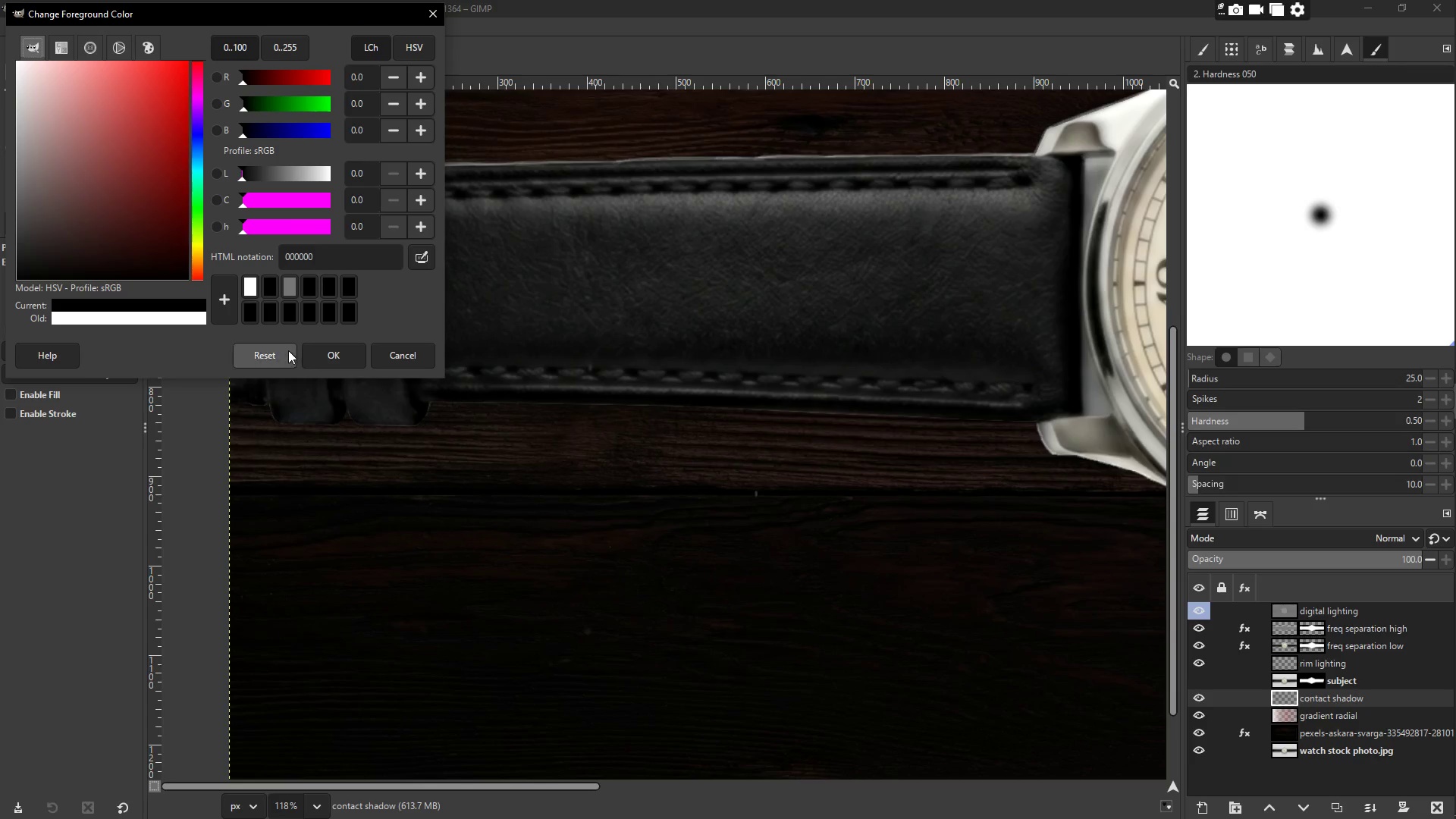 
left_click([332, 359])
 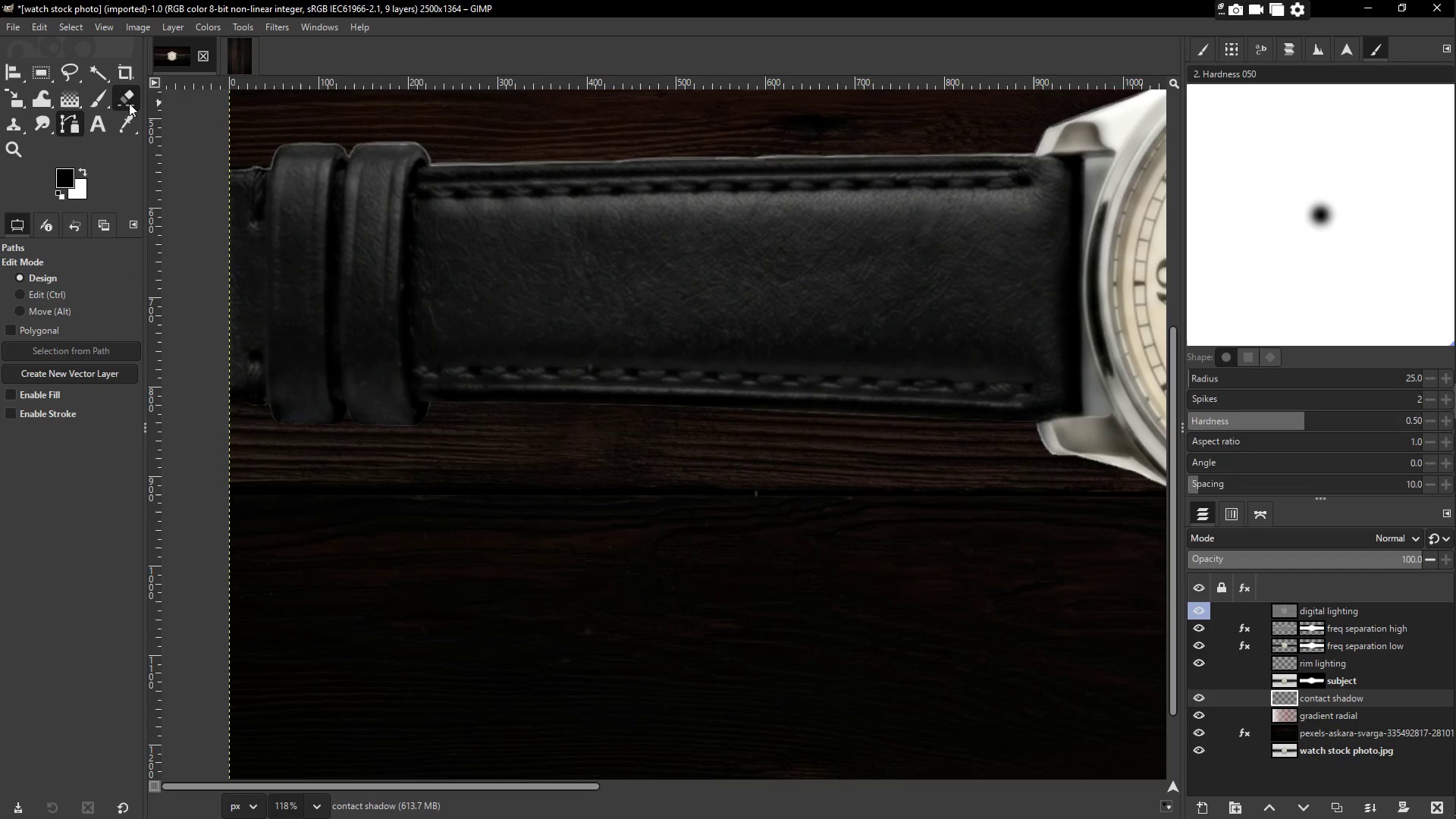 
key(P)
 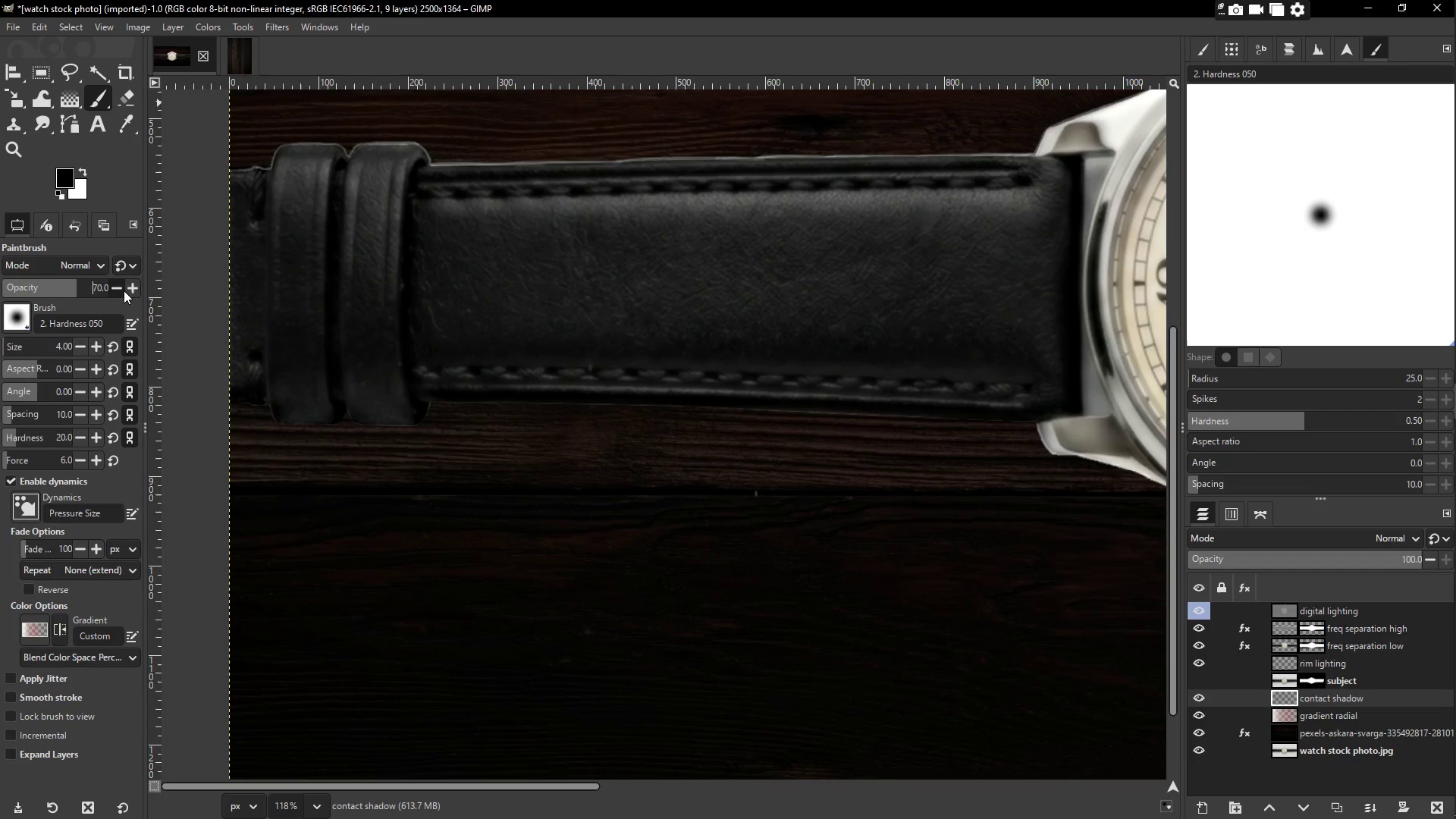 
left_click([95, 287])
 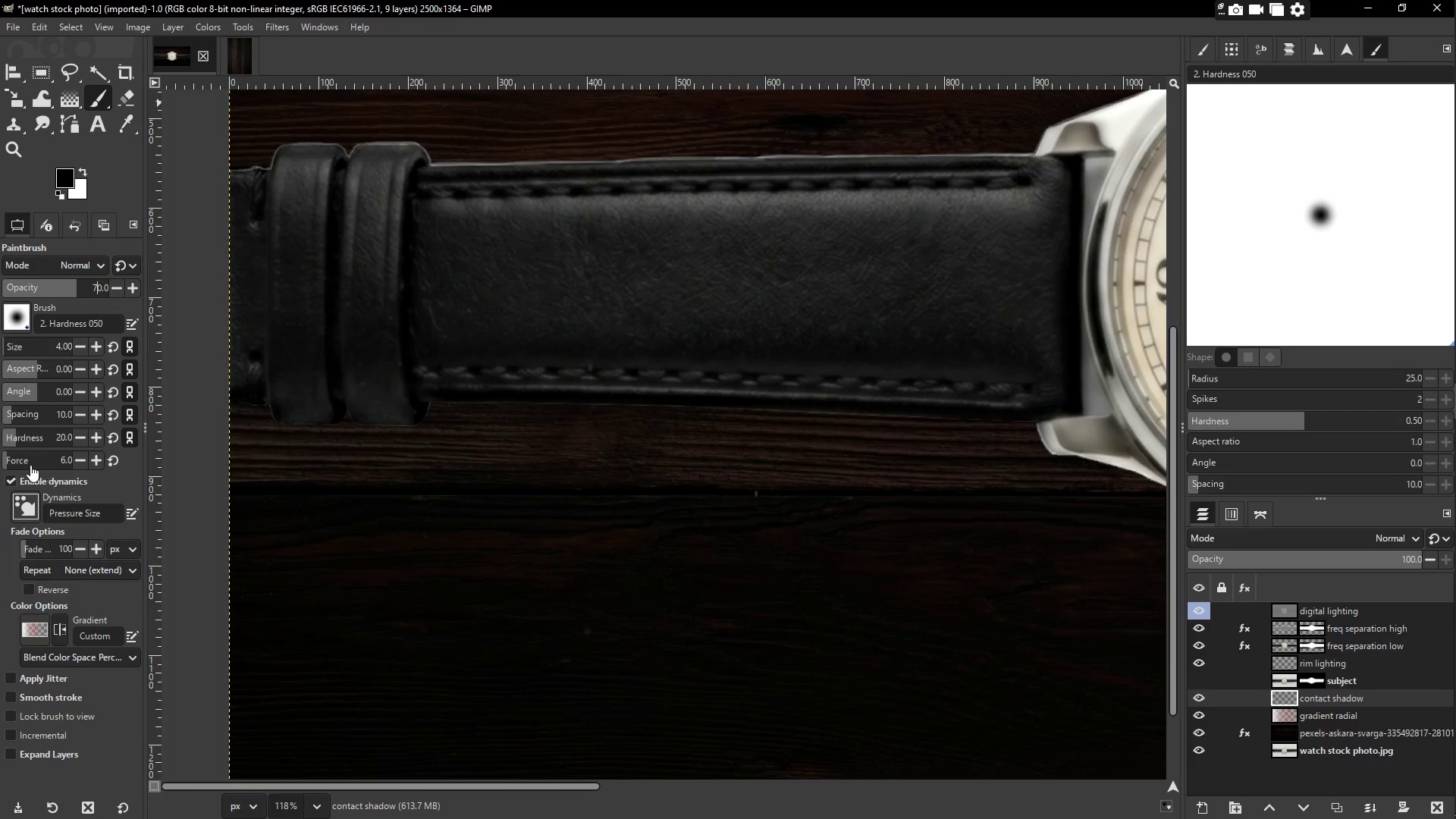 
double_click([18, 462])
 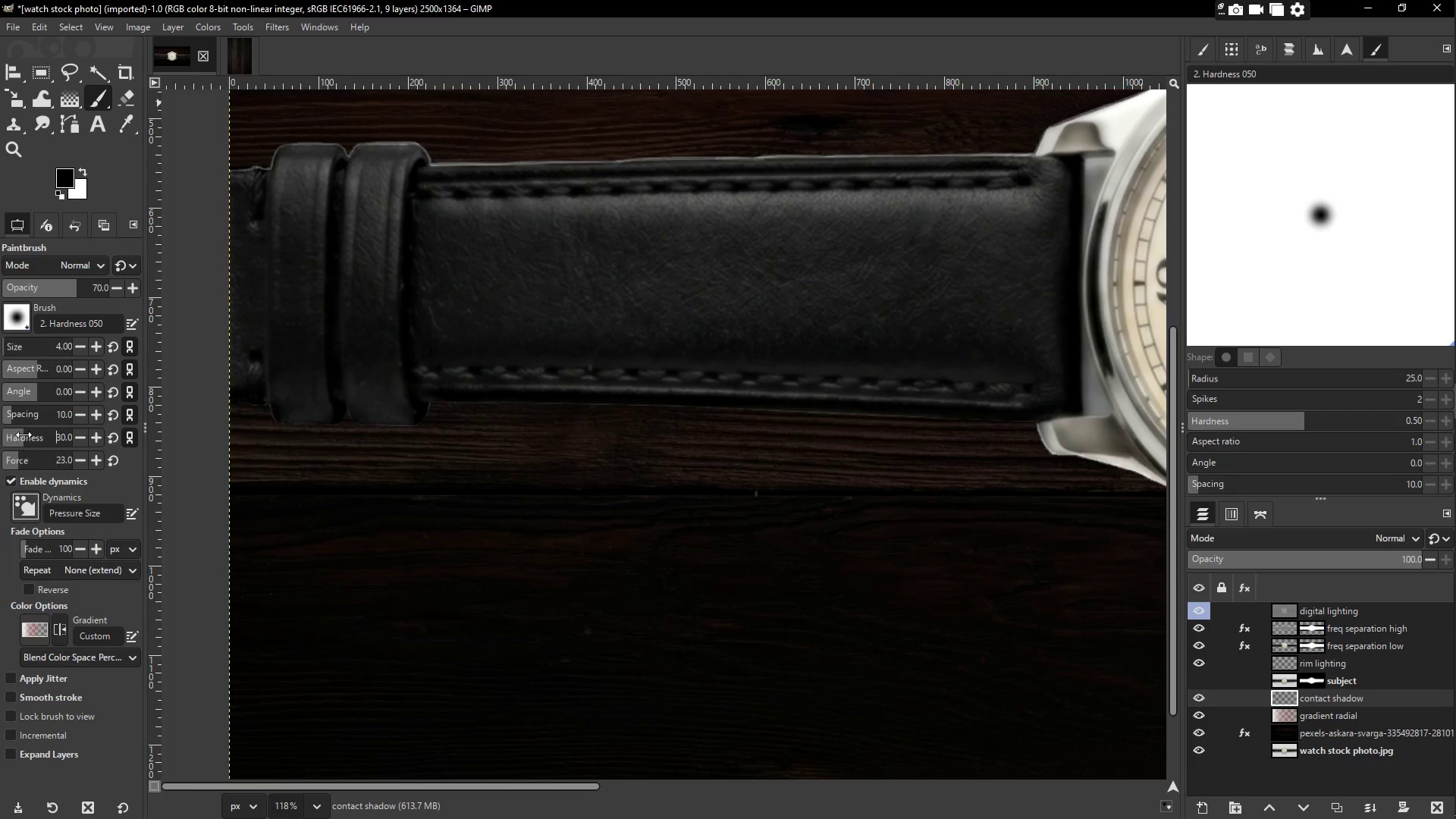 
double_click([32, 437])
 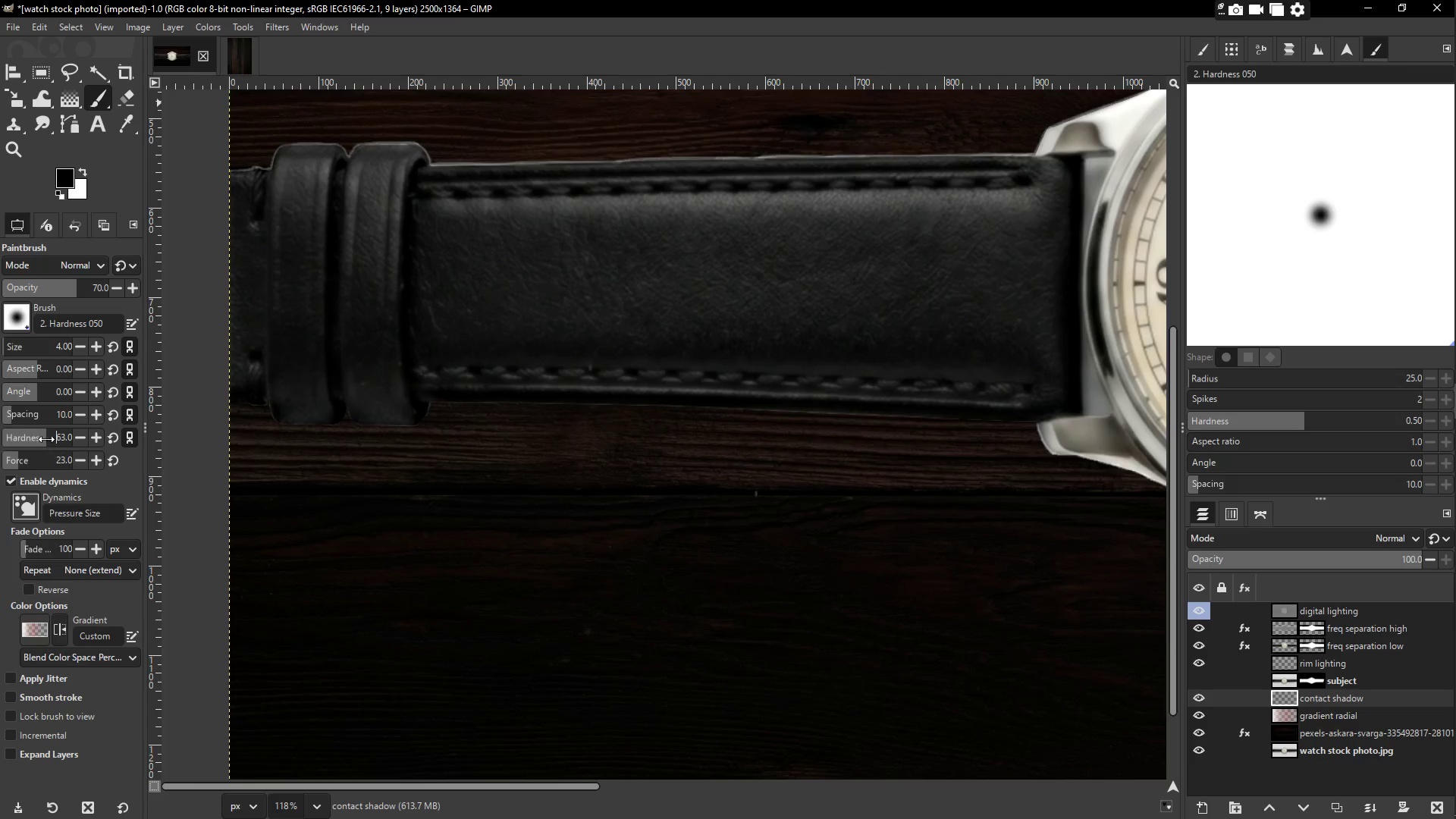 
double_click([39, 437])
 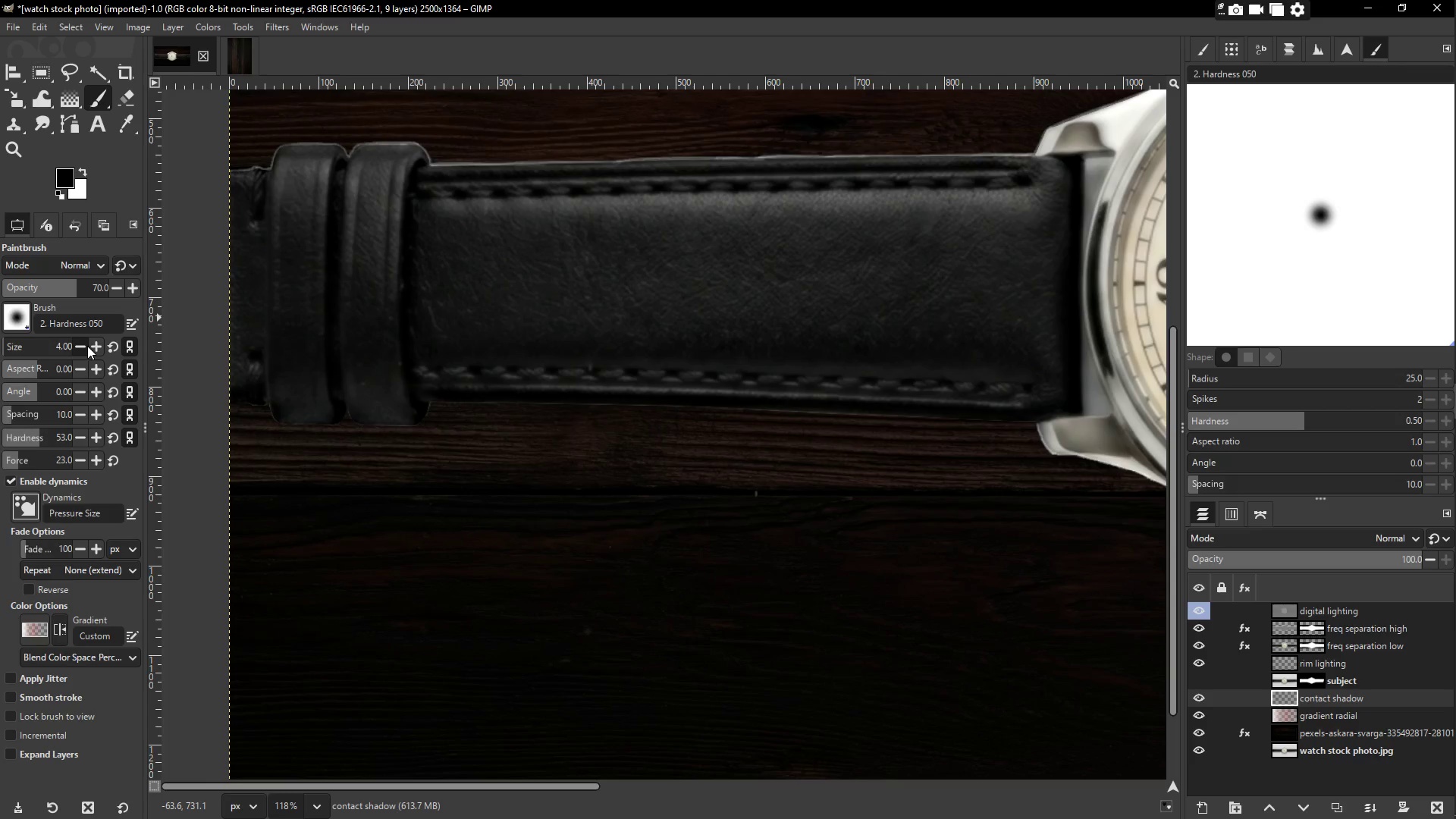 
wait(8.42)
 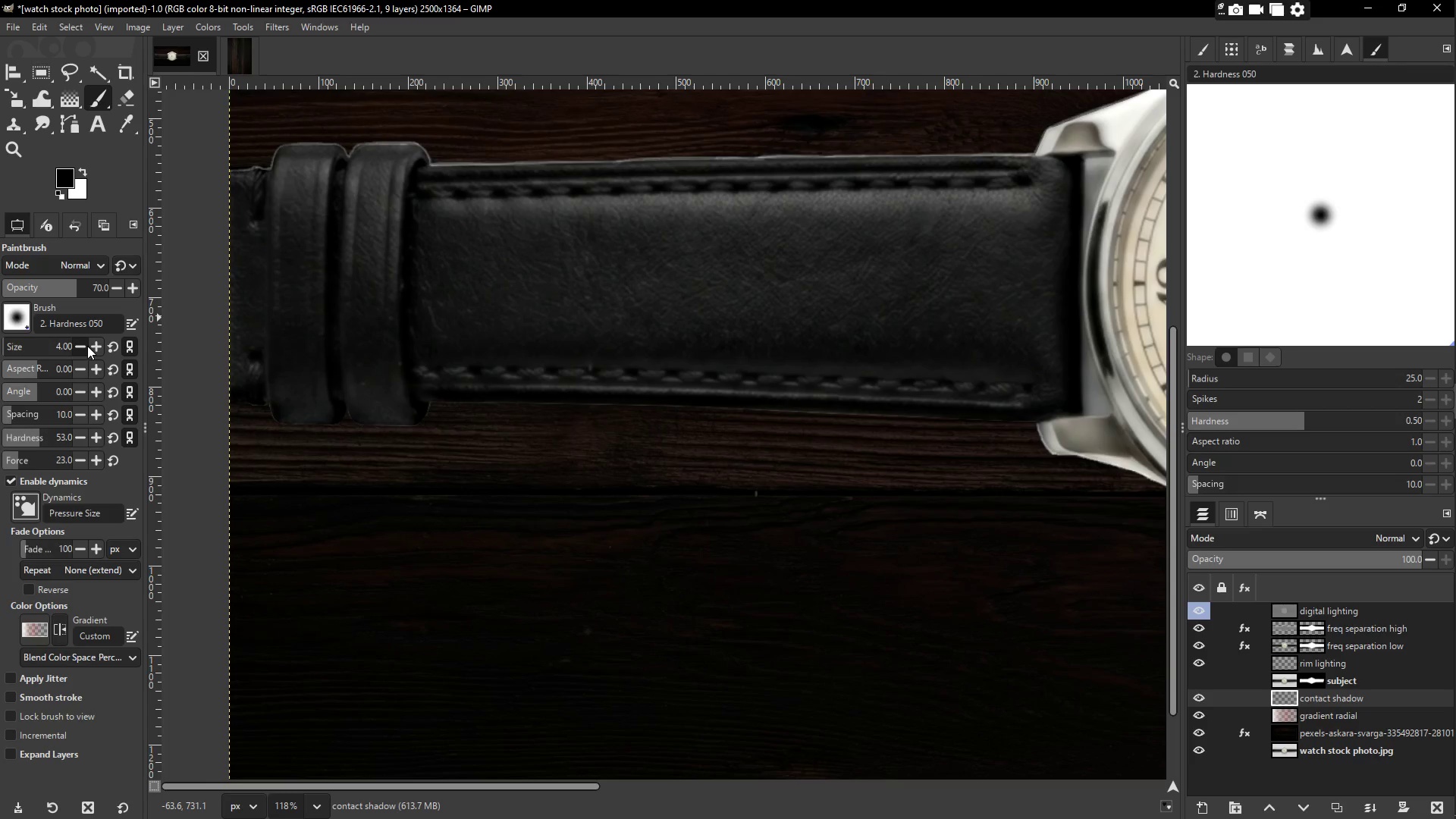 
left_click_drag(start_coordinate=[233, 394], to_coordinate=[287, 384])
 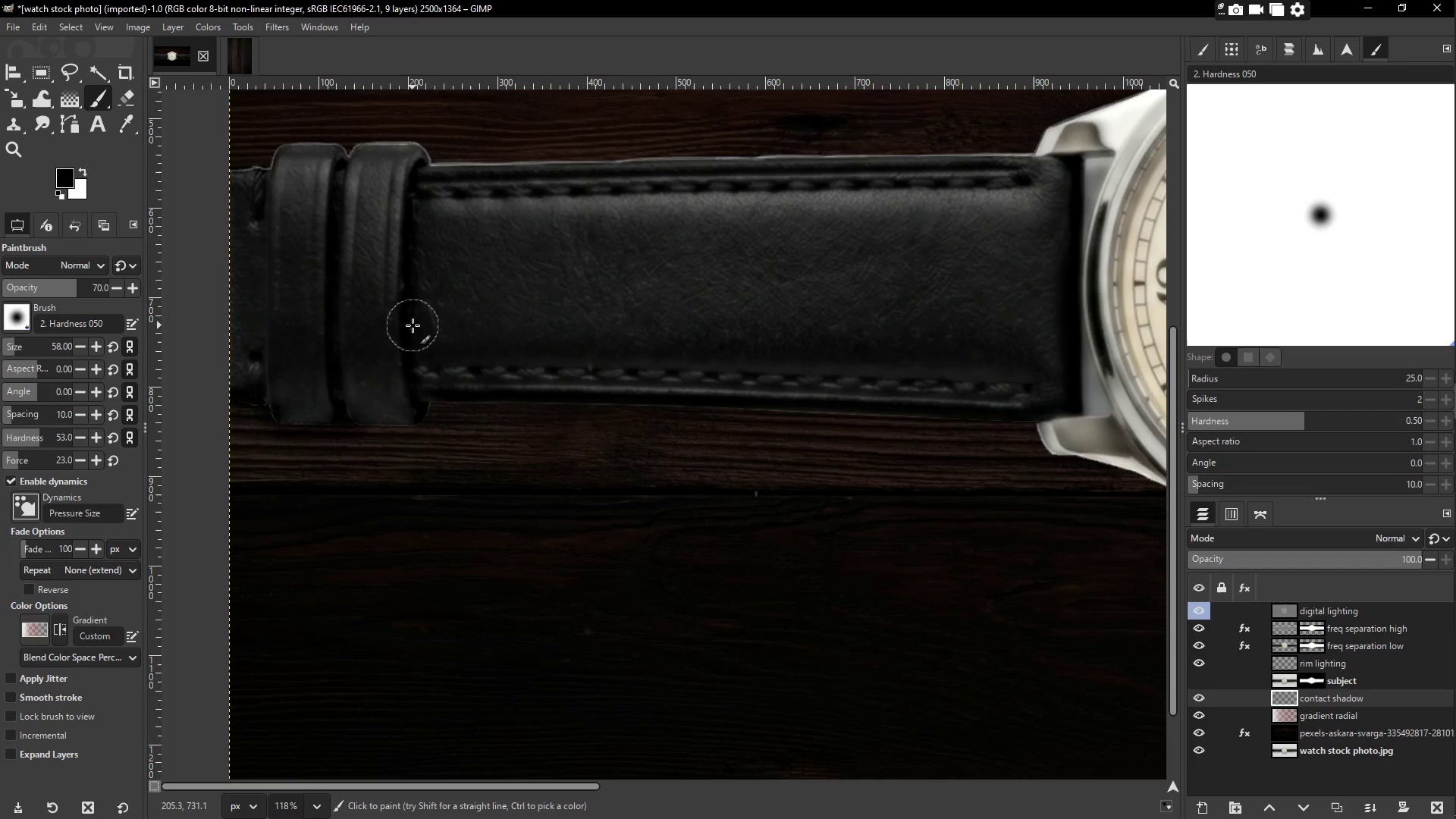 
key(Control+Z)
 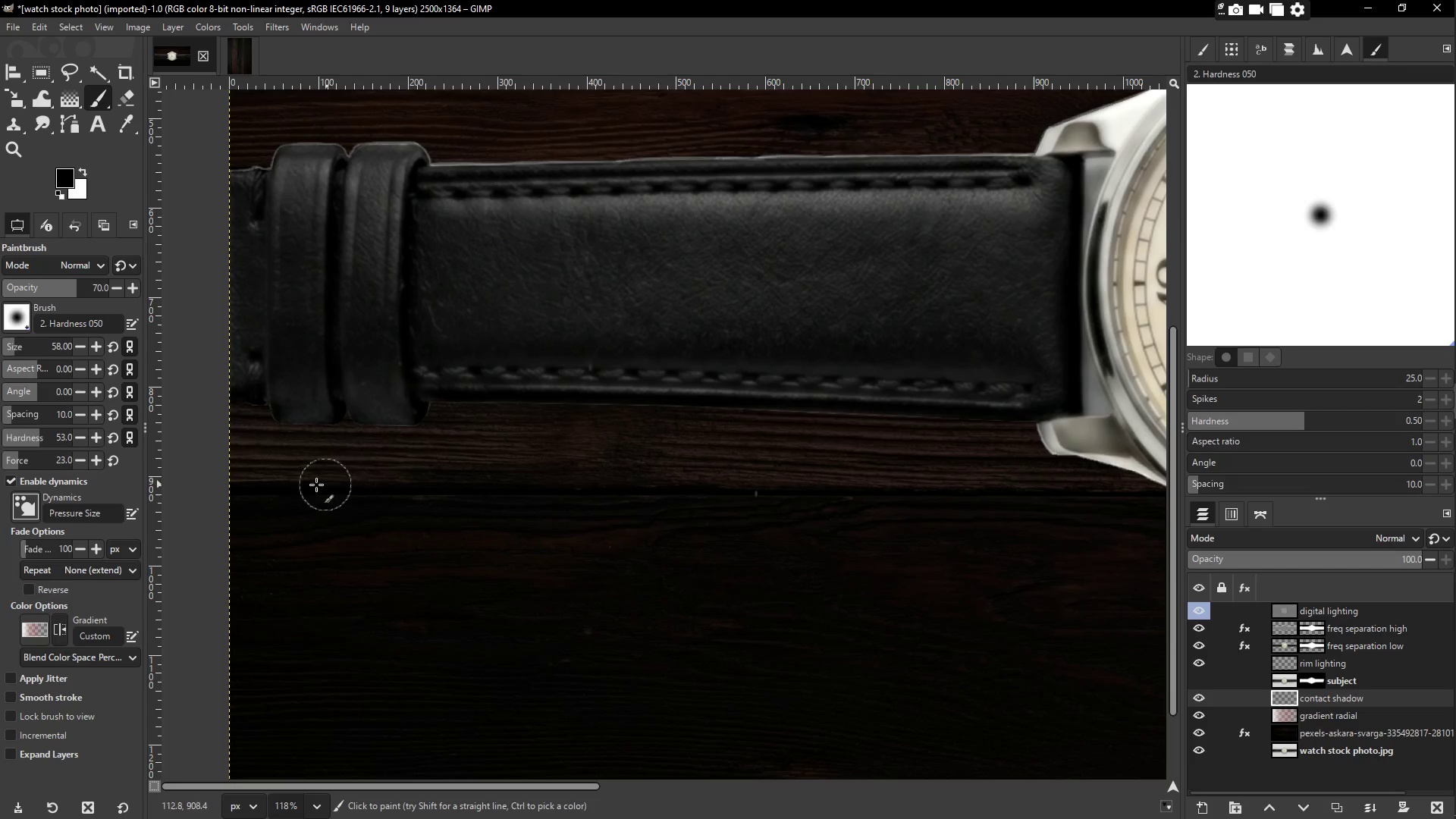 
left_click_drag(start_coordinate=[229, 407], to_coordinate=[1084, 463])
 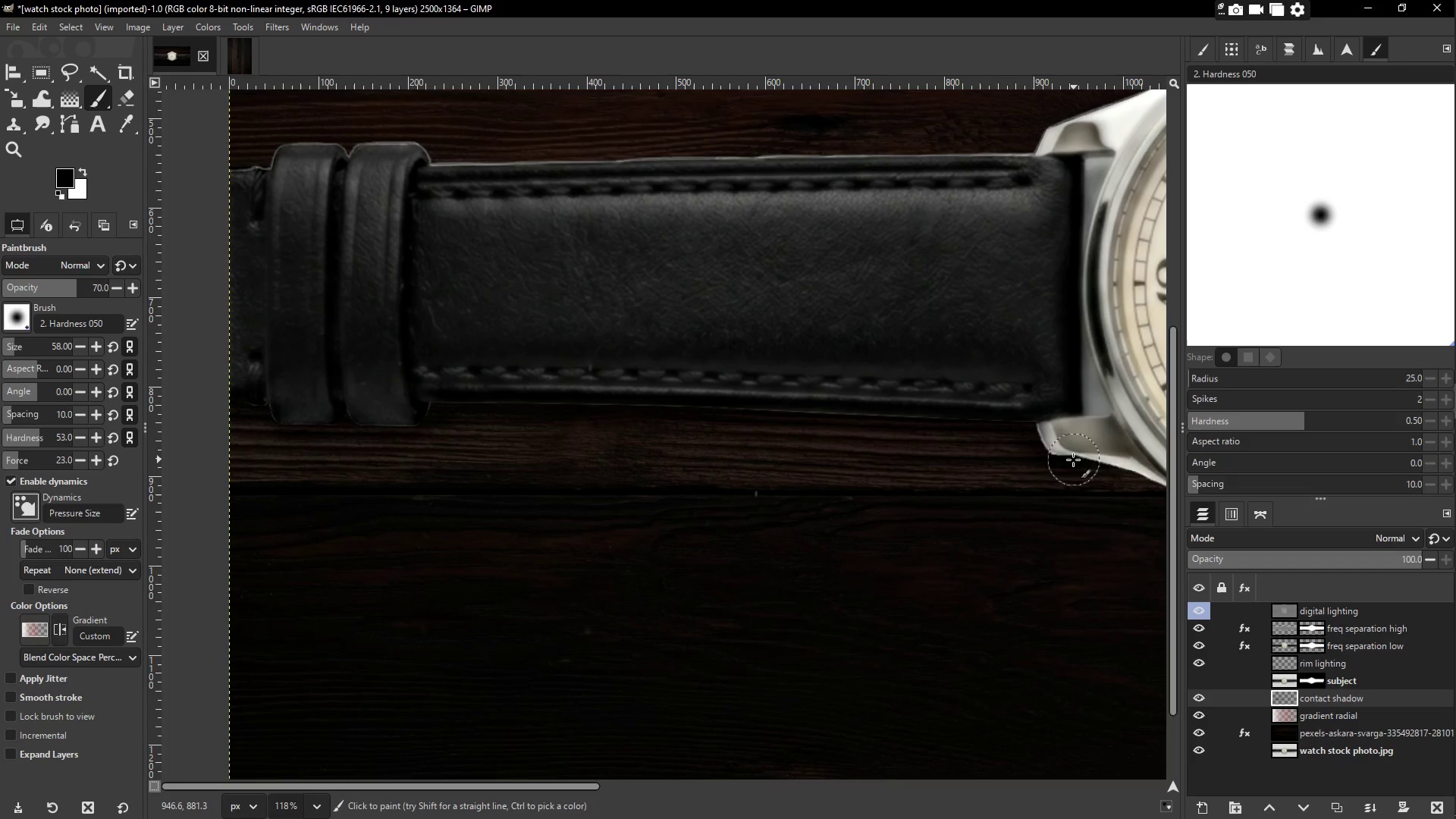 
hold_key(key=Space, duration=0.7)
 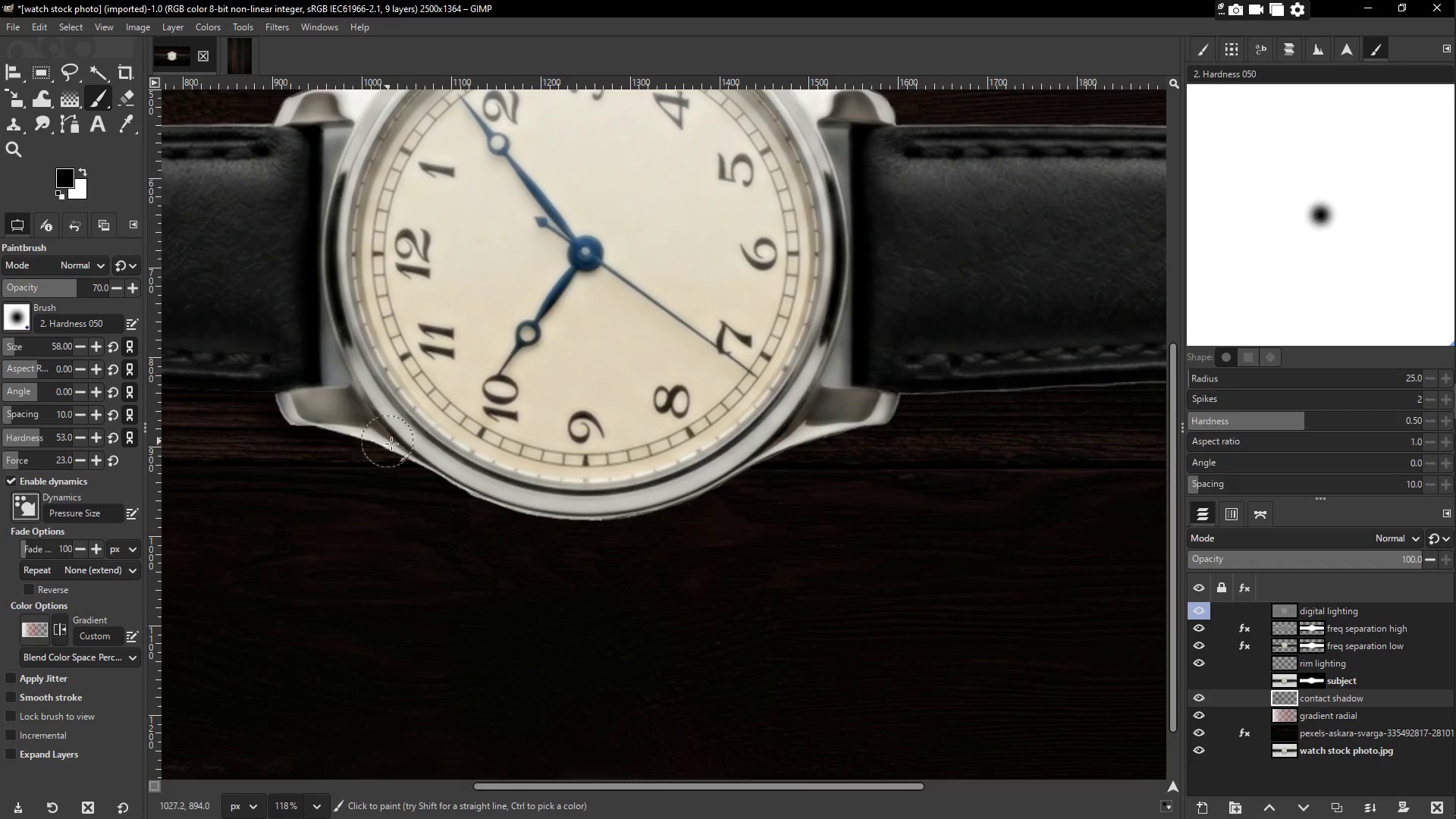 
left_click_drag(start_coordinate=[1050, 461], to_coordinate=[309, 428])
 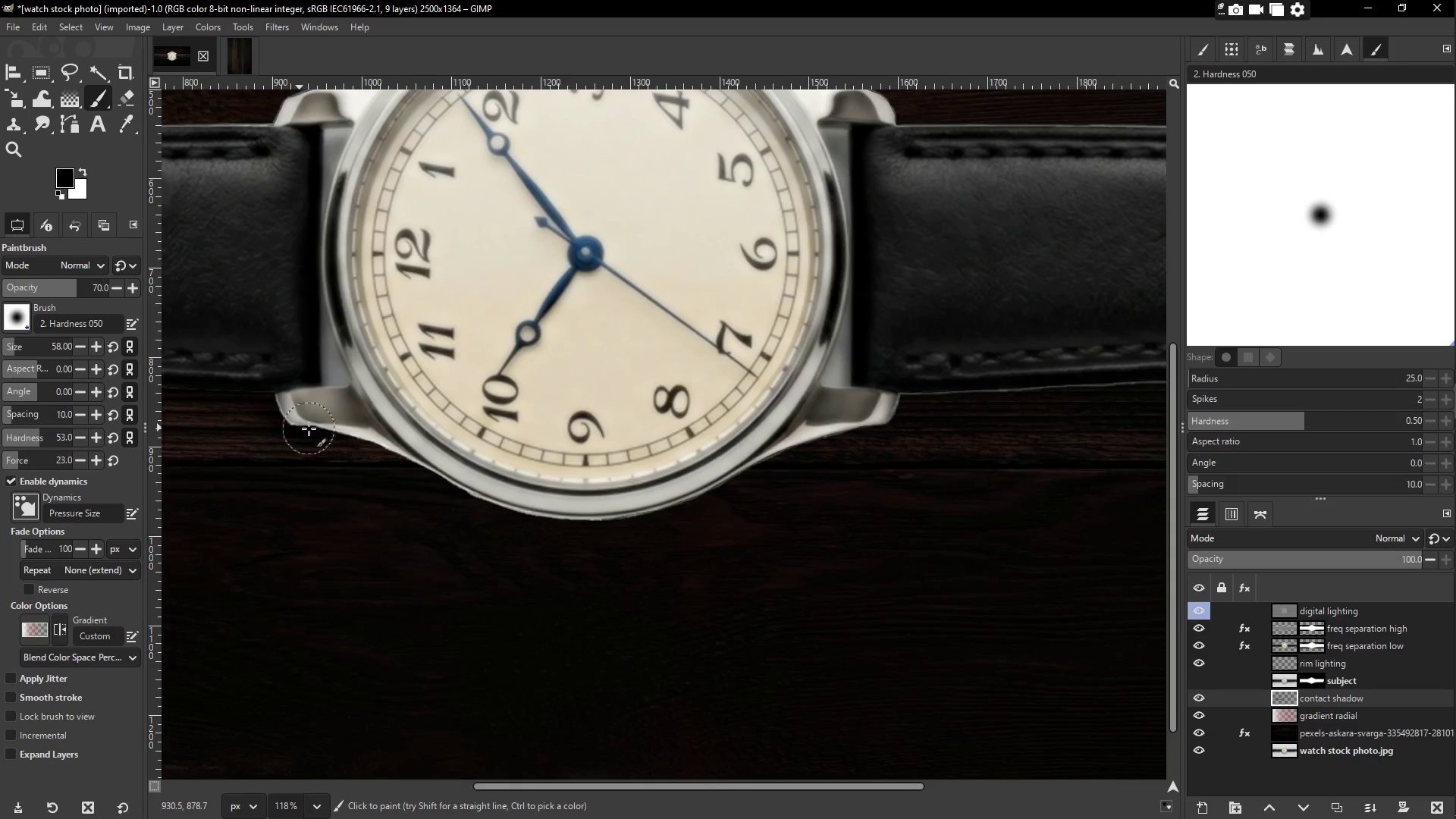 
hold_key(key=Space, duration=7.34)
 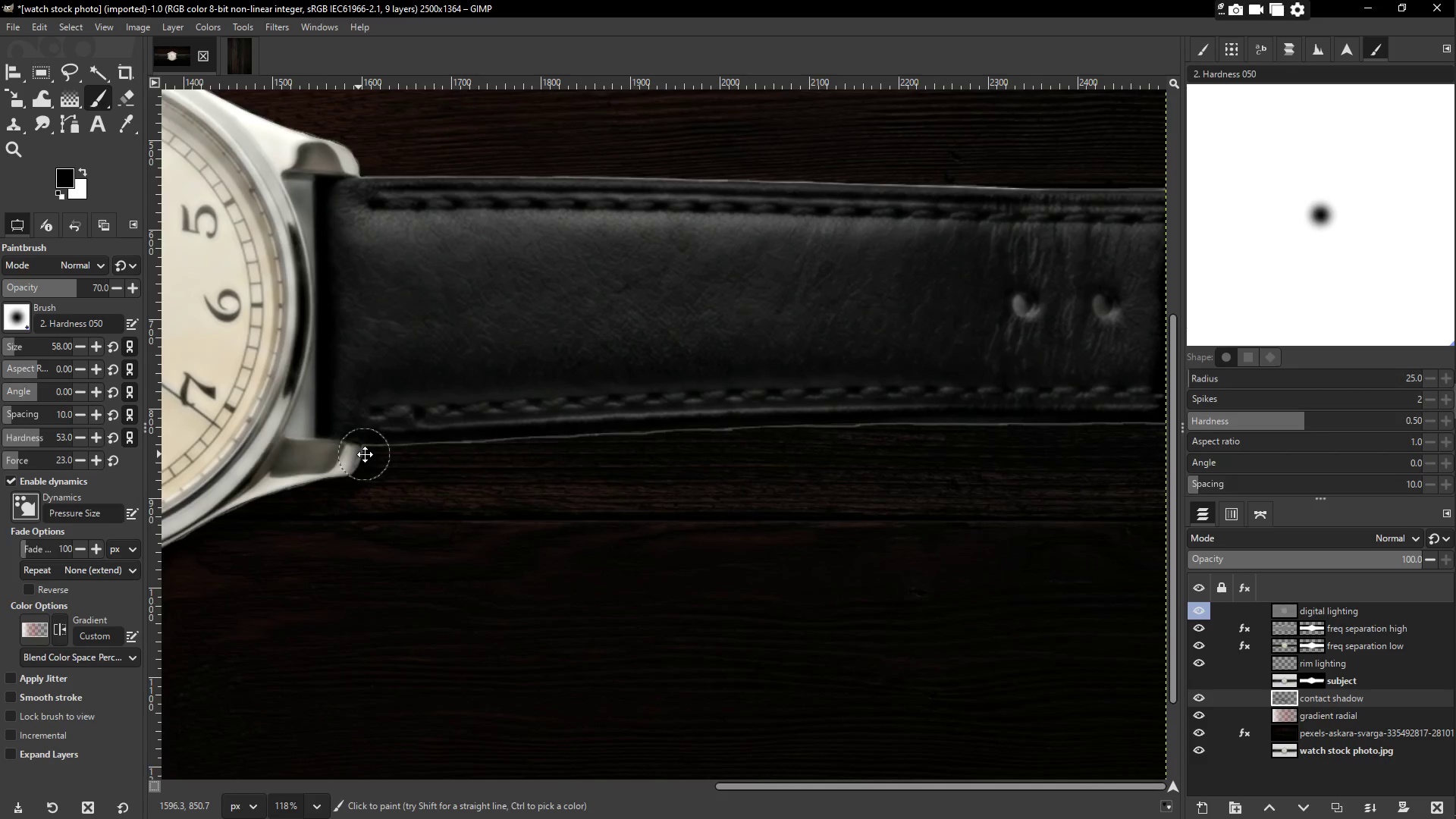 
left_click_drag(start_coordinate=[323, 428], to_coordinate=[904, 403])
 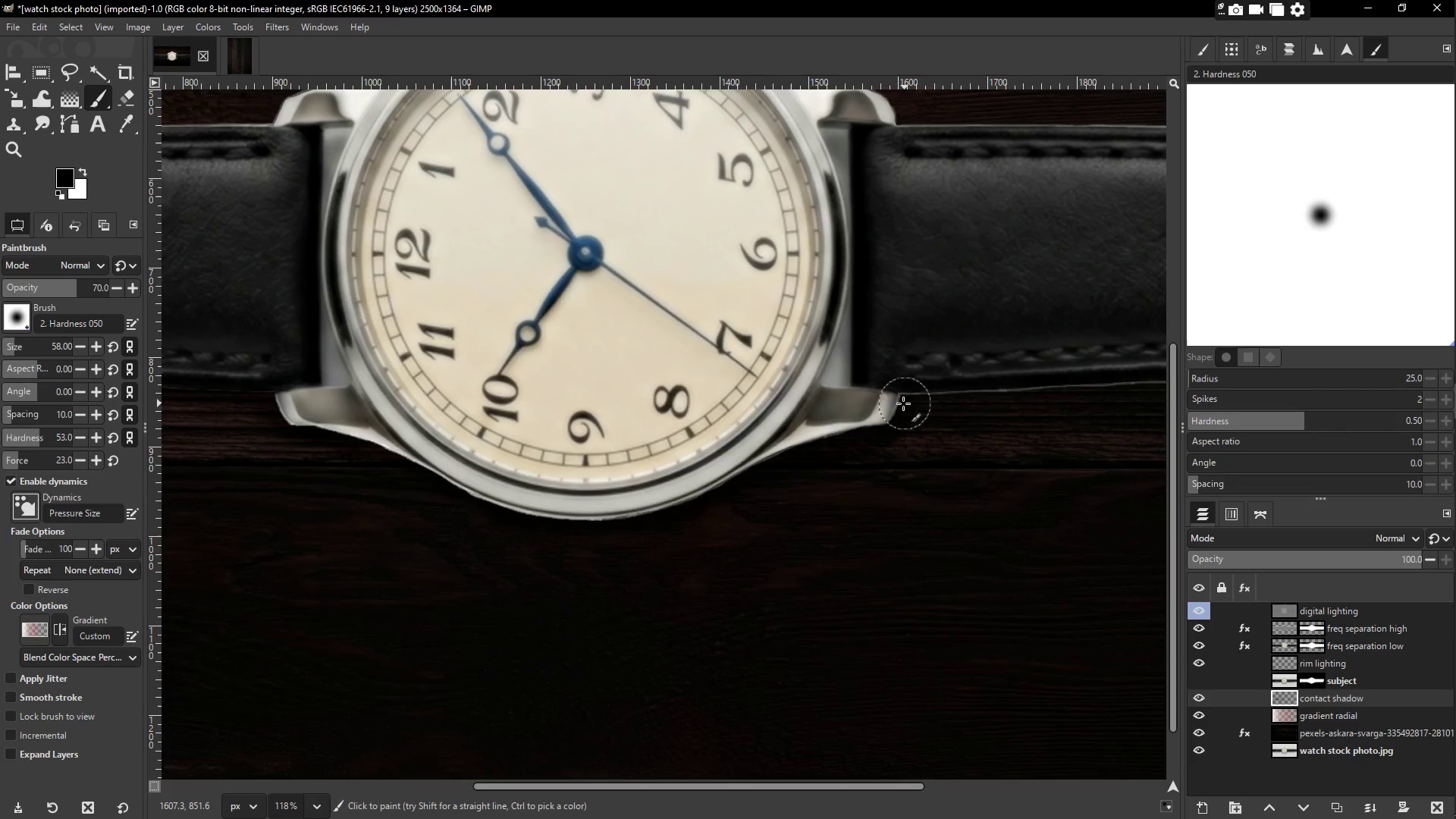 
hold_key(key=Space, duration=0.61)
 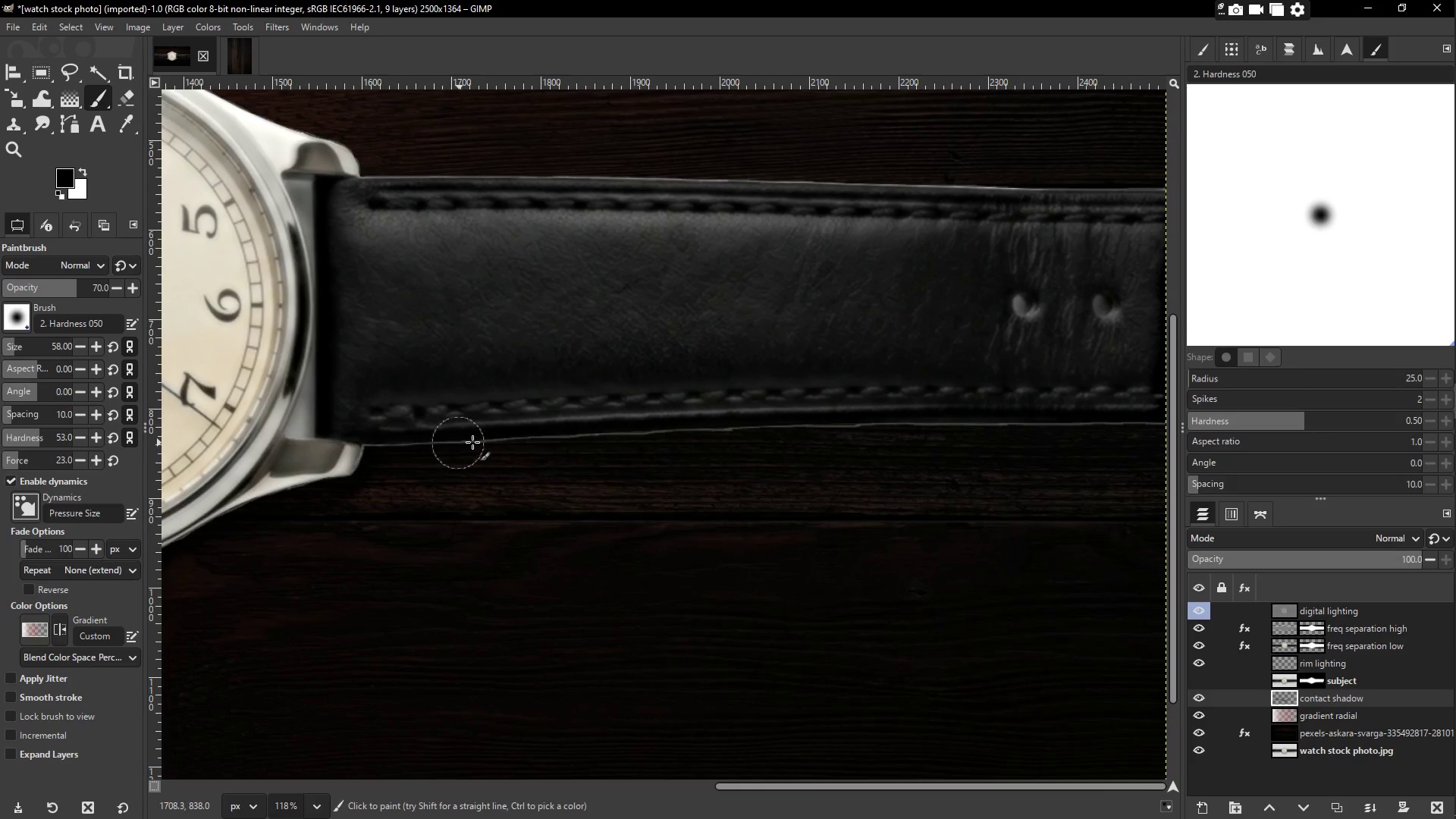 
left_click_drag(start_coordinate=[871, 403], to_coordinate=[365, 454])
 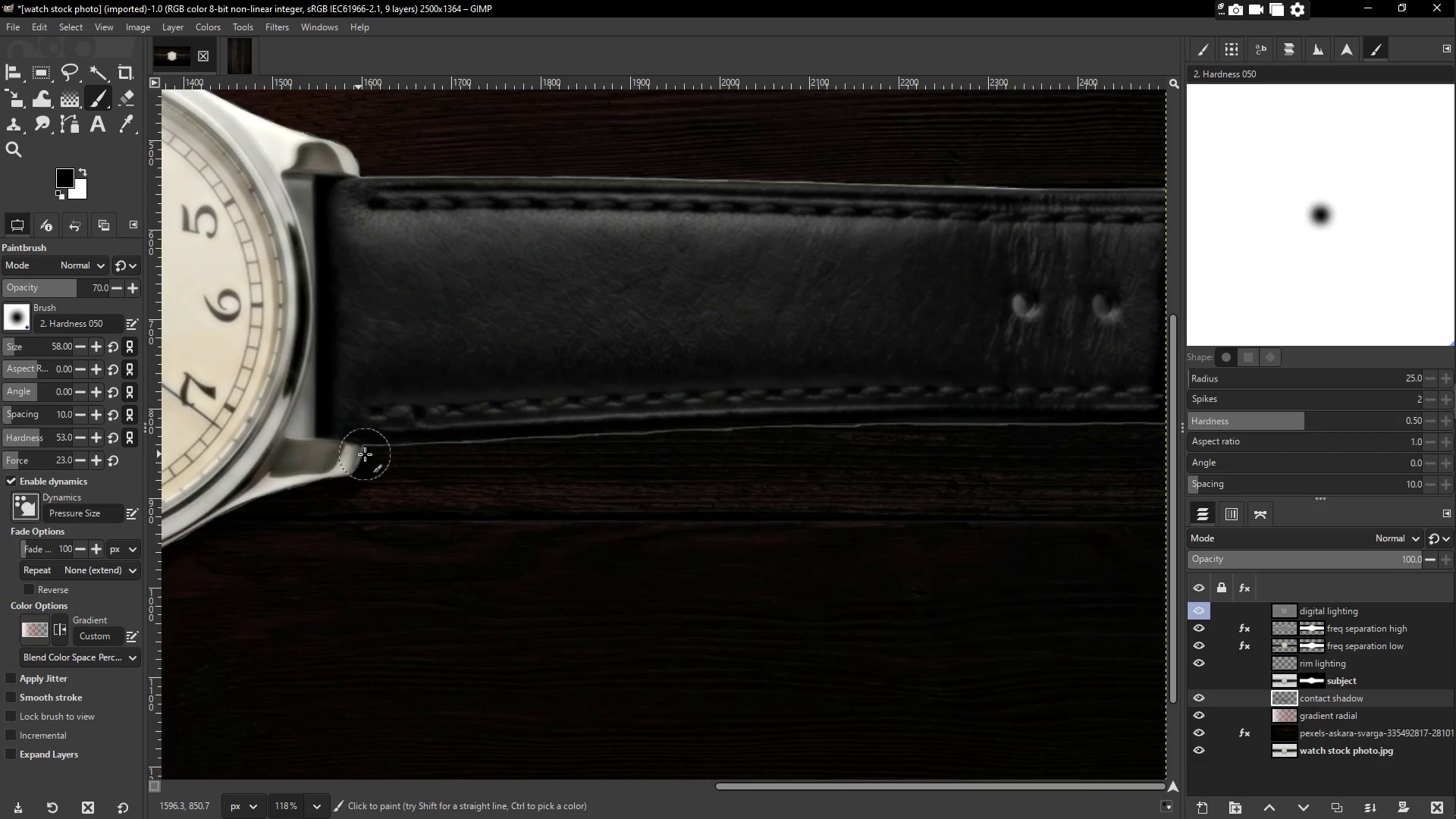 
left_click_drag(start_coordinate=[366, 454], to_coordinate=[748, 424])
 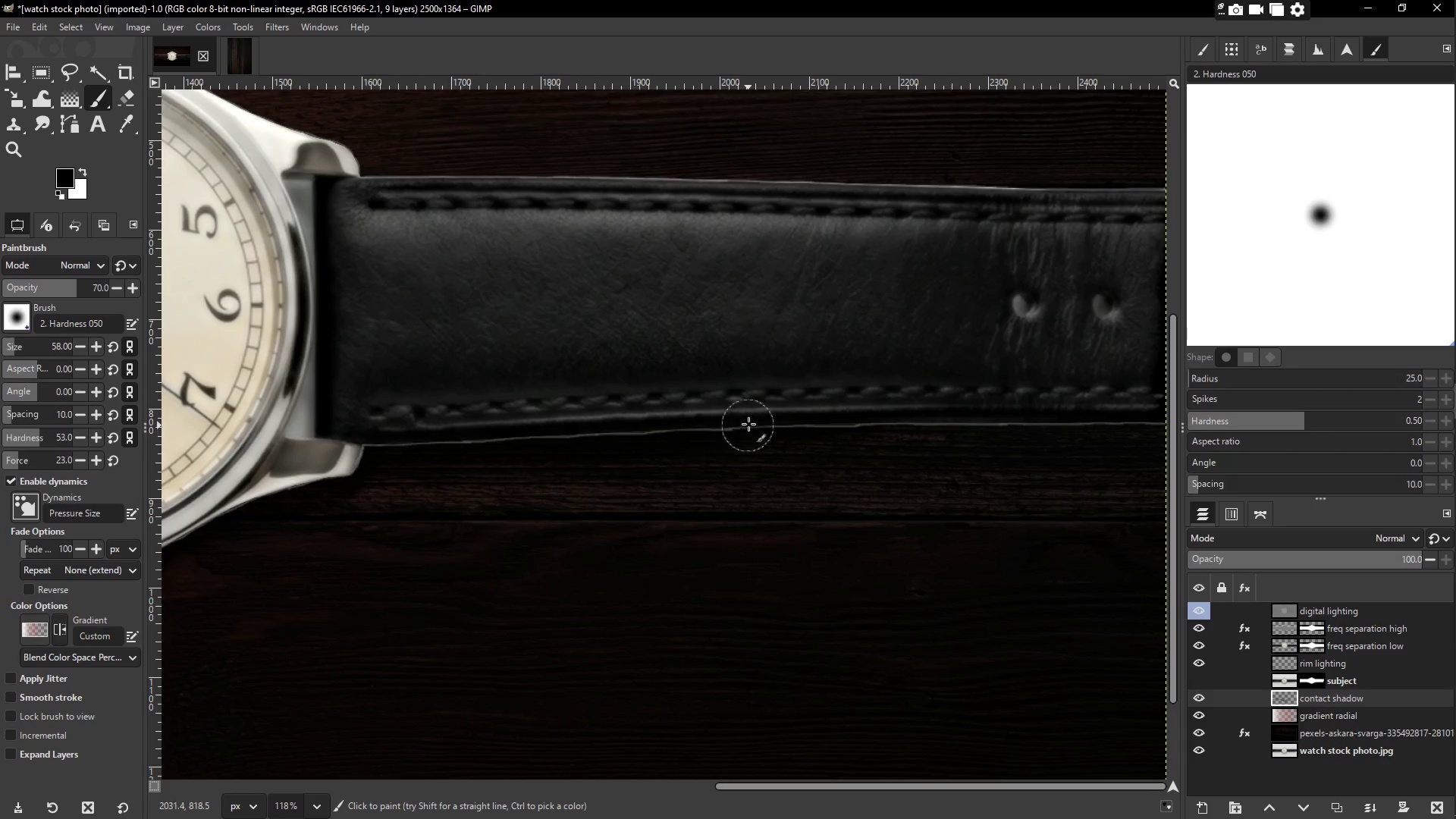 
hold_key(key=Space, duration=0.55)
 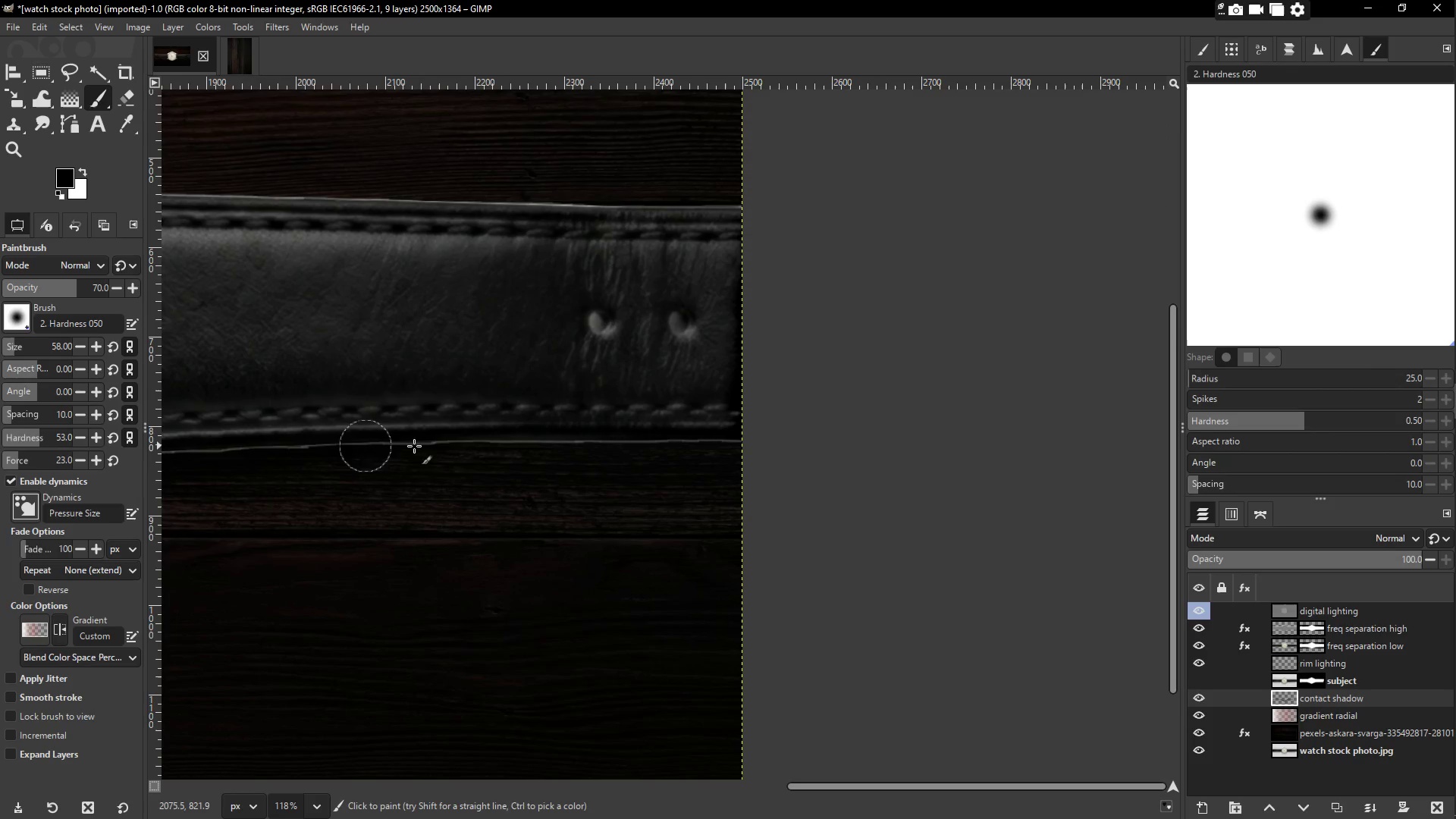 
left_click_drag(start_coordinate=[733, 428], to_coordinate=[325, 441])
 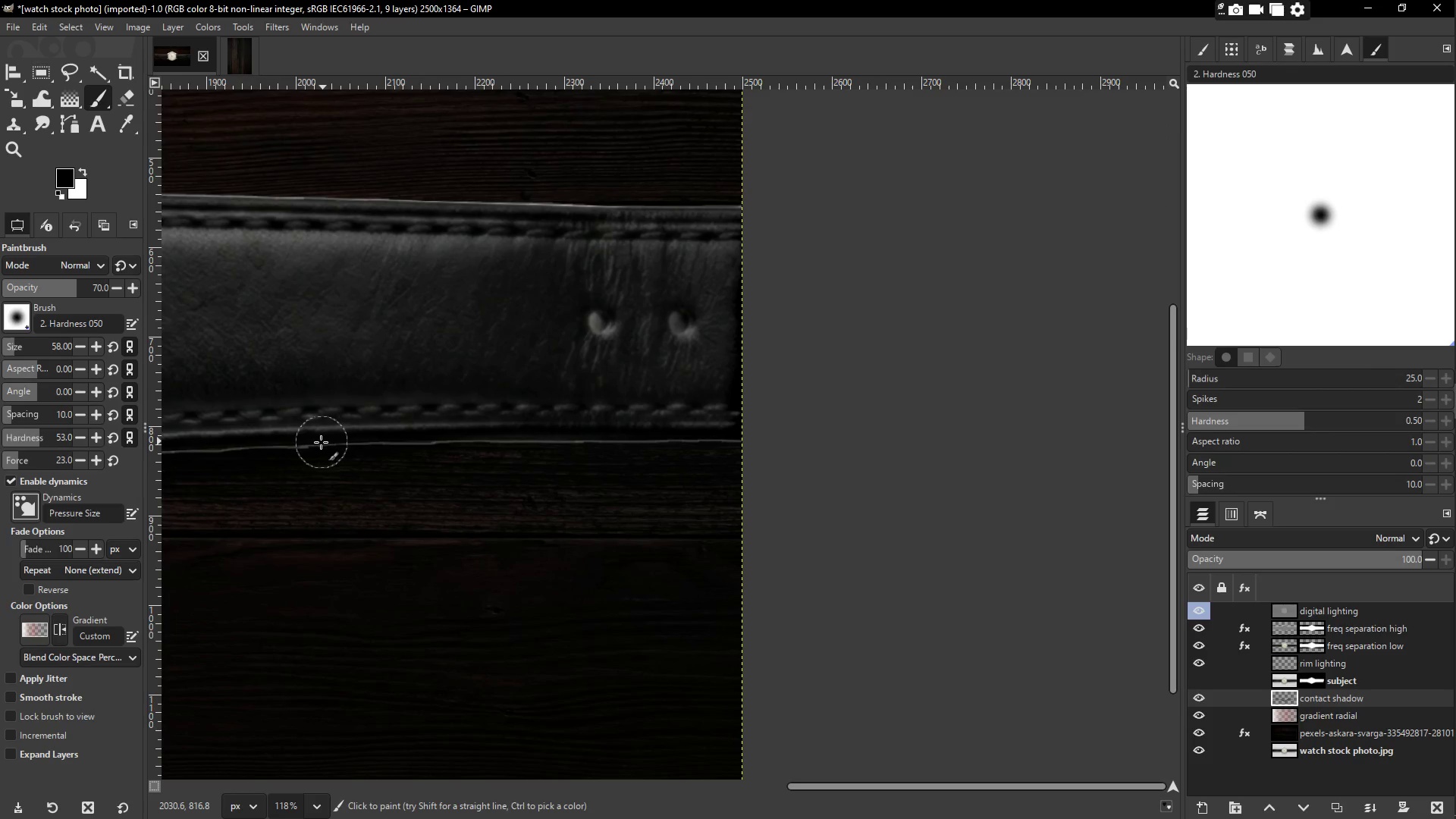 
left_click_drag(start_coordinate=[318, 444], to_coordinate=[422, 444])
 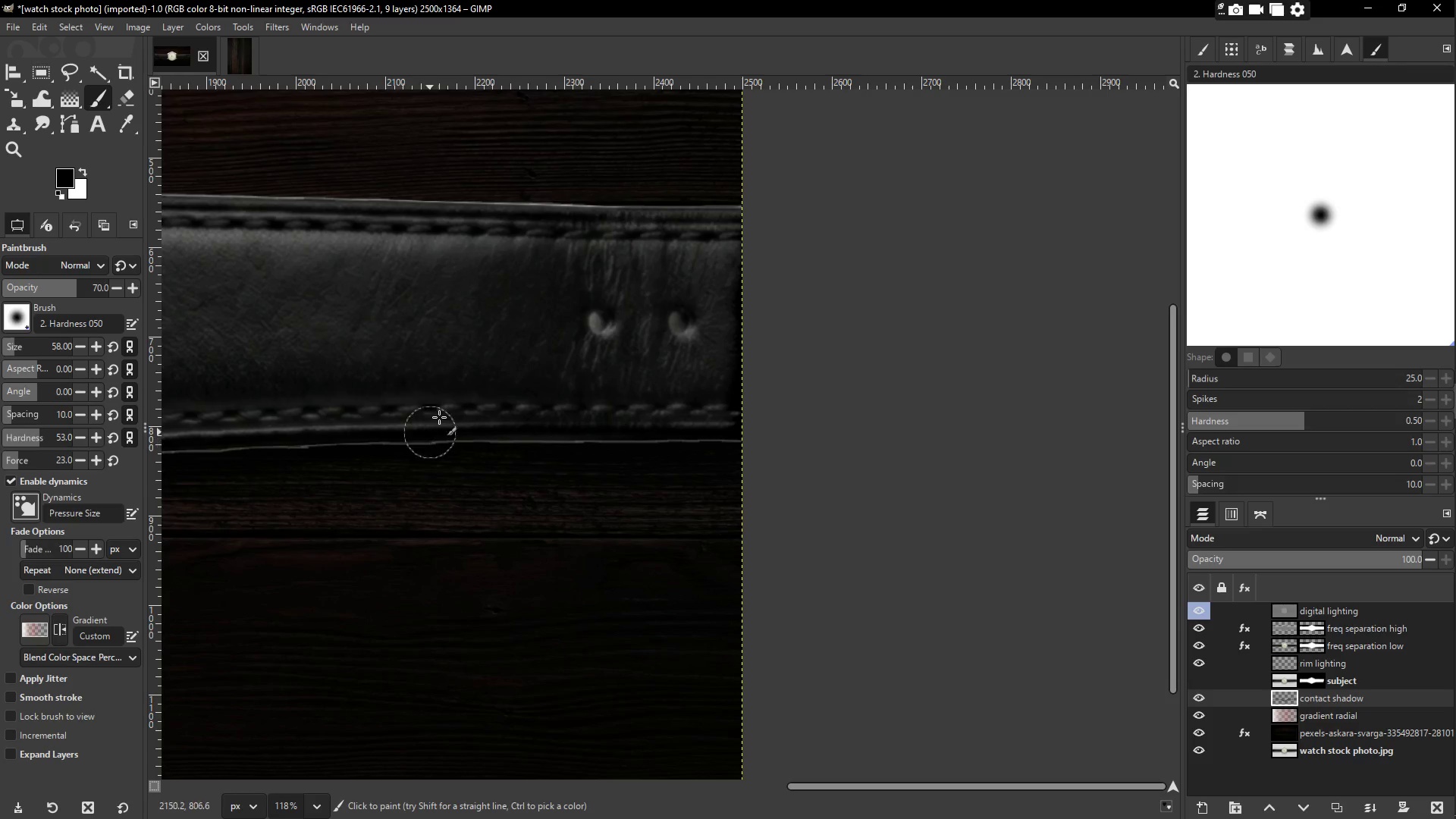 
hold_key(key=Space, duration=1.5)
 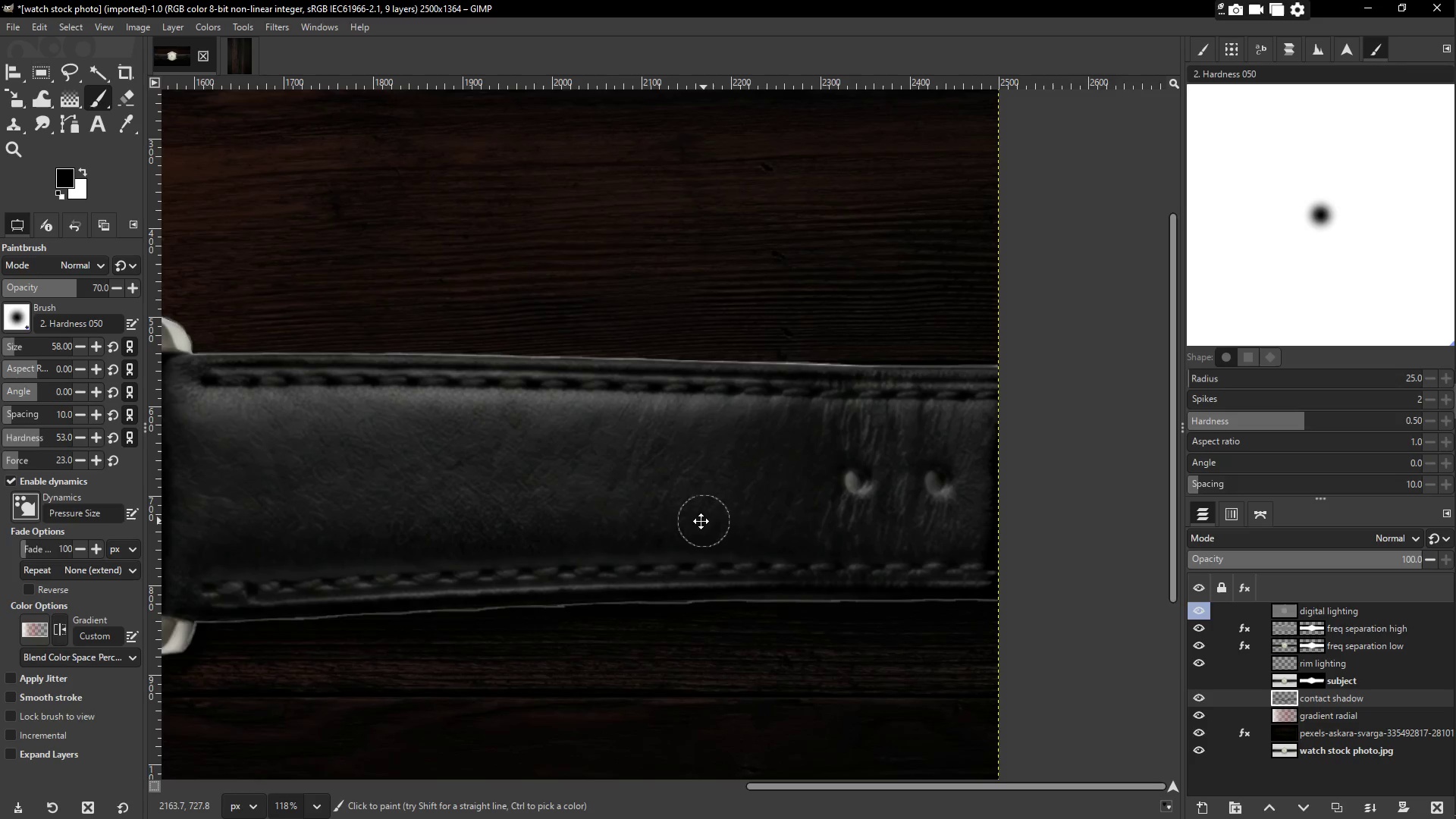 
left_click_drag(start_coordinate=[450, 396], to_coordinate=[666, 532])
 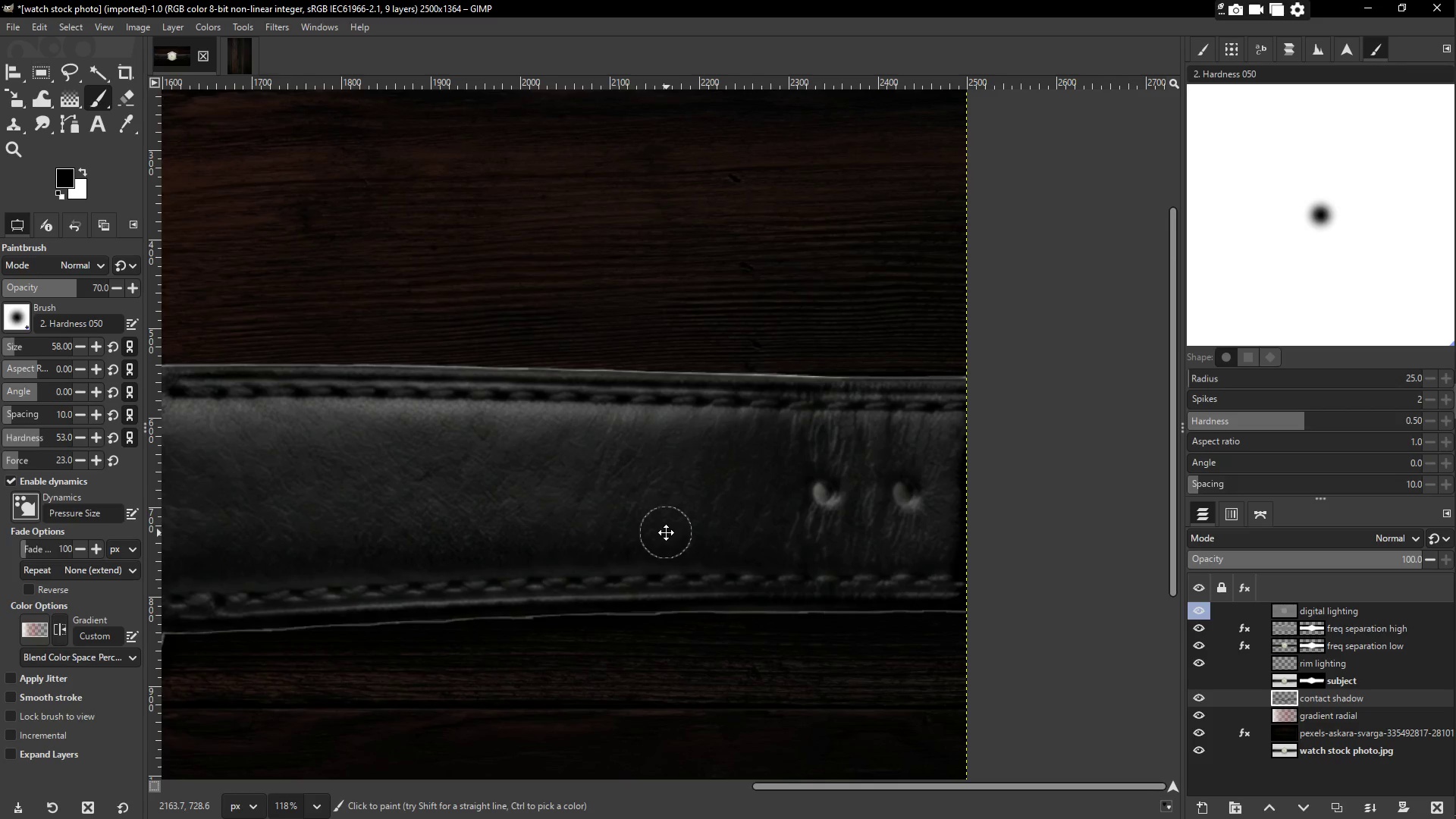 
hold_key(key=Space, duration=1.52)
 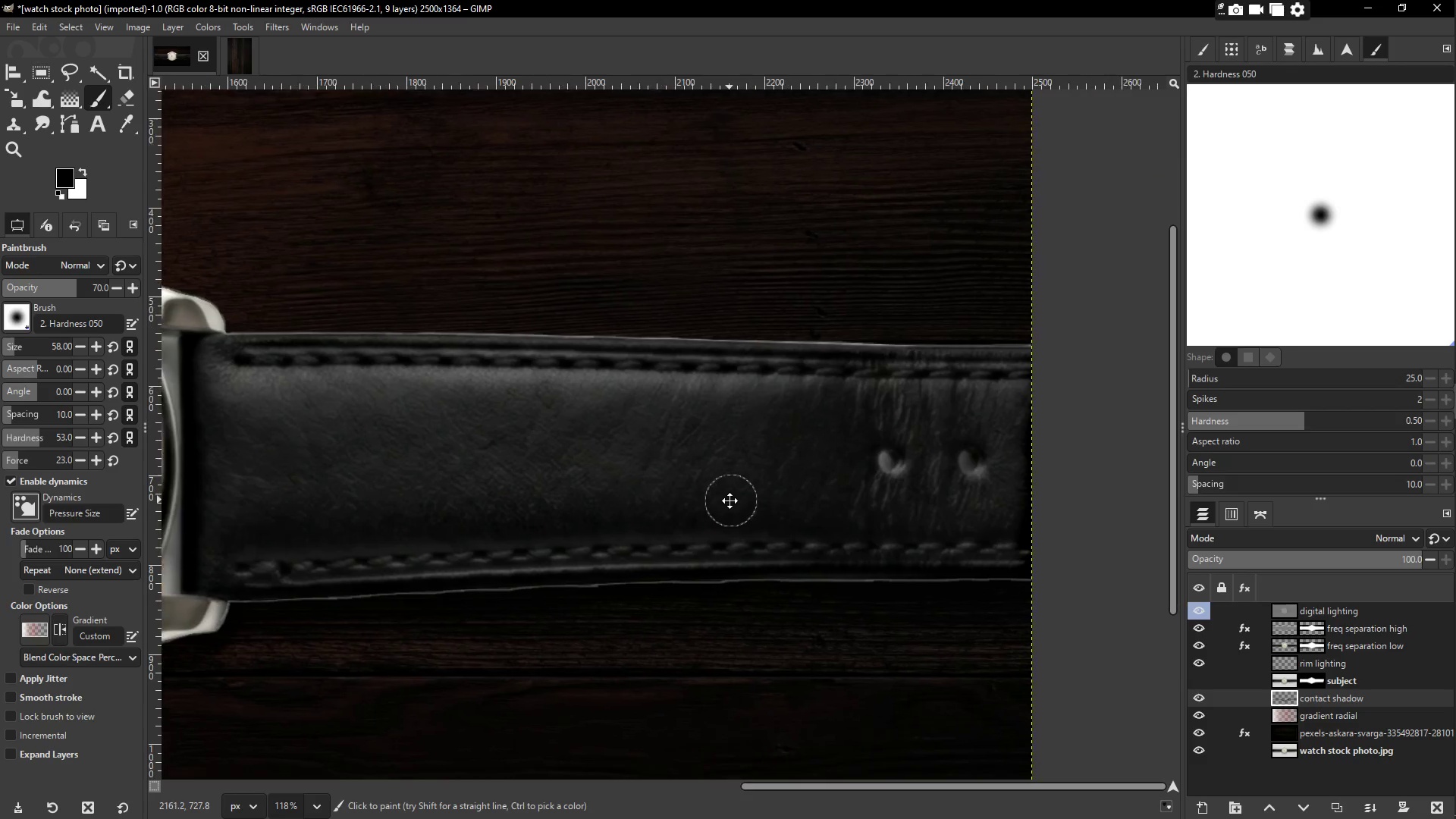 
left_click_drag(start_coordinate=[930, 535], to_coordinate=[730, 500])
 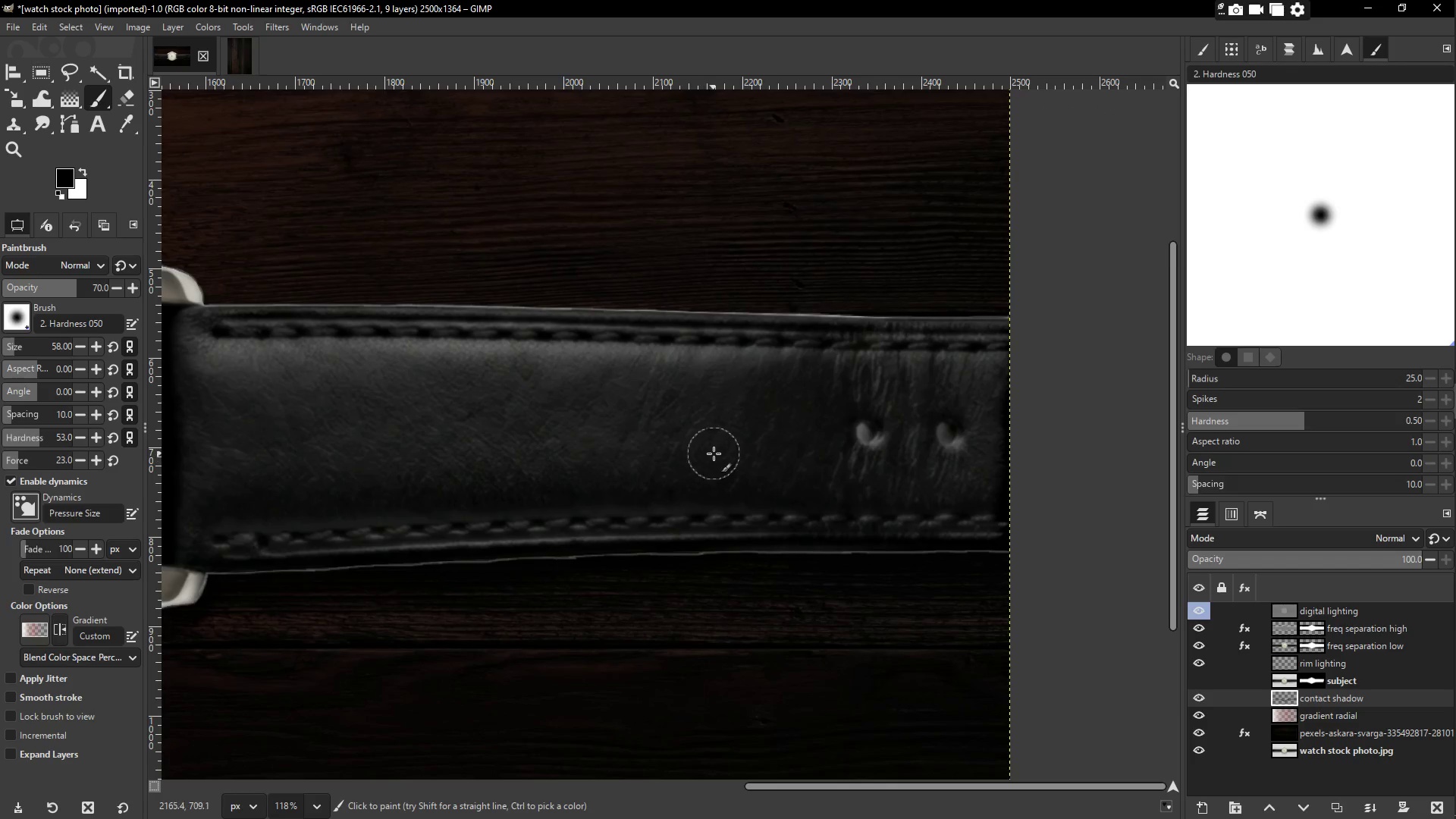 
hold_key(key=Space, duration=0.97)
 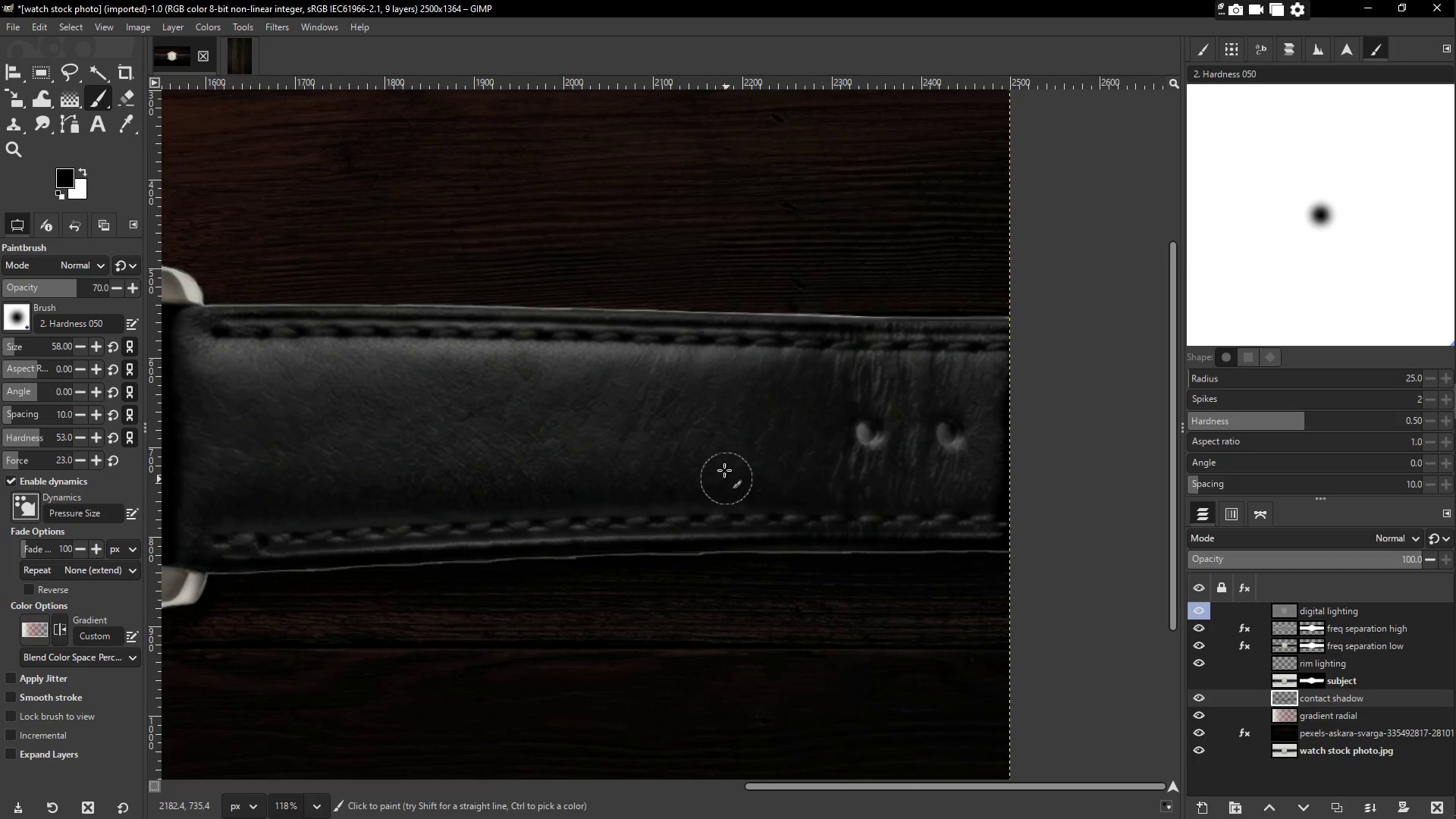 
type(zz)
 